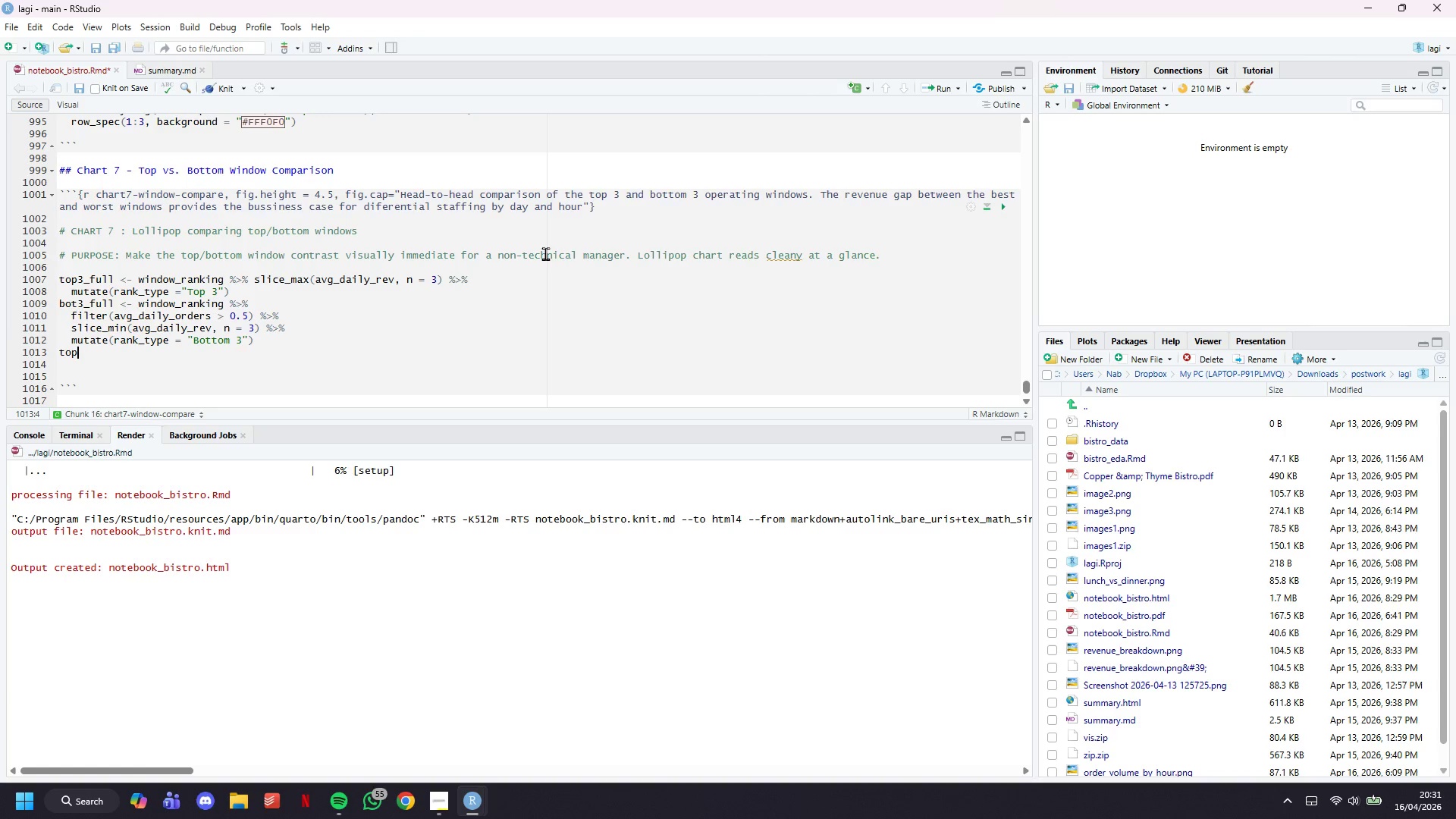 
key(Backspace)
 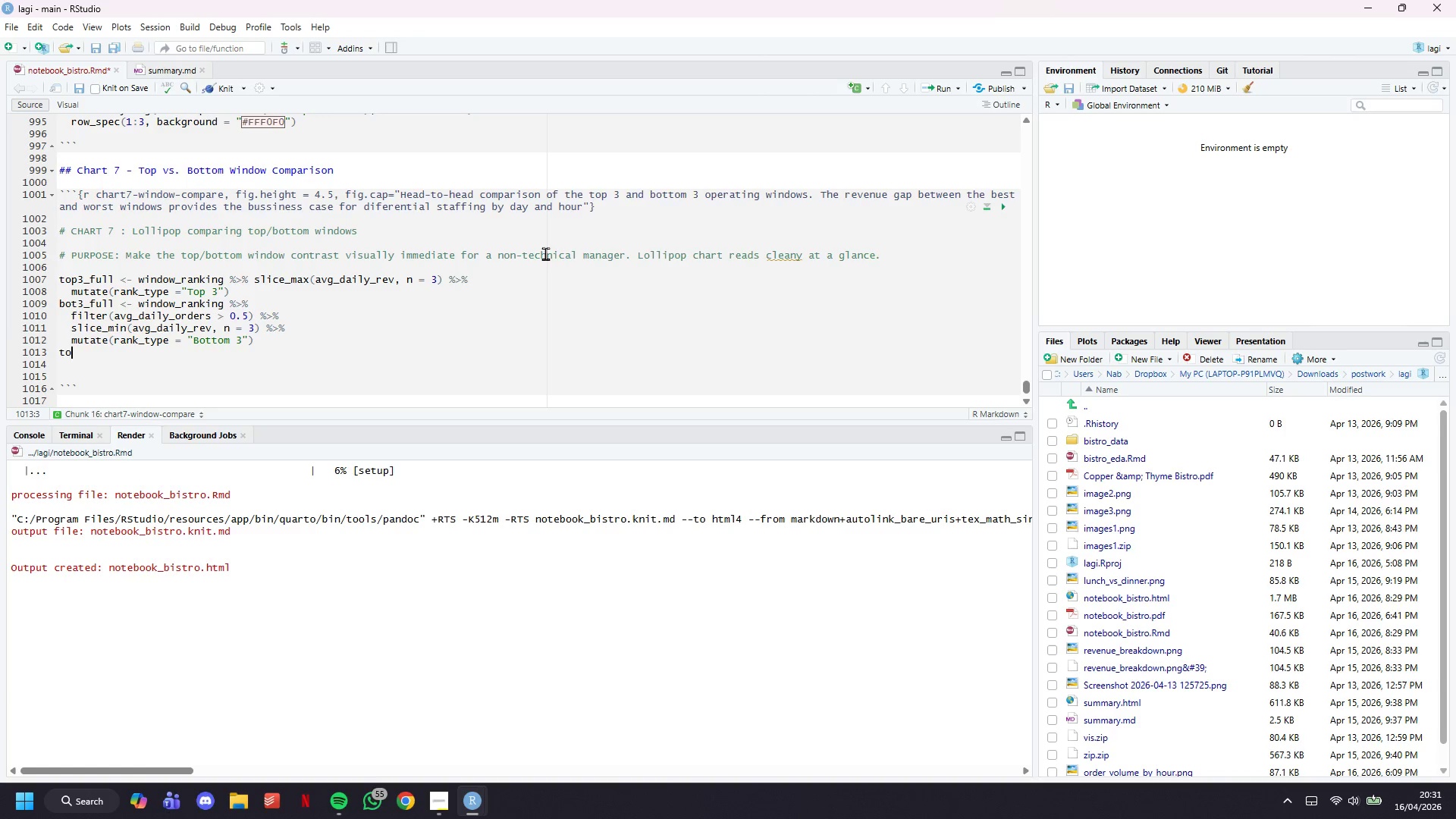 
key(Backspace)
 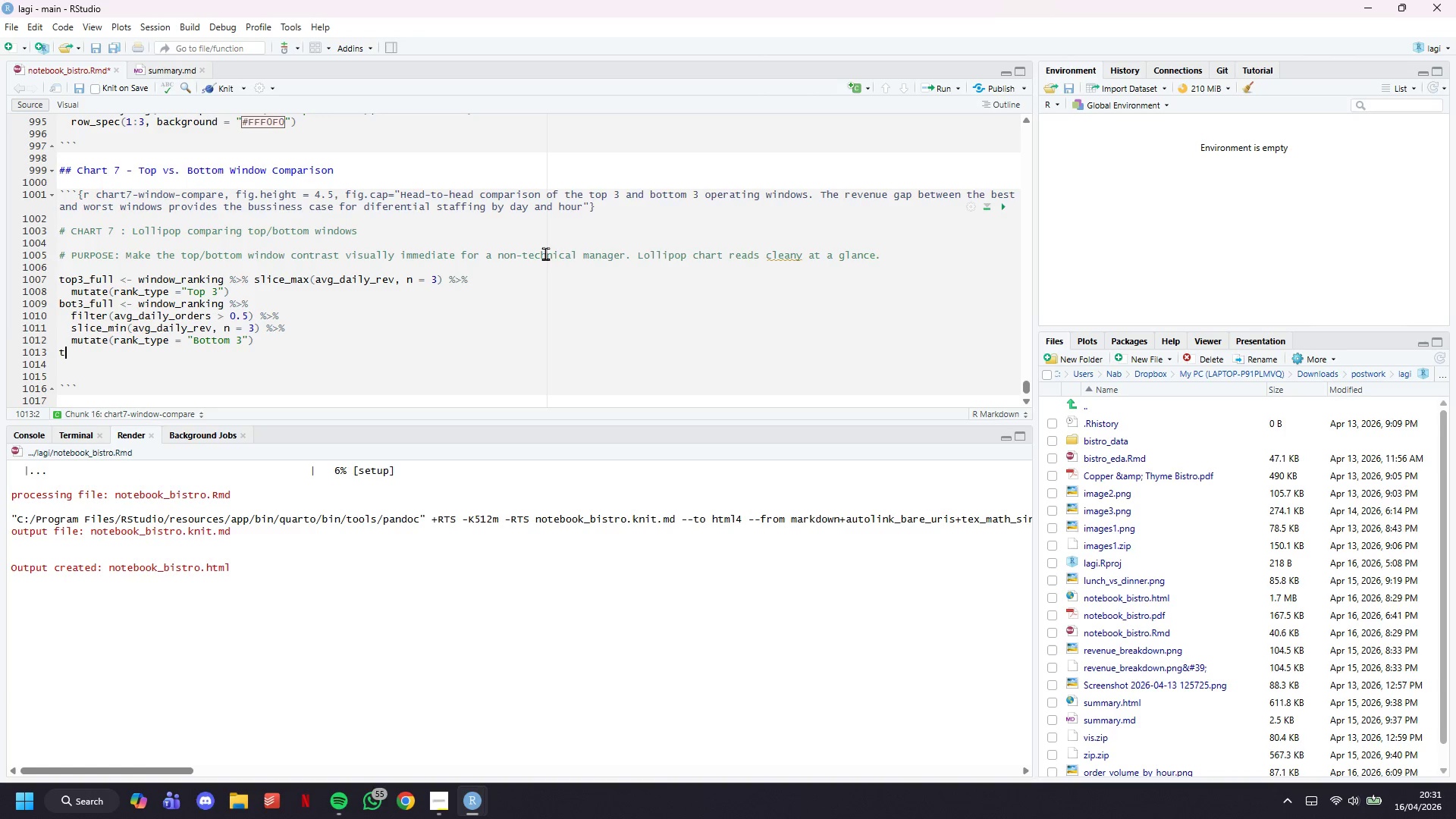 
key(Backspace)
 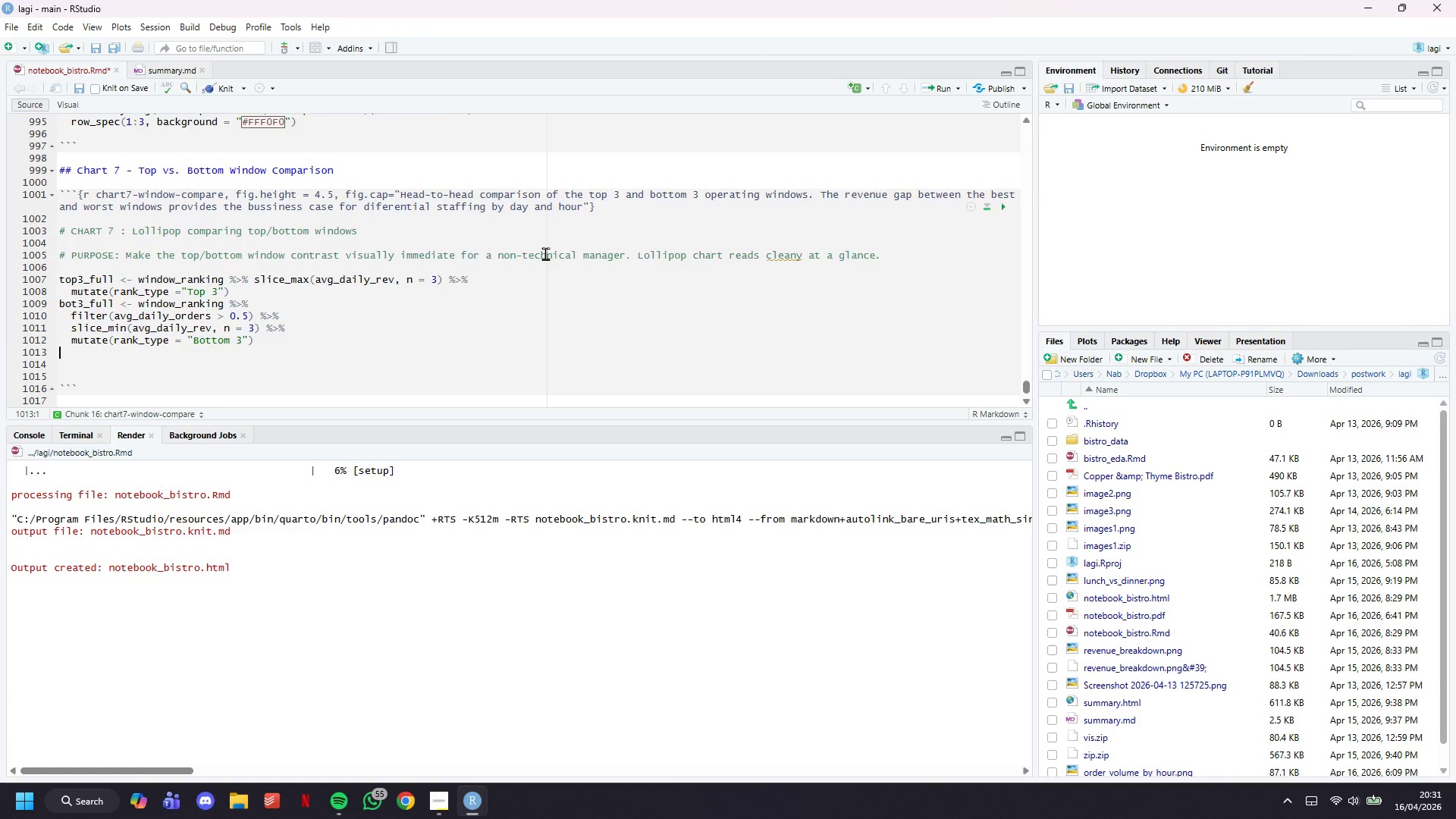 
key(Backspace)
 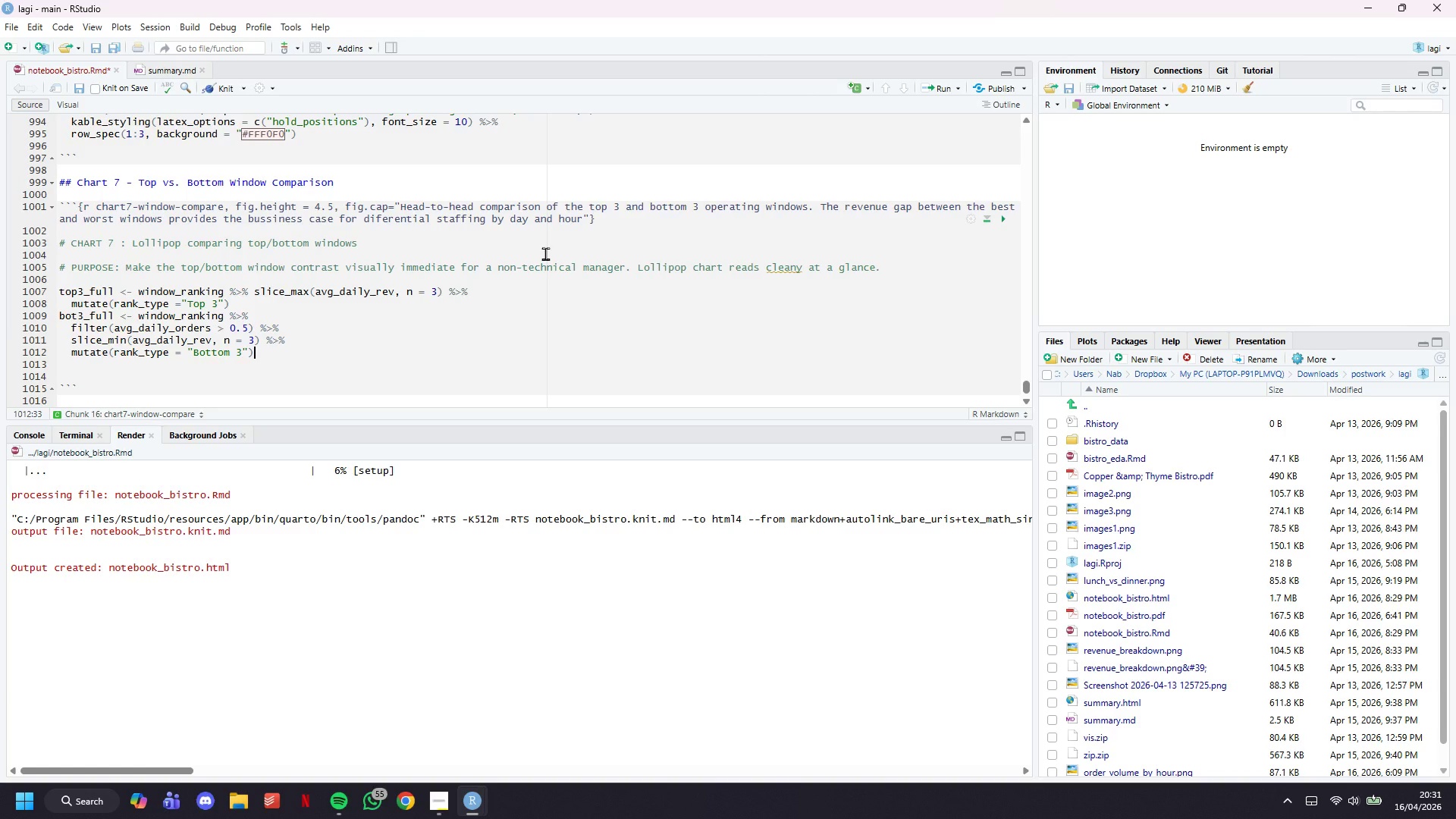 
key(Enter)
 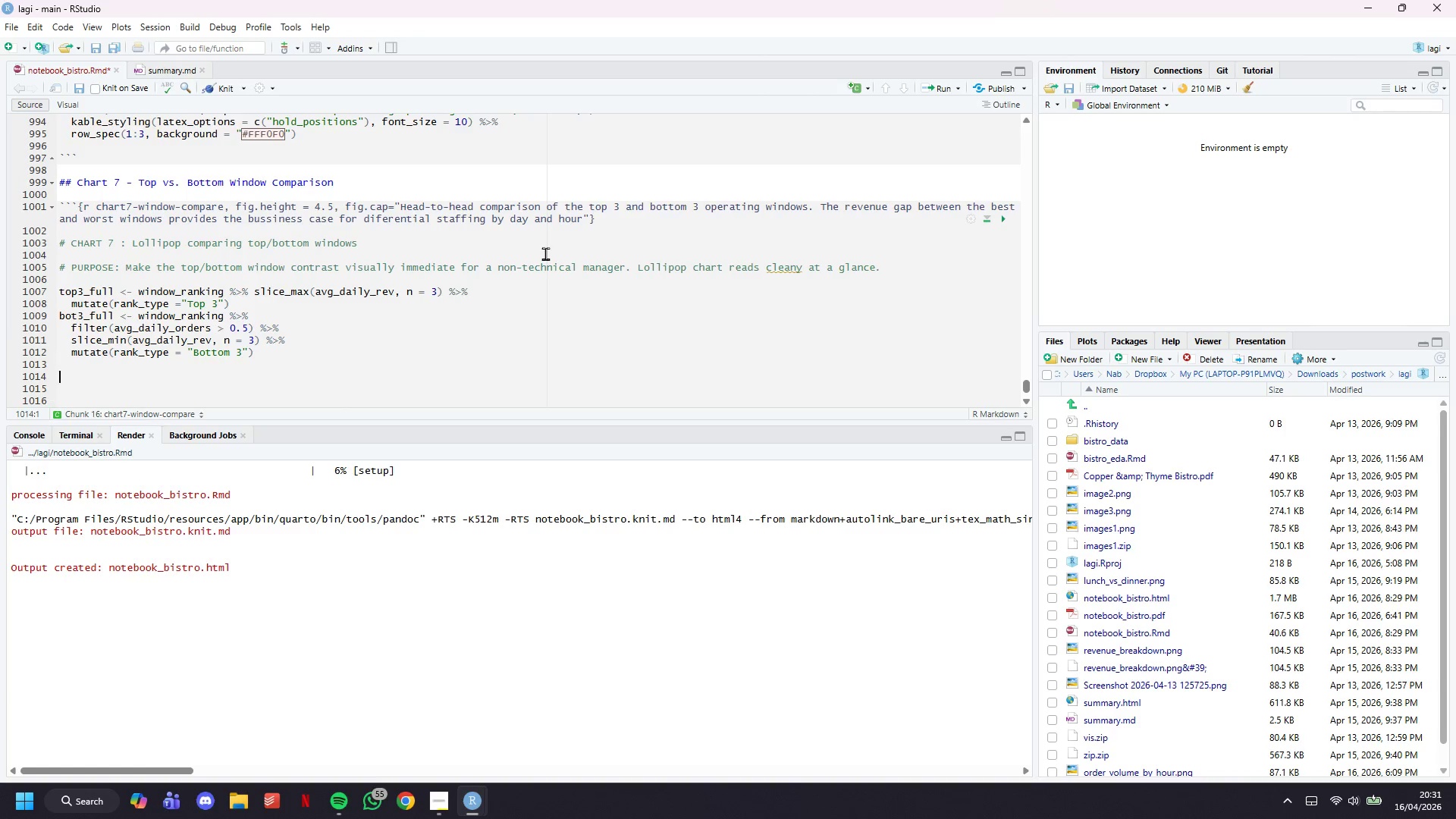 
key(Enter)
 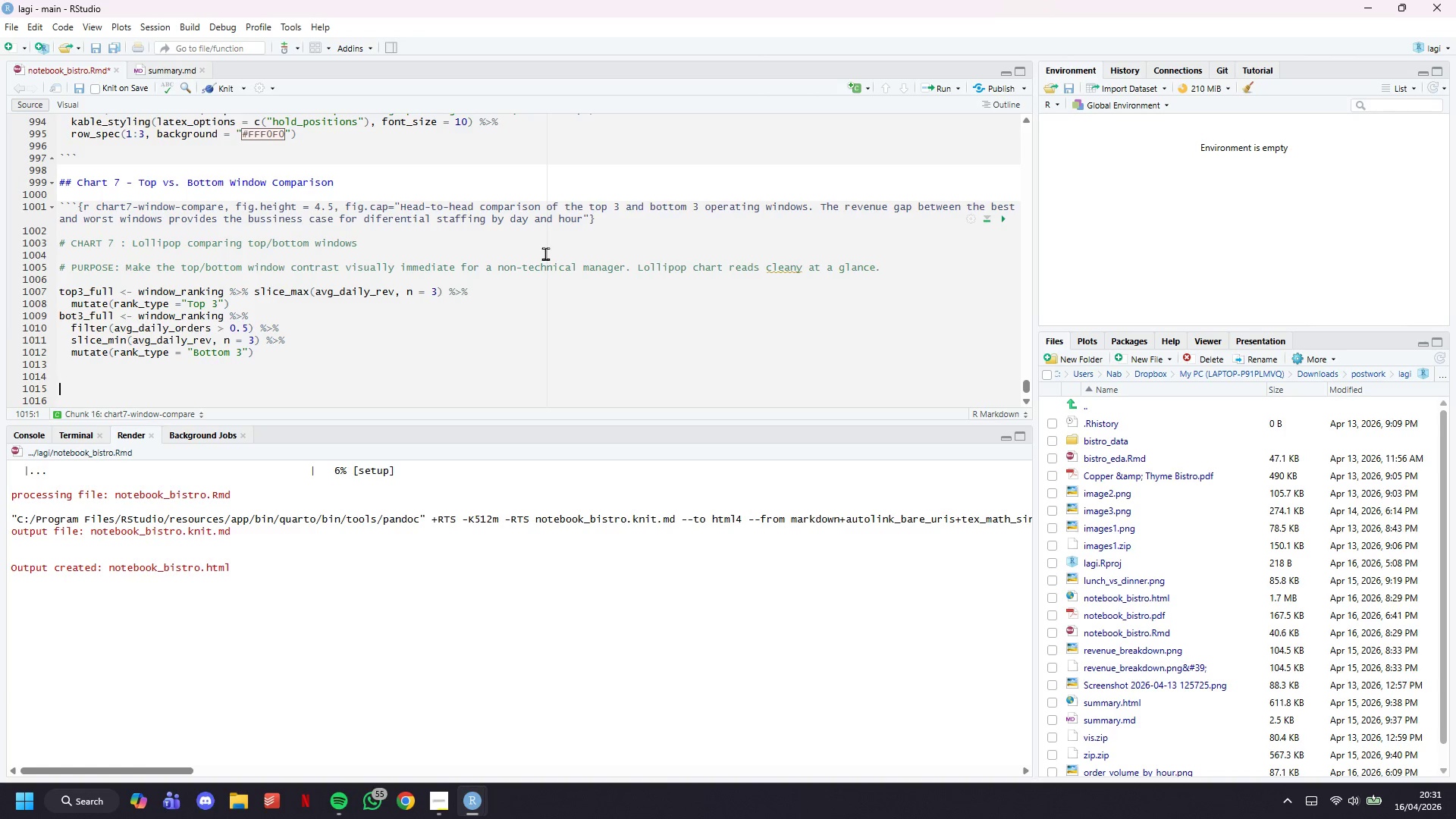 
key(Enter)
 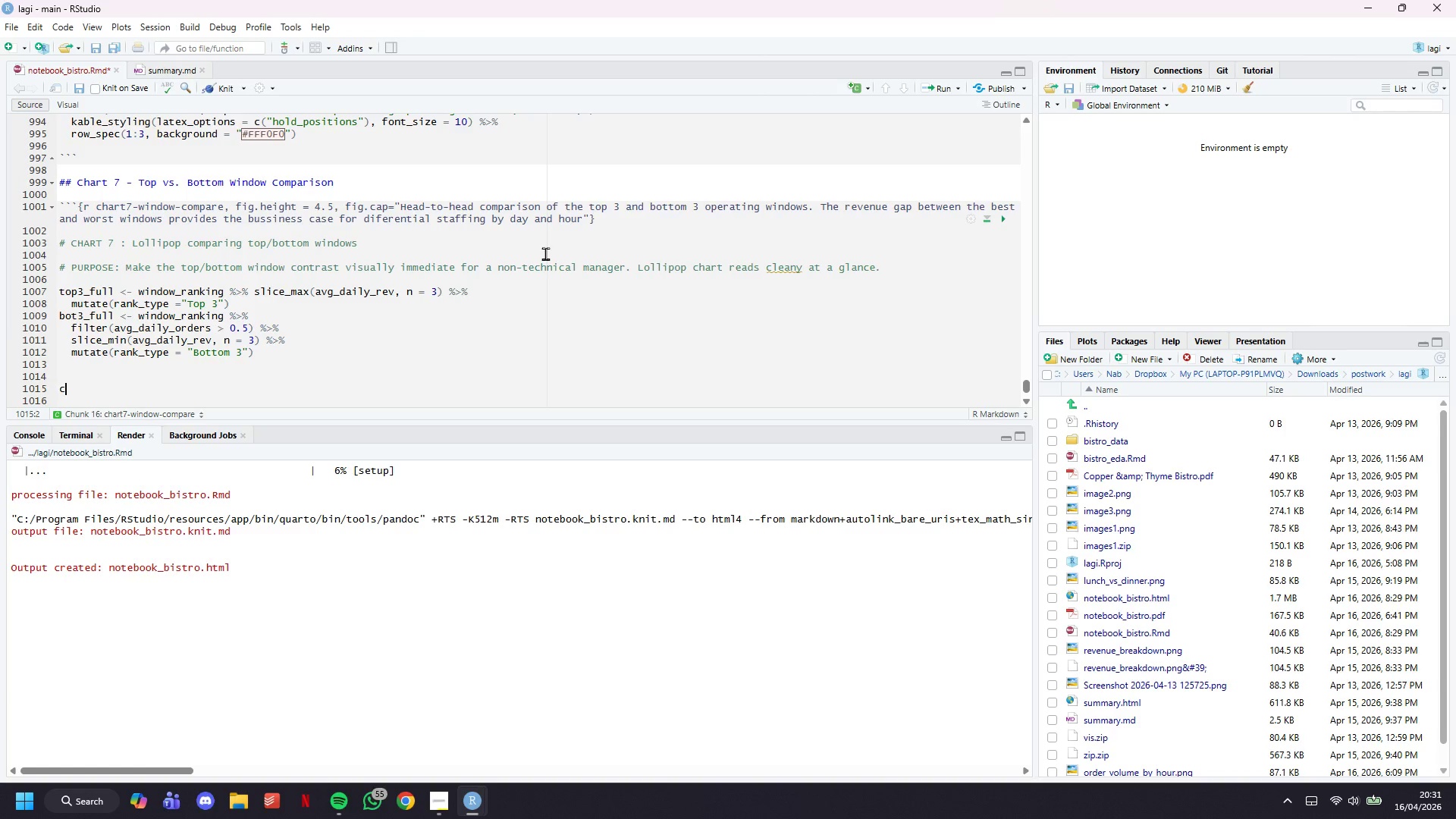 
type(compare_df <- bind)
 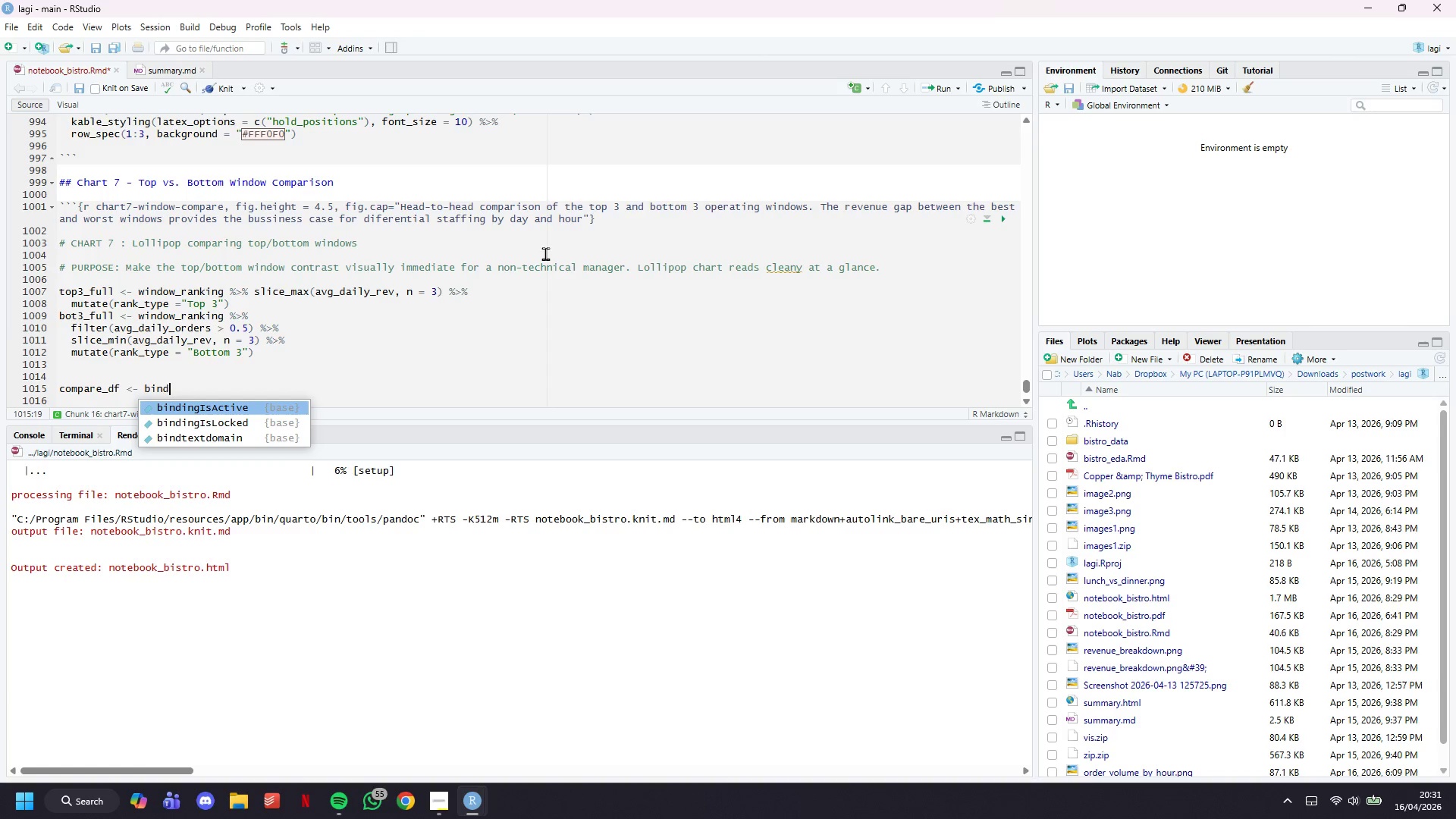 
wait(24.03)
 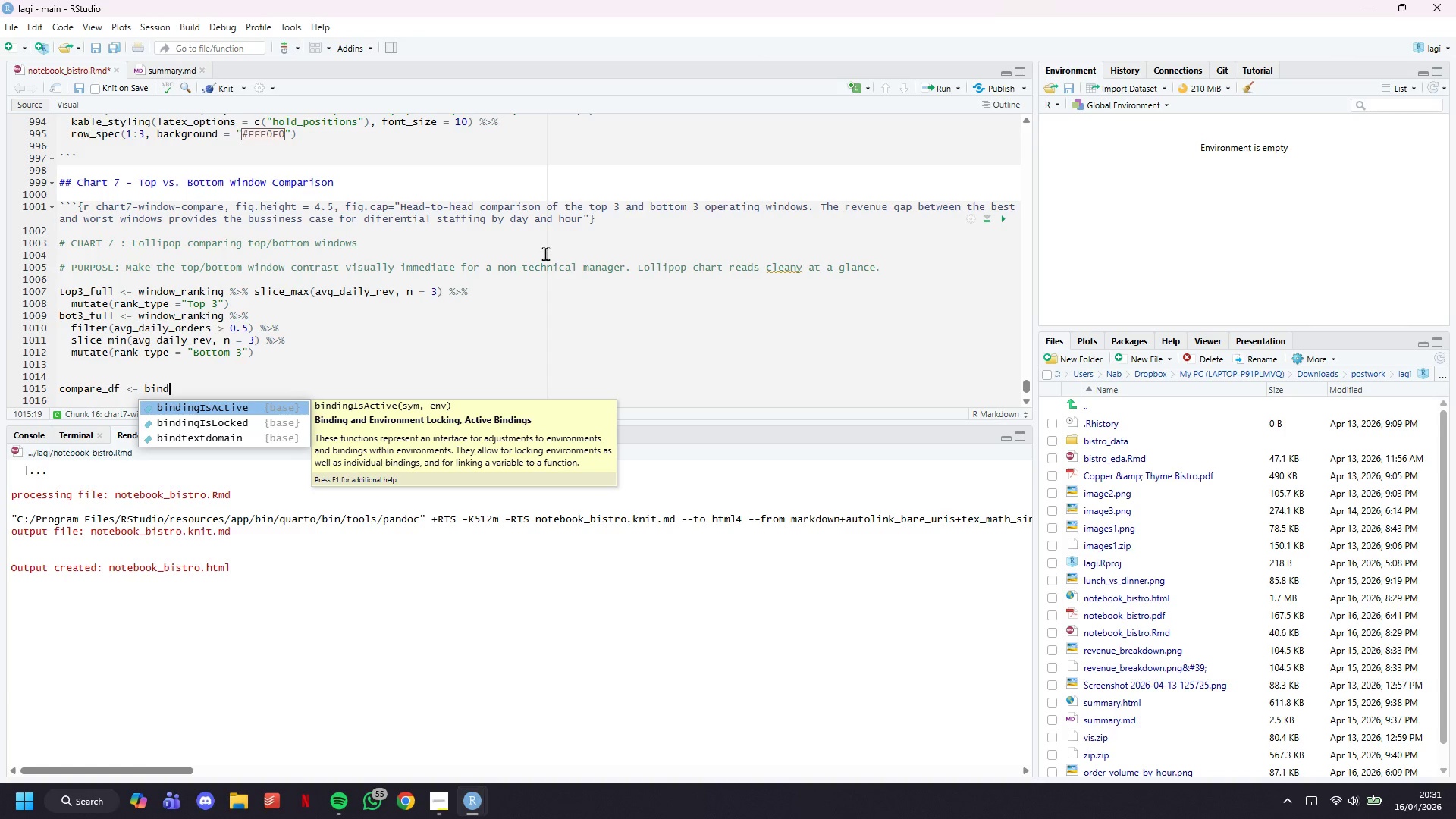 
type(_roes)
key(Backspace)
key(Backspace)
type(ws(top3_full, bot3_full)
 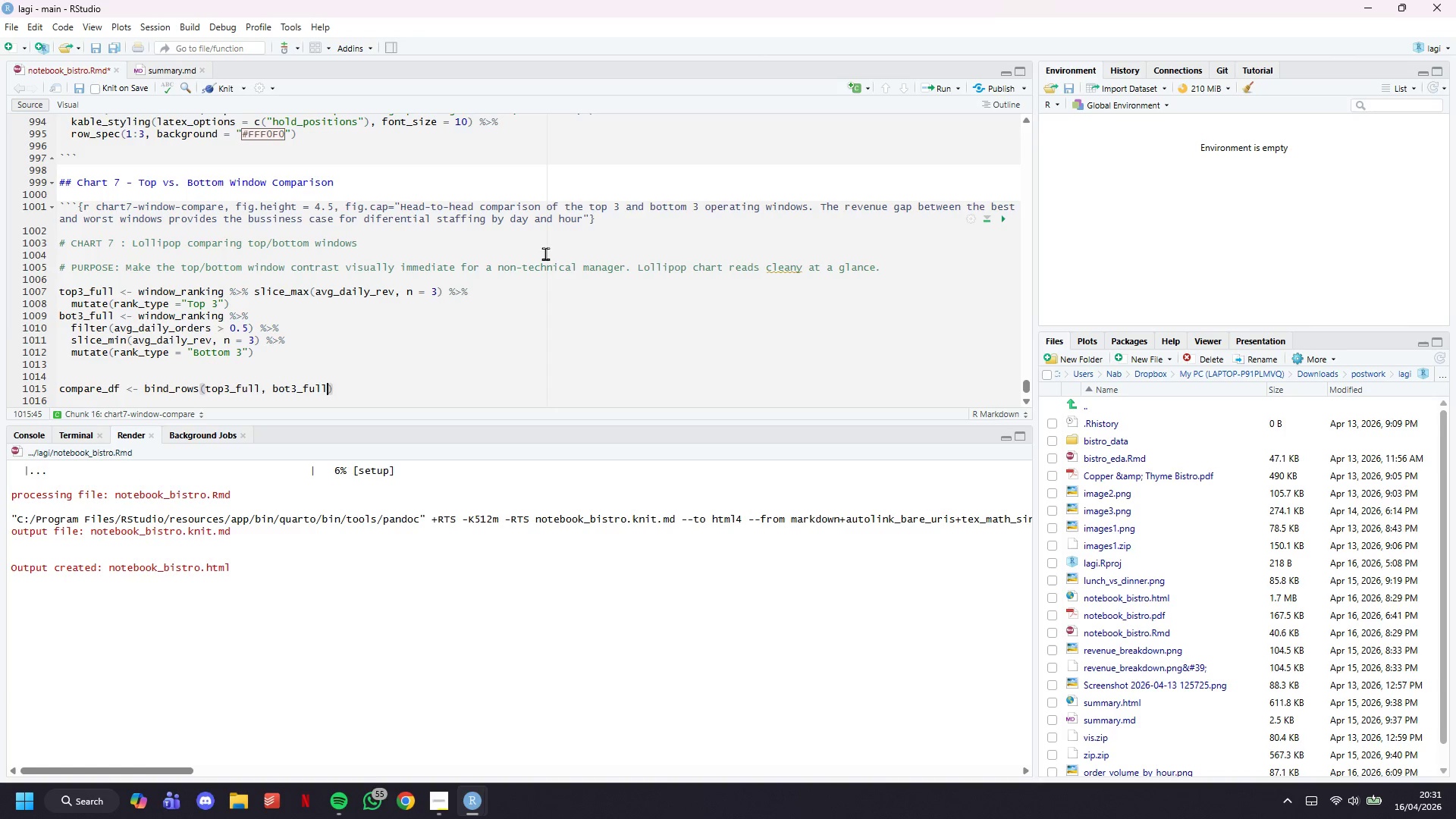 
key(ArrowRight)
 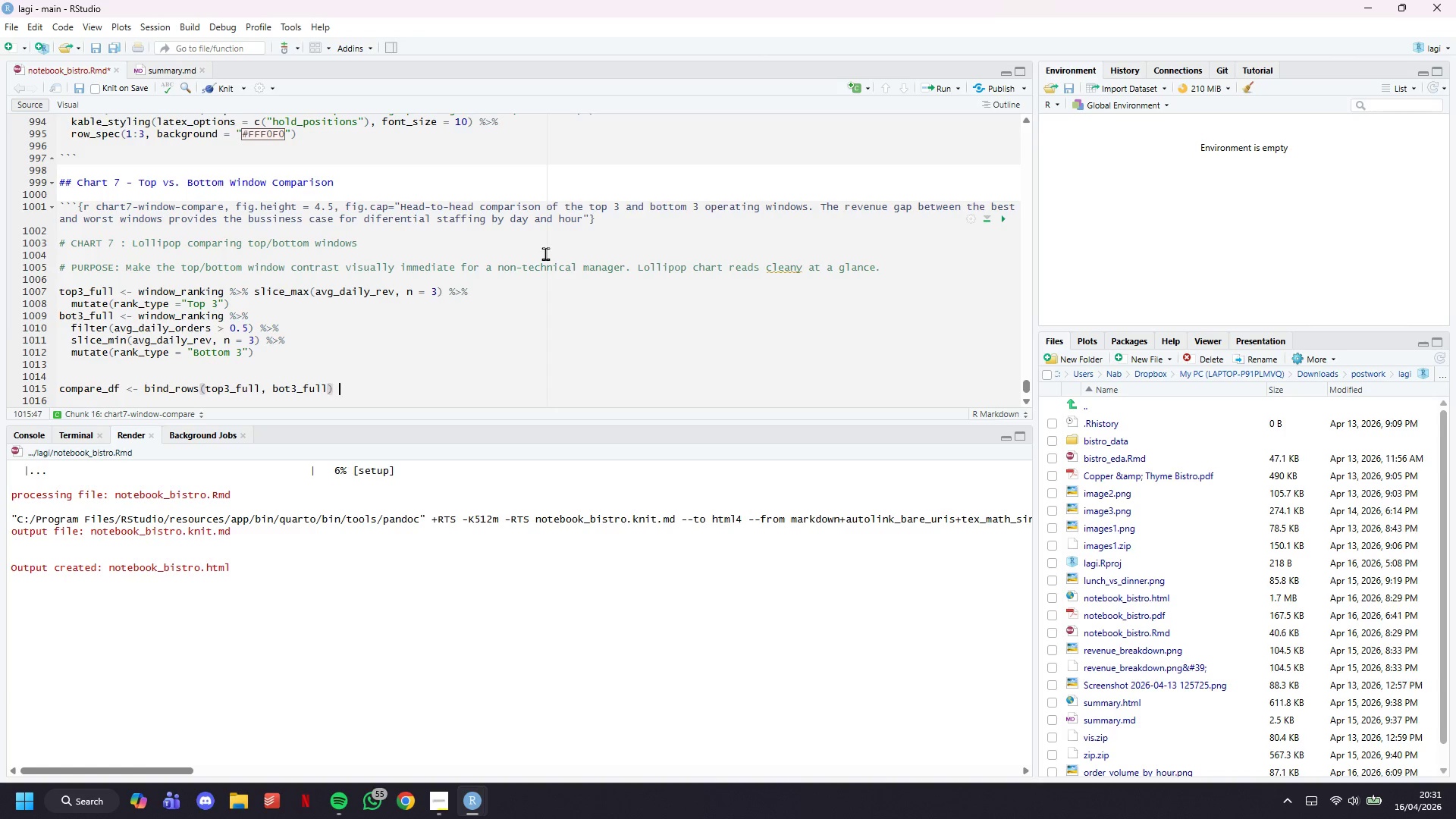 
key(Space)
 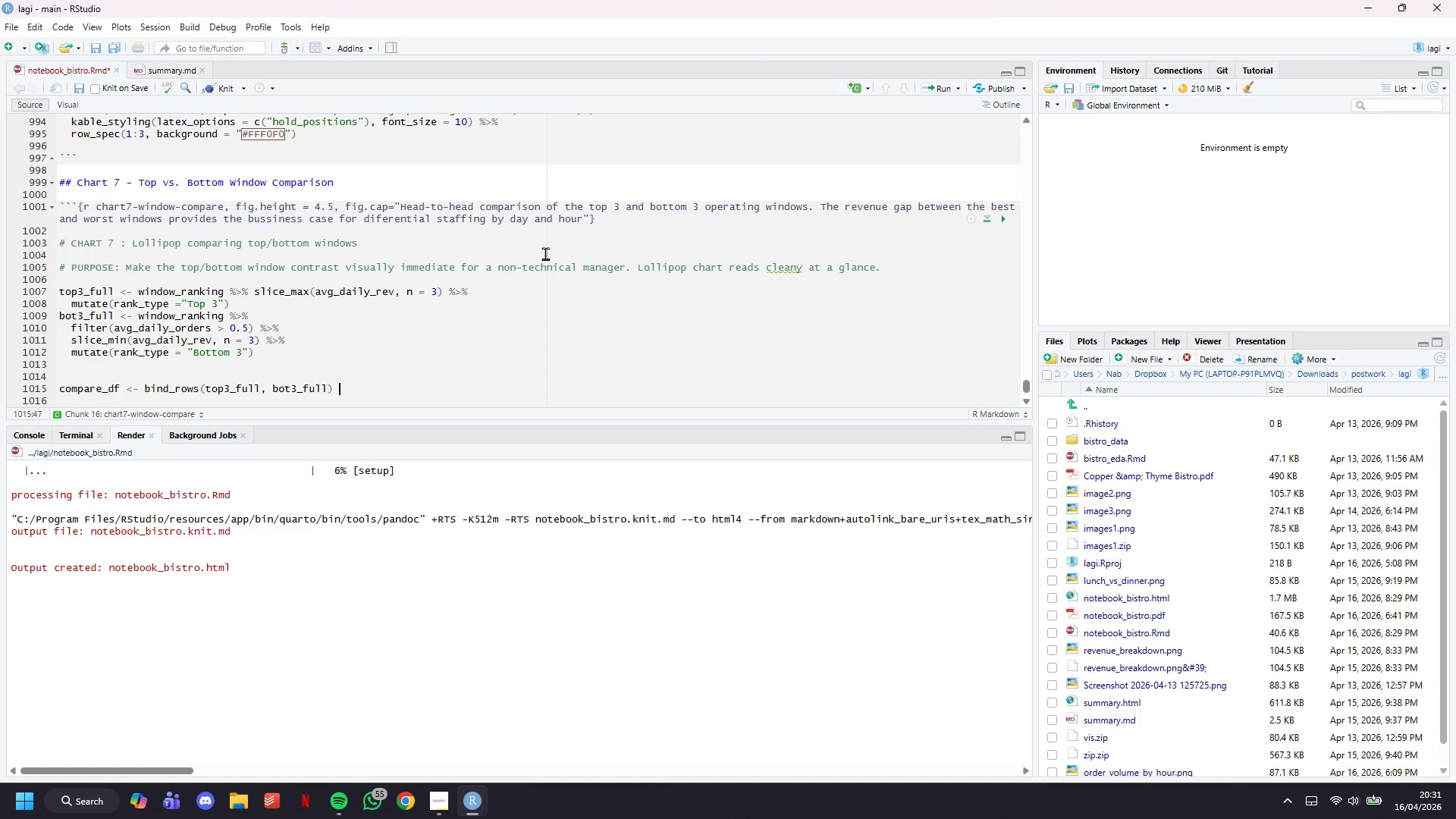 
key(Shift+5)
 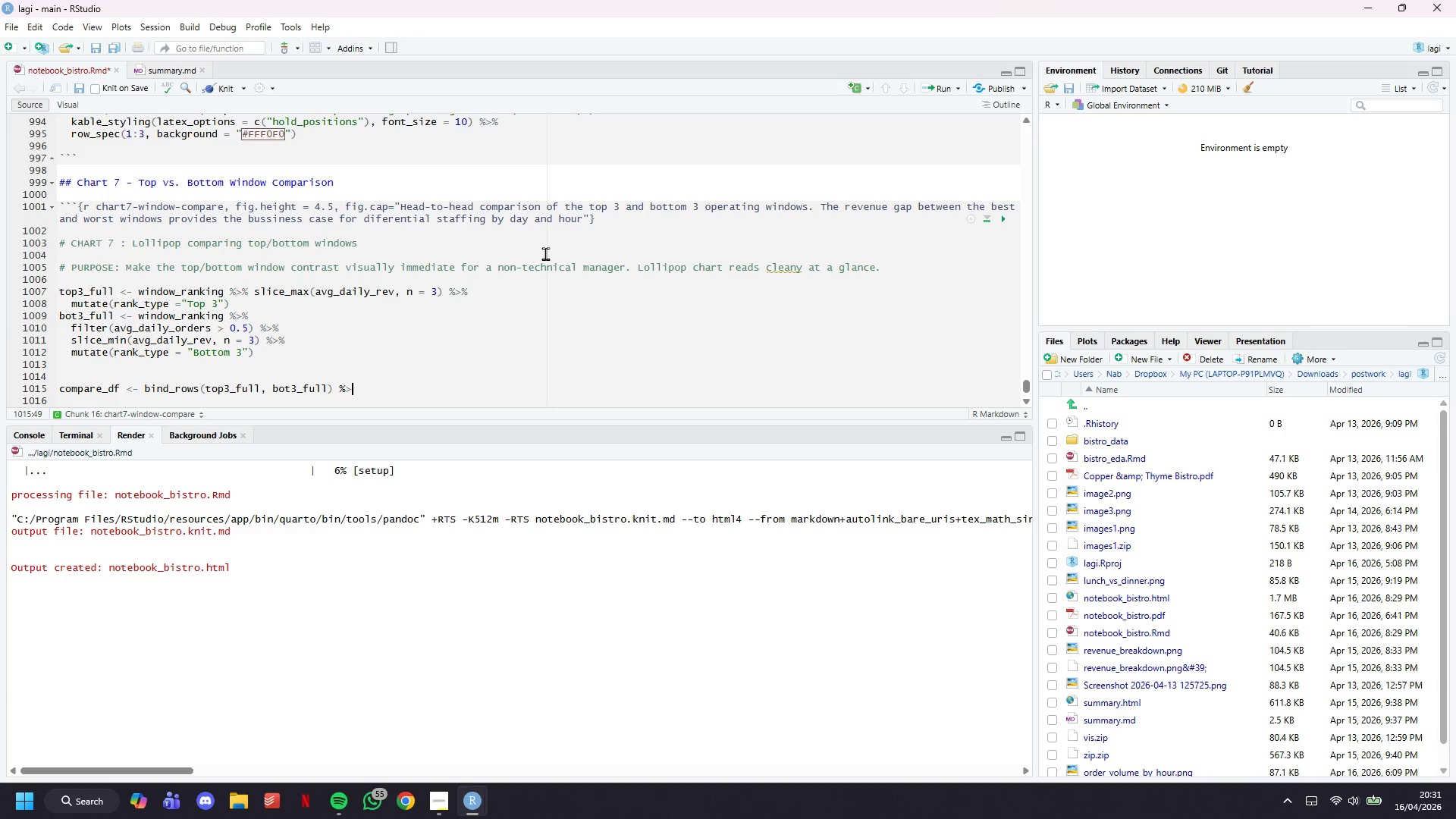 
key(Shift+Period)
 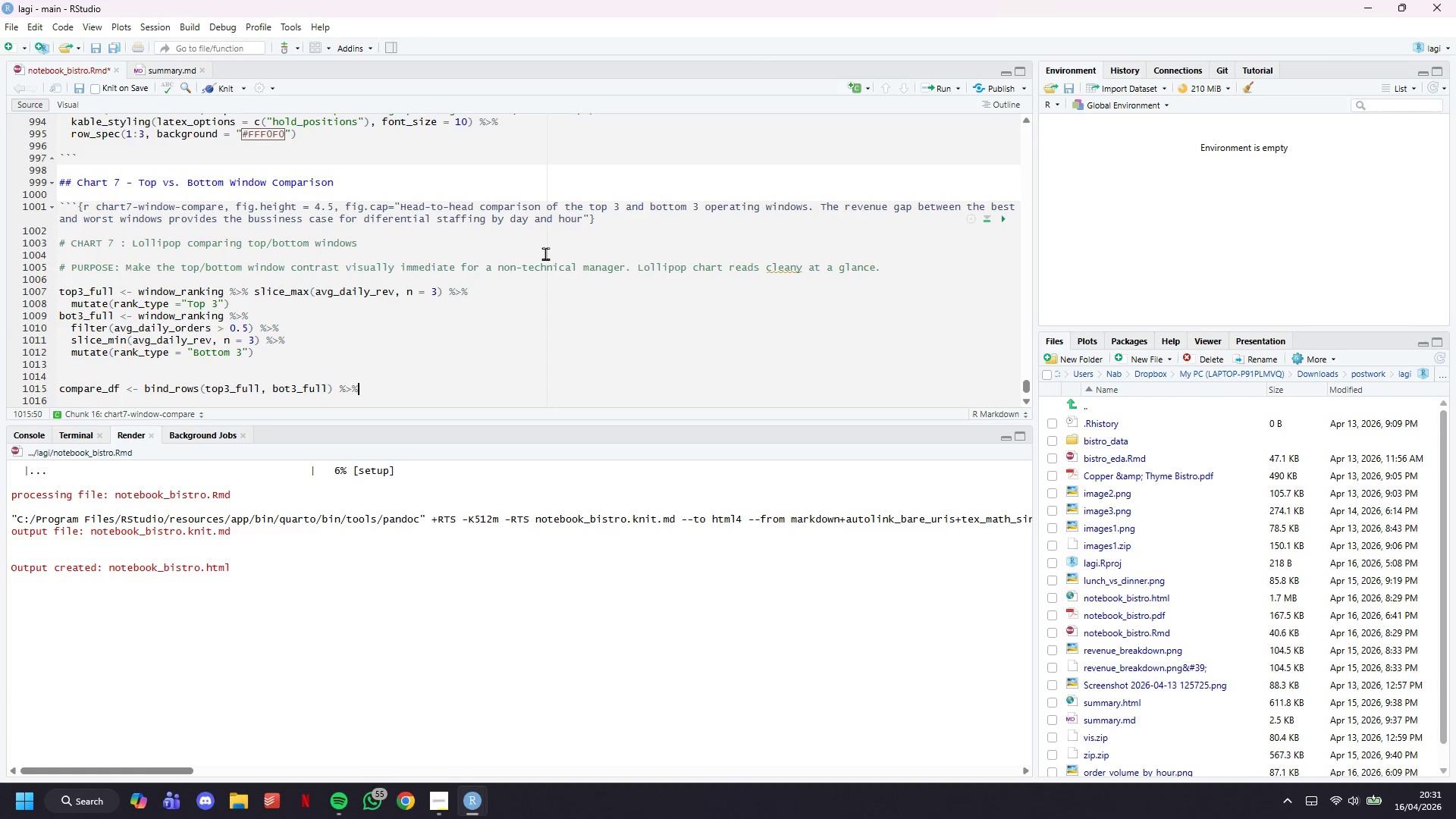 
key(Shift+5)
 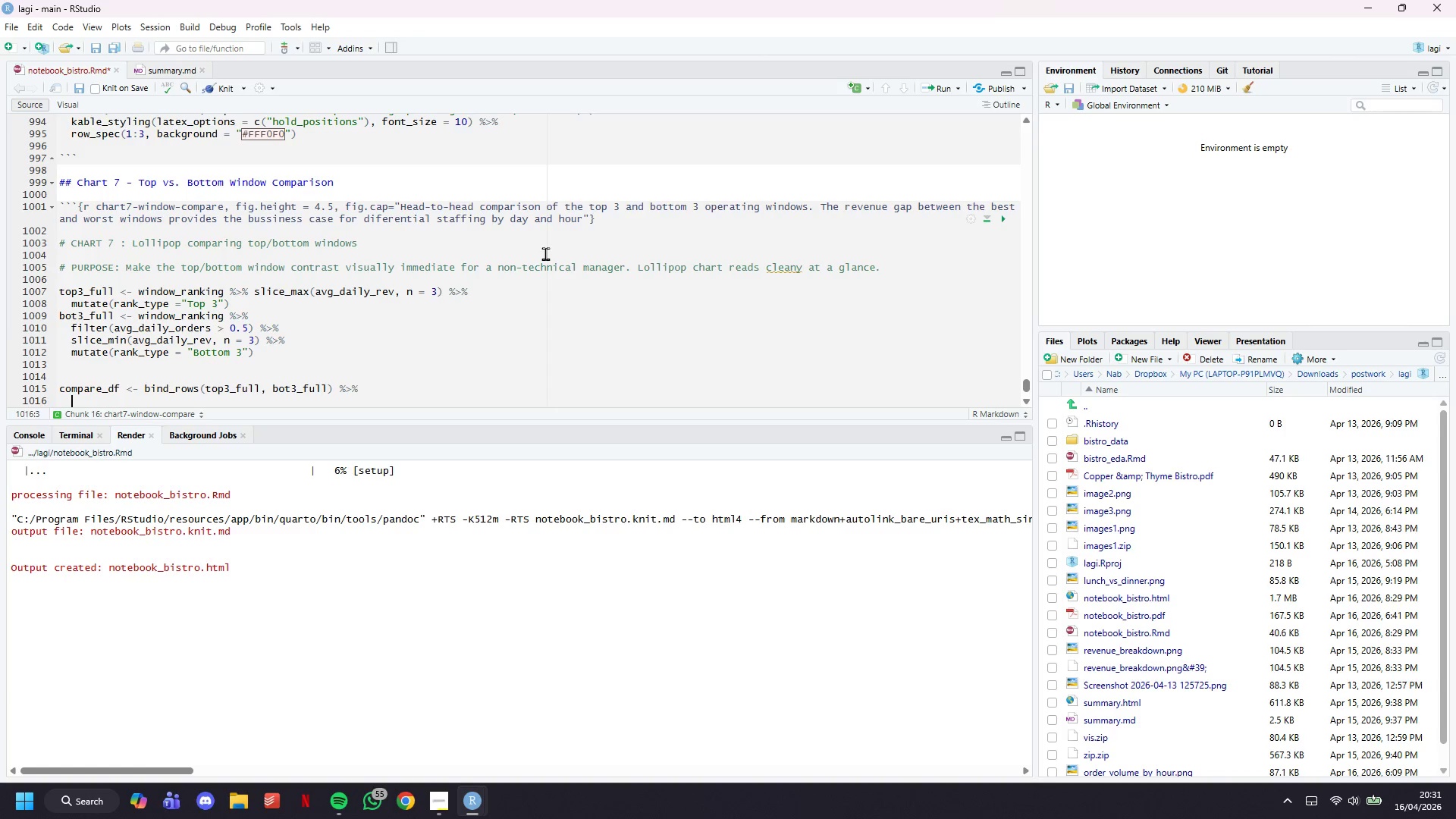 
key(Enter)
 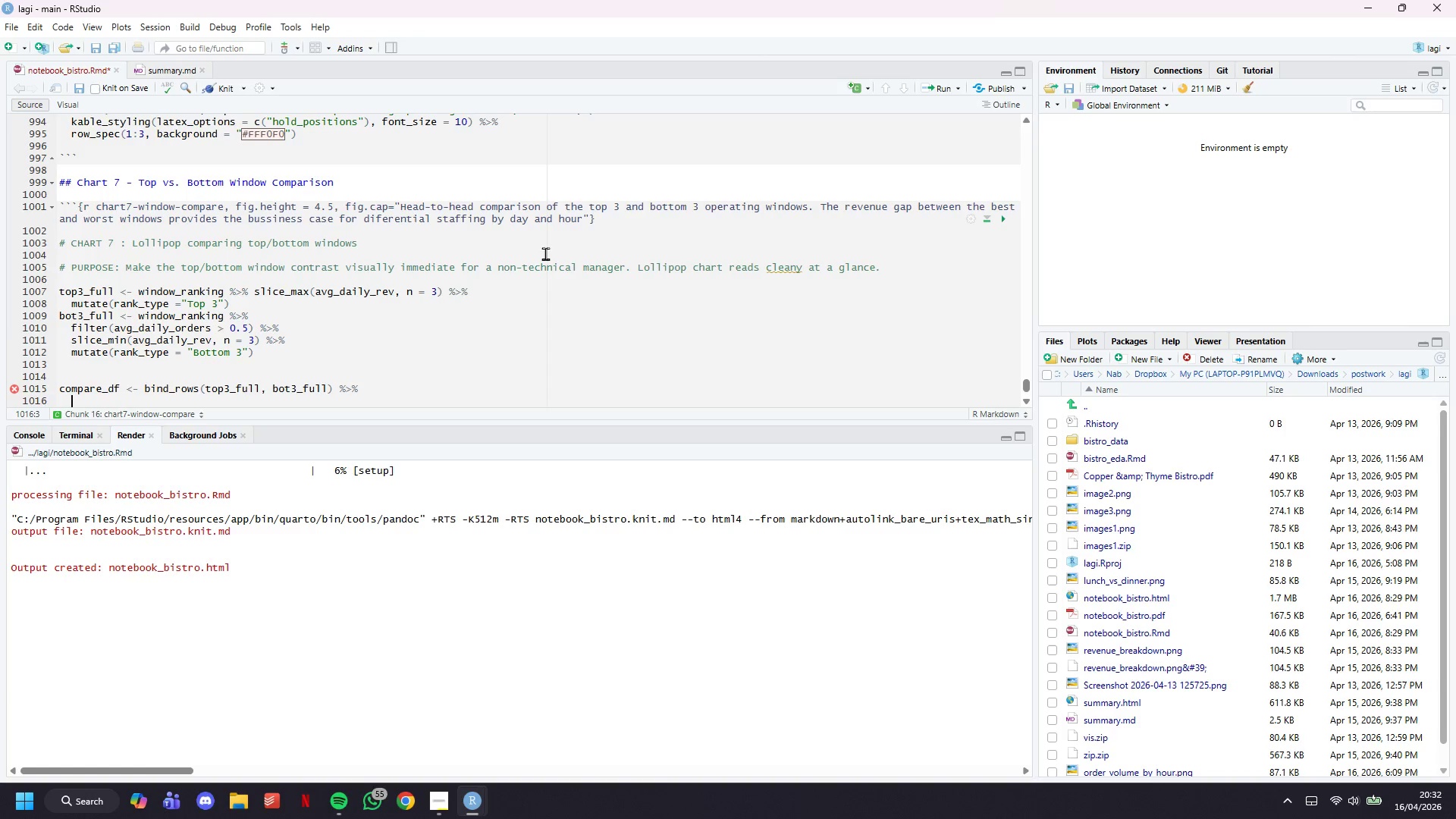 
wait(14.44)
 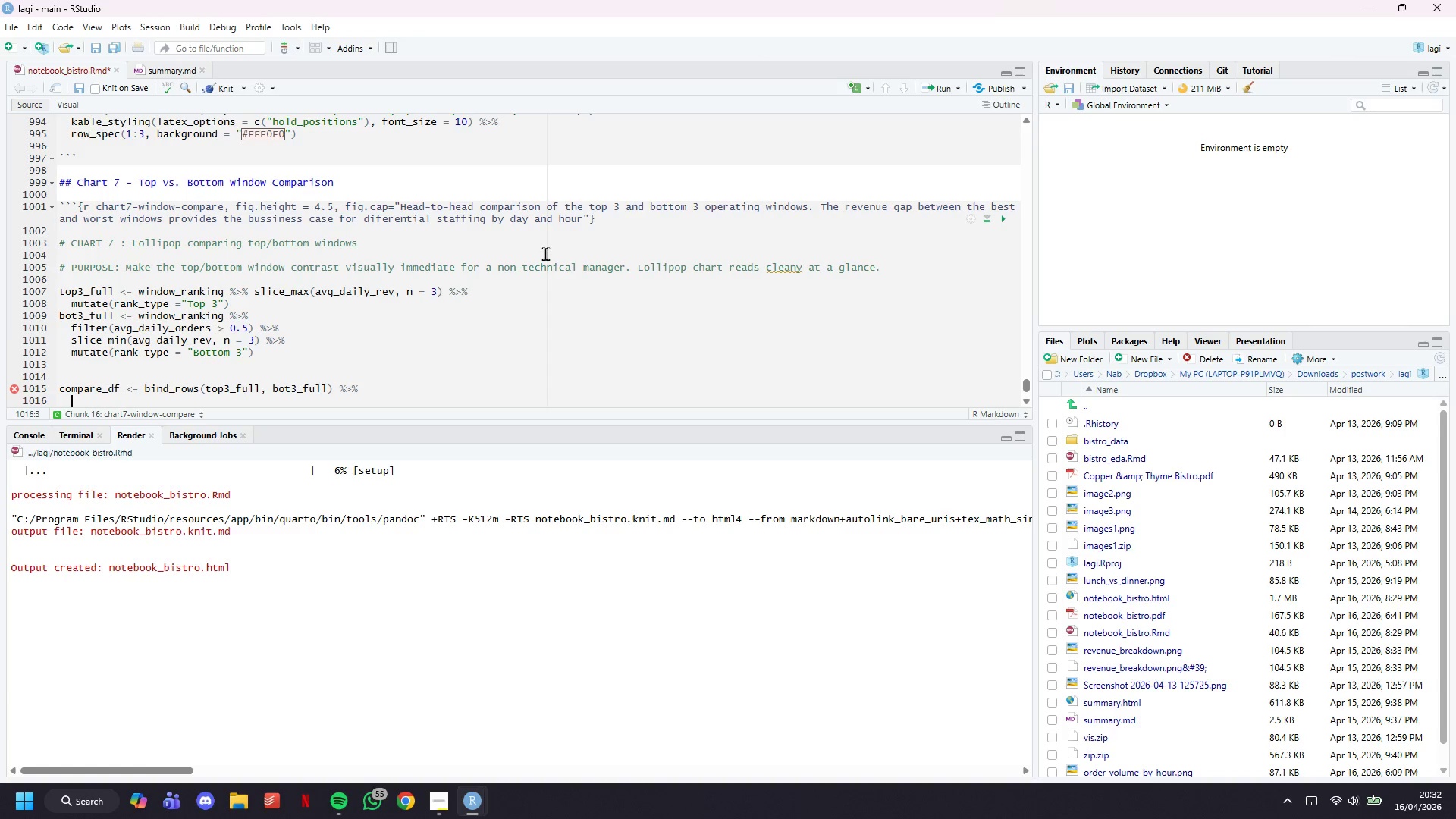 
type(mutate)
 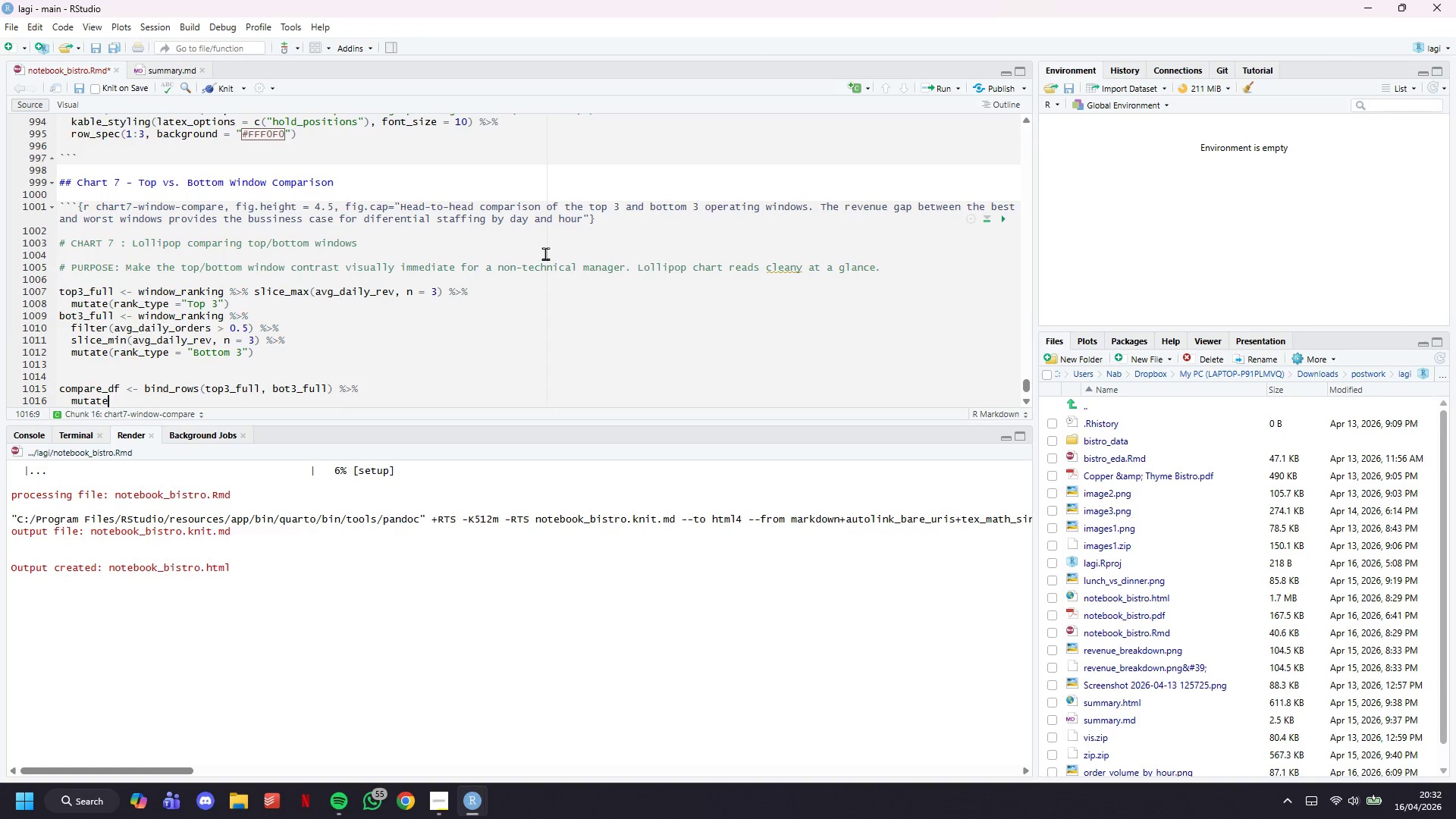 
key(Shift+9)
 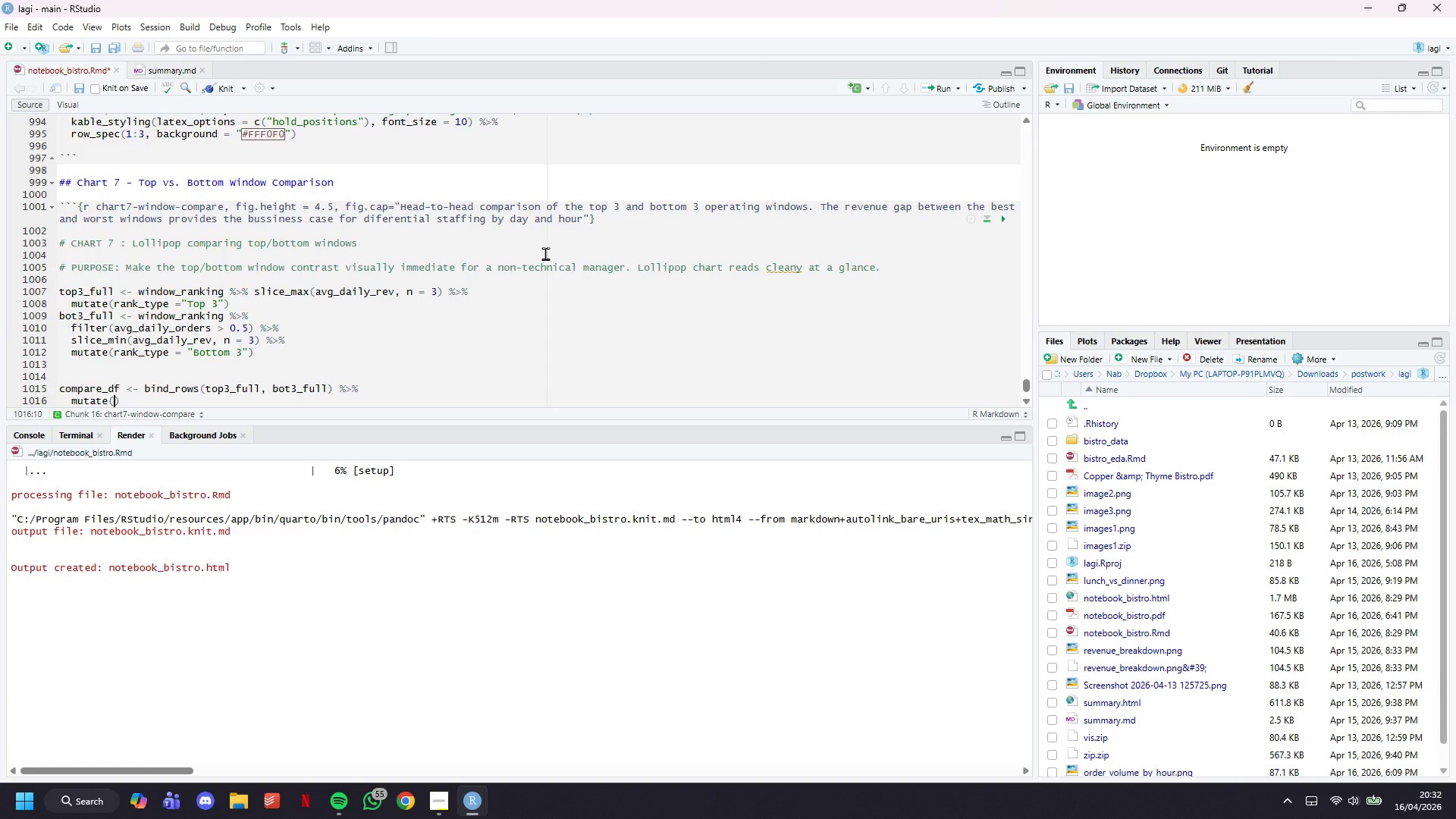 
key(Enter)
 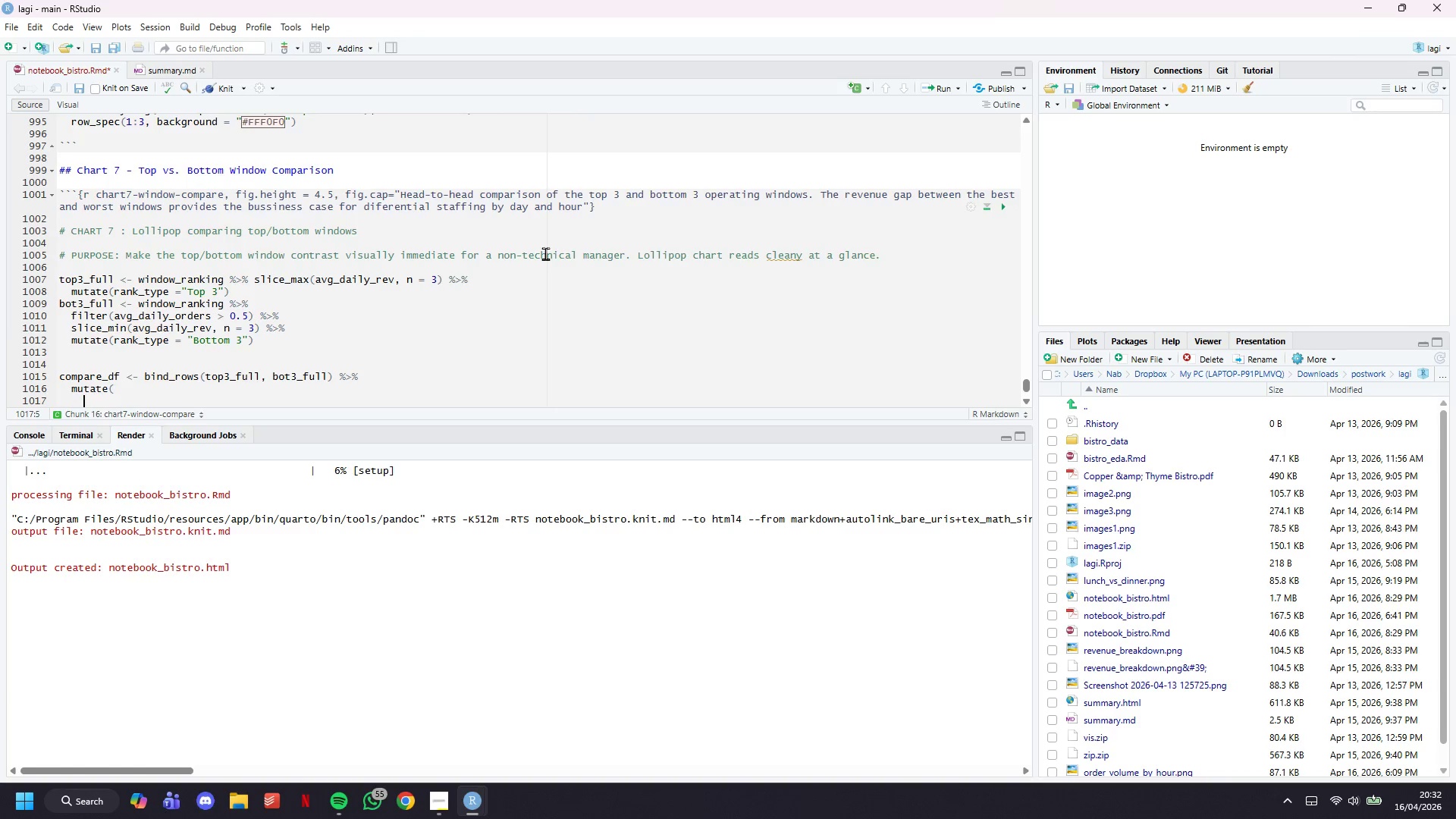 
type(window_laebl = paste0*)
key(Backspace)
type((dow, " )
 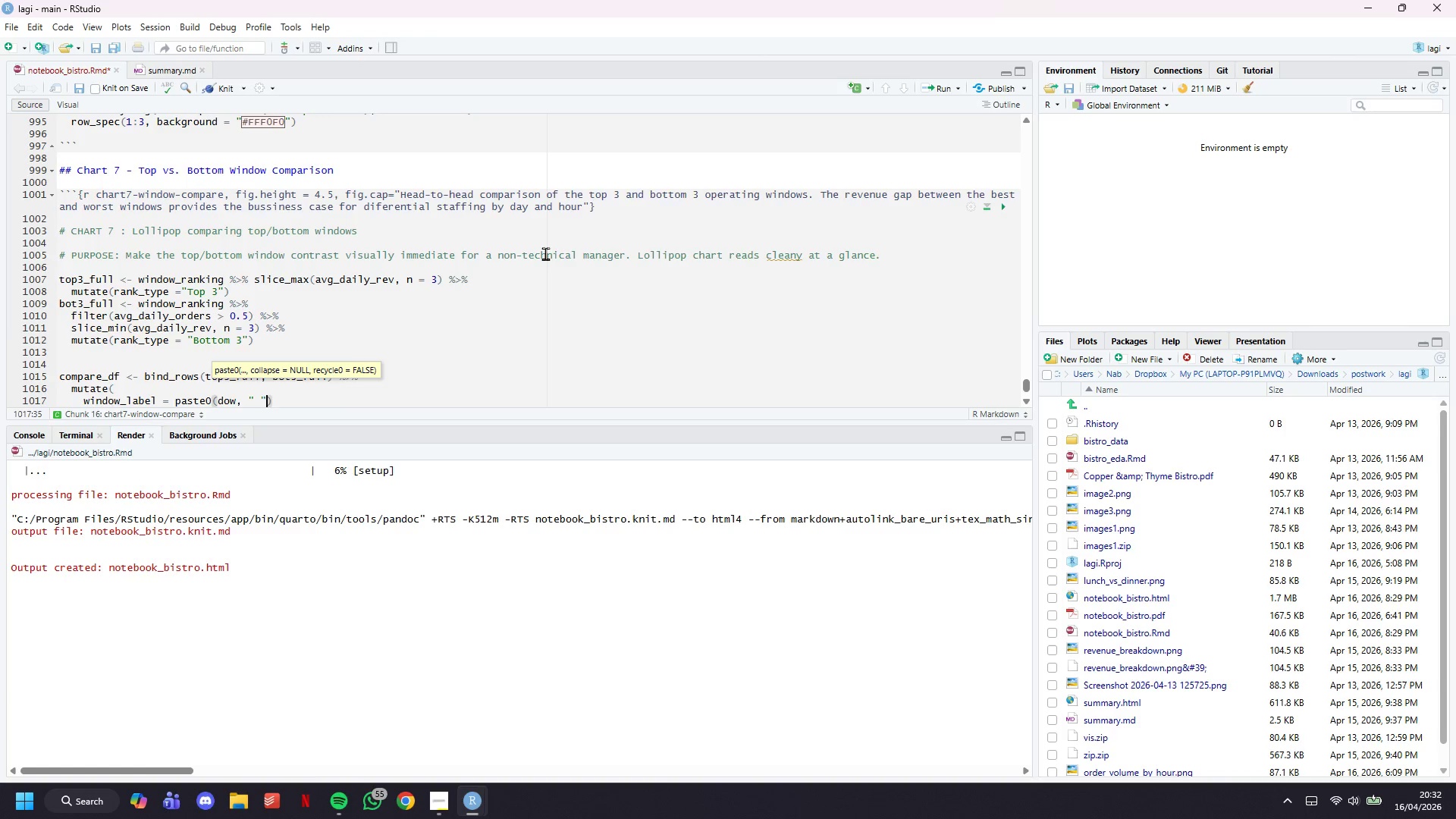 
 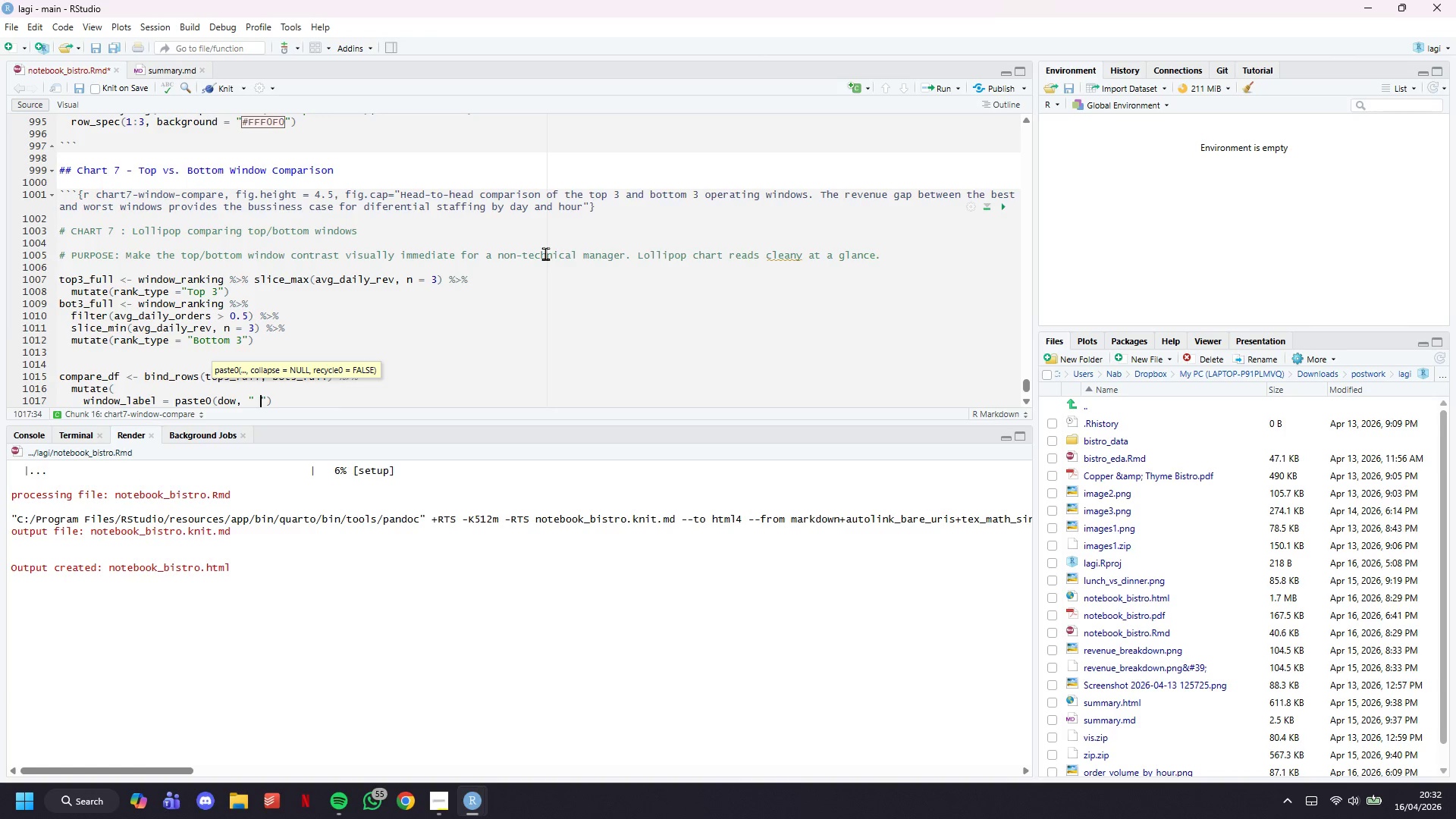 
key(ArrowRight)
 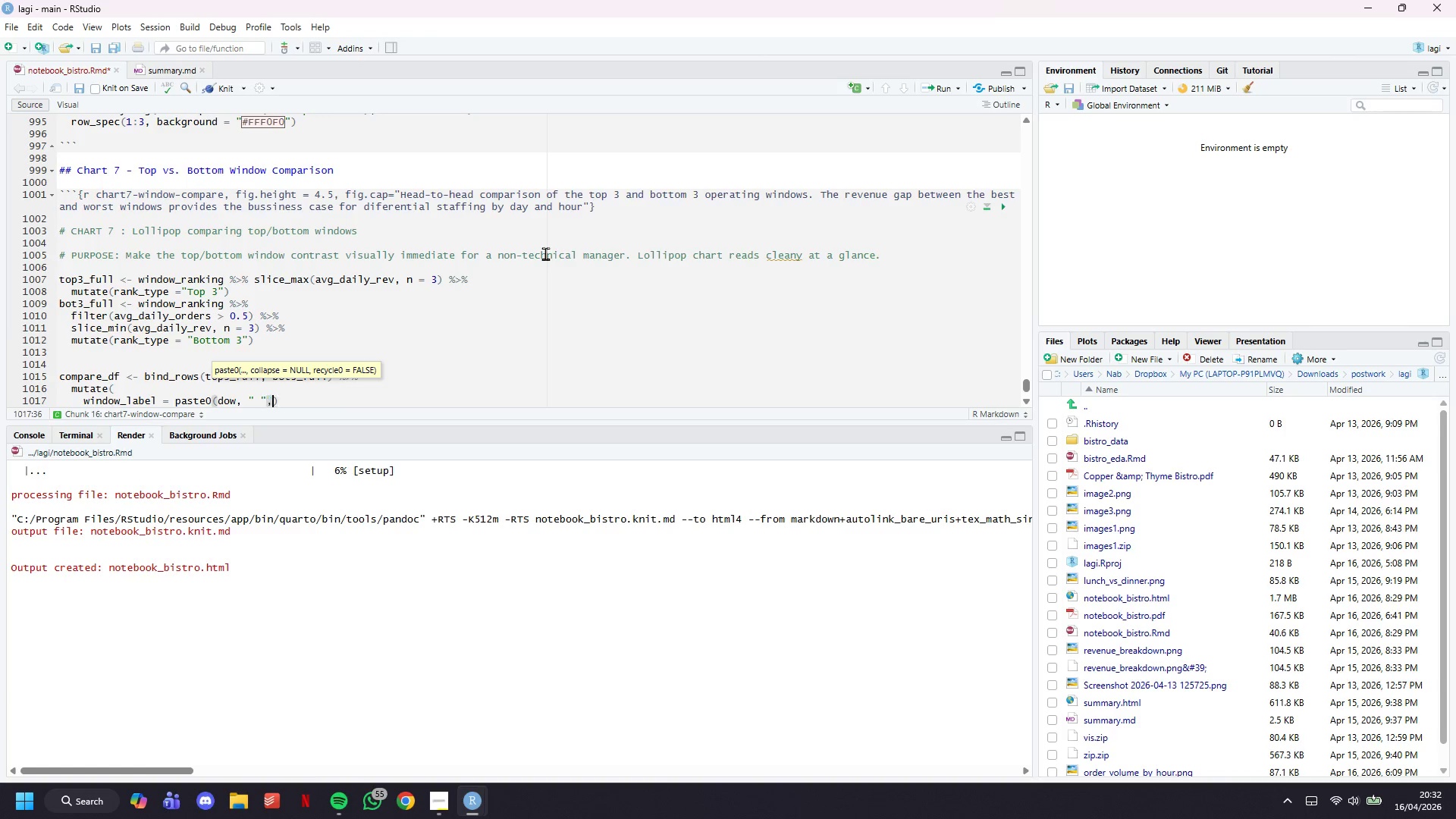 
type(, hour, ":00)
 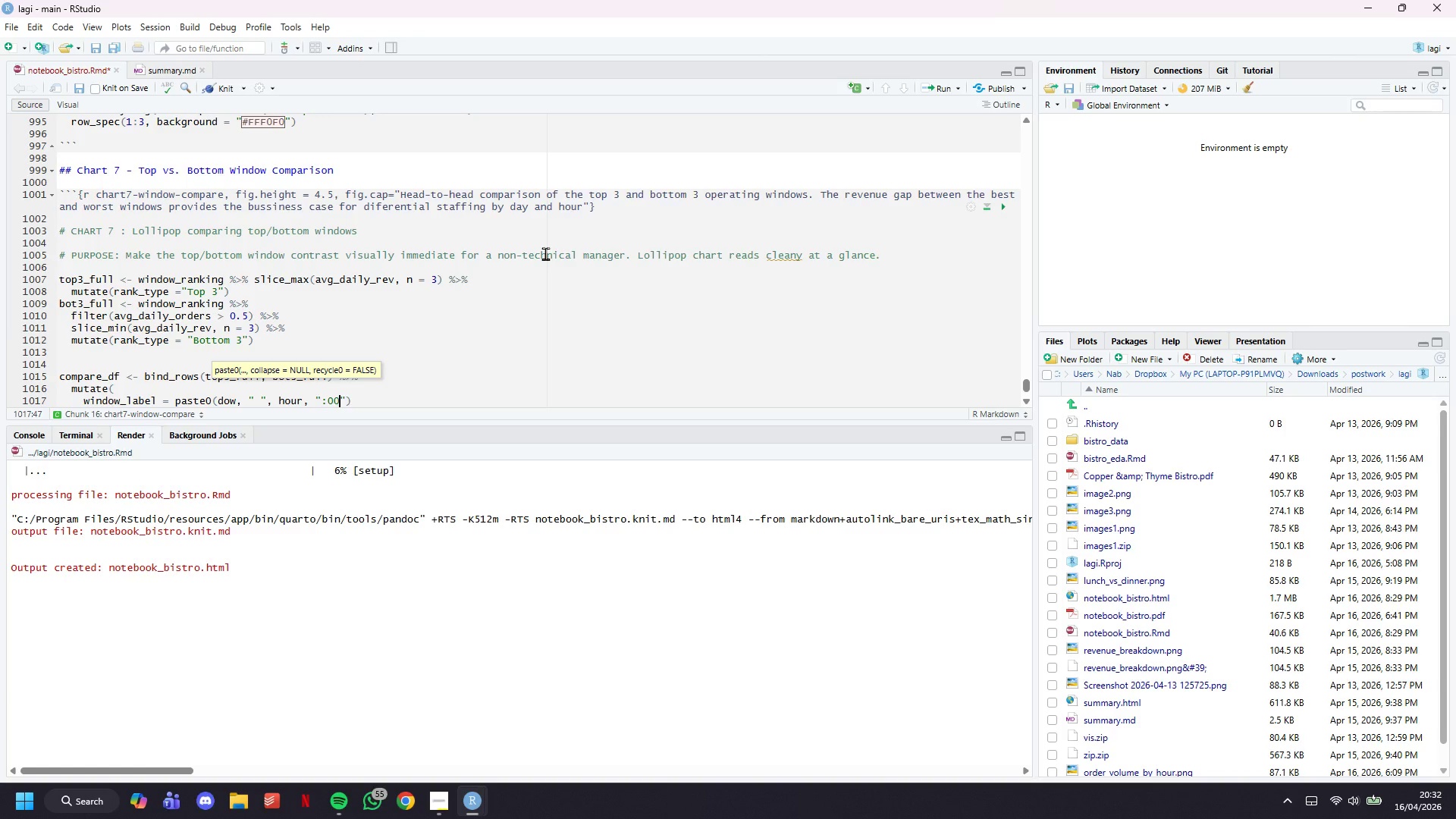 
key(ArrowRight)
 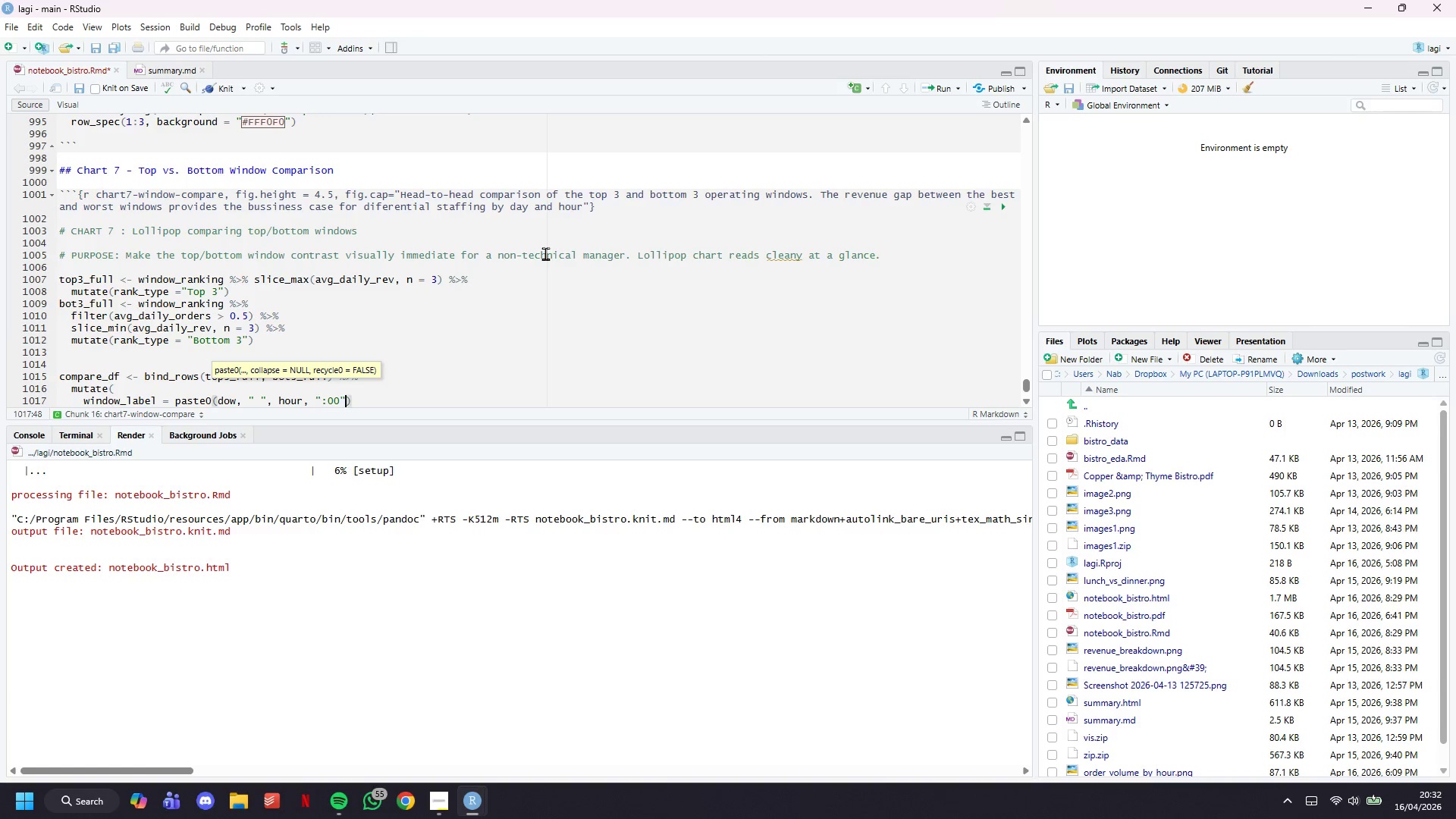 
key(ArrowRight)
 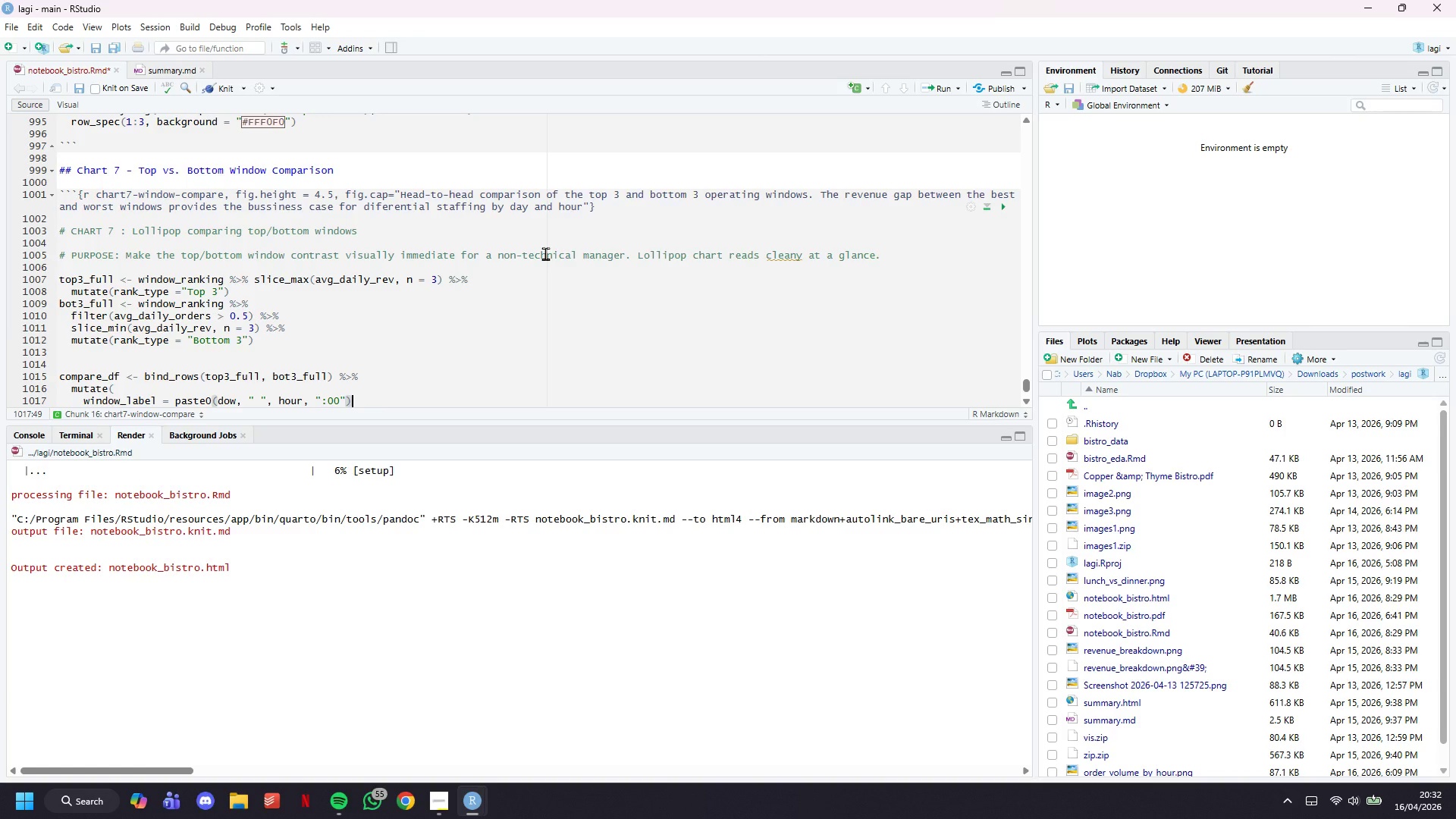 
key(Comma)
 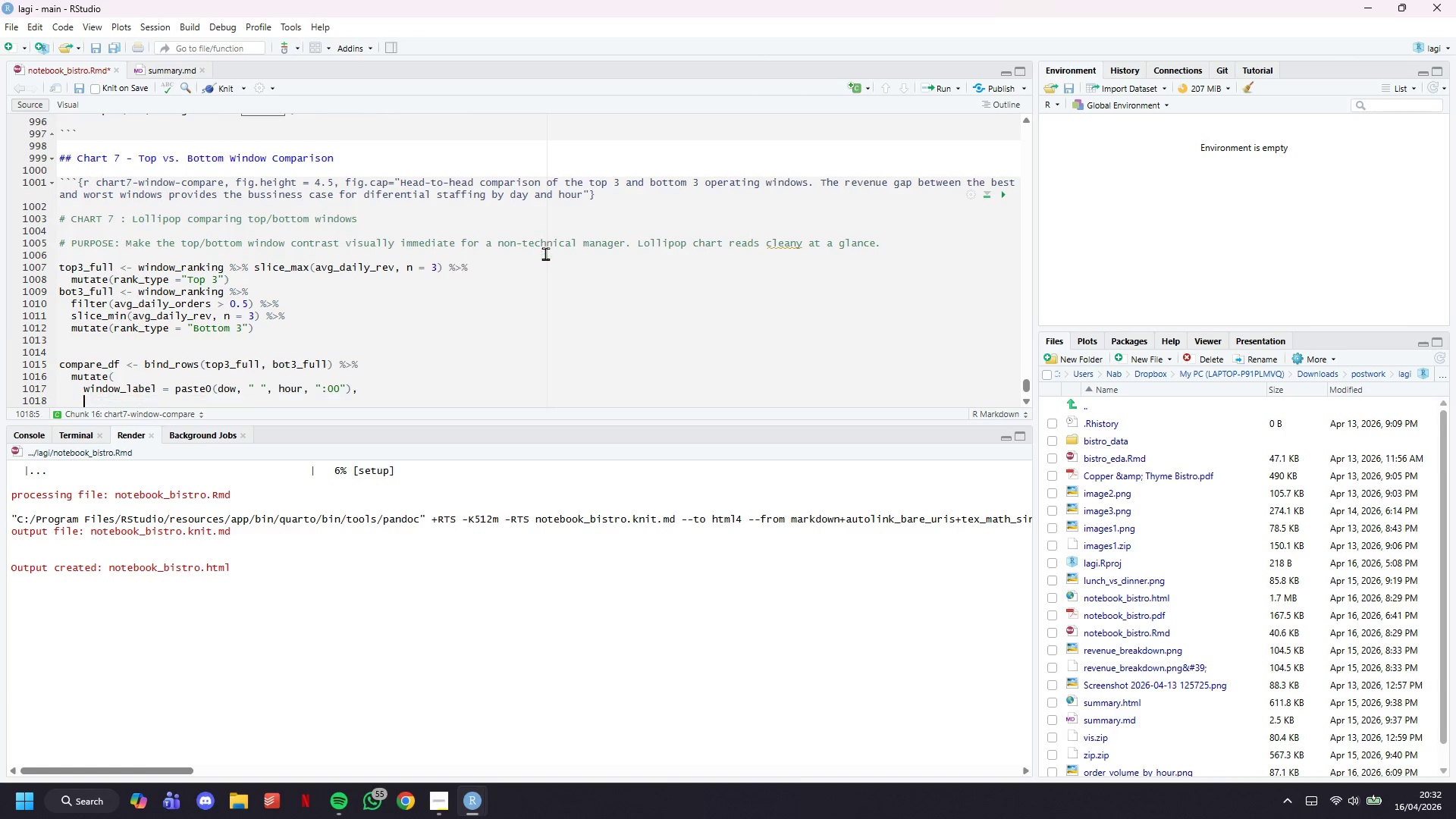 
key(Enter)
 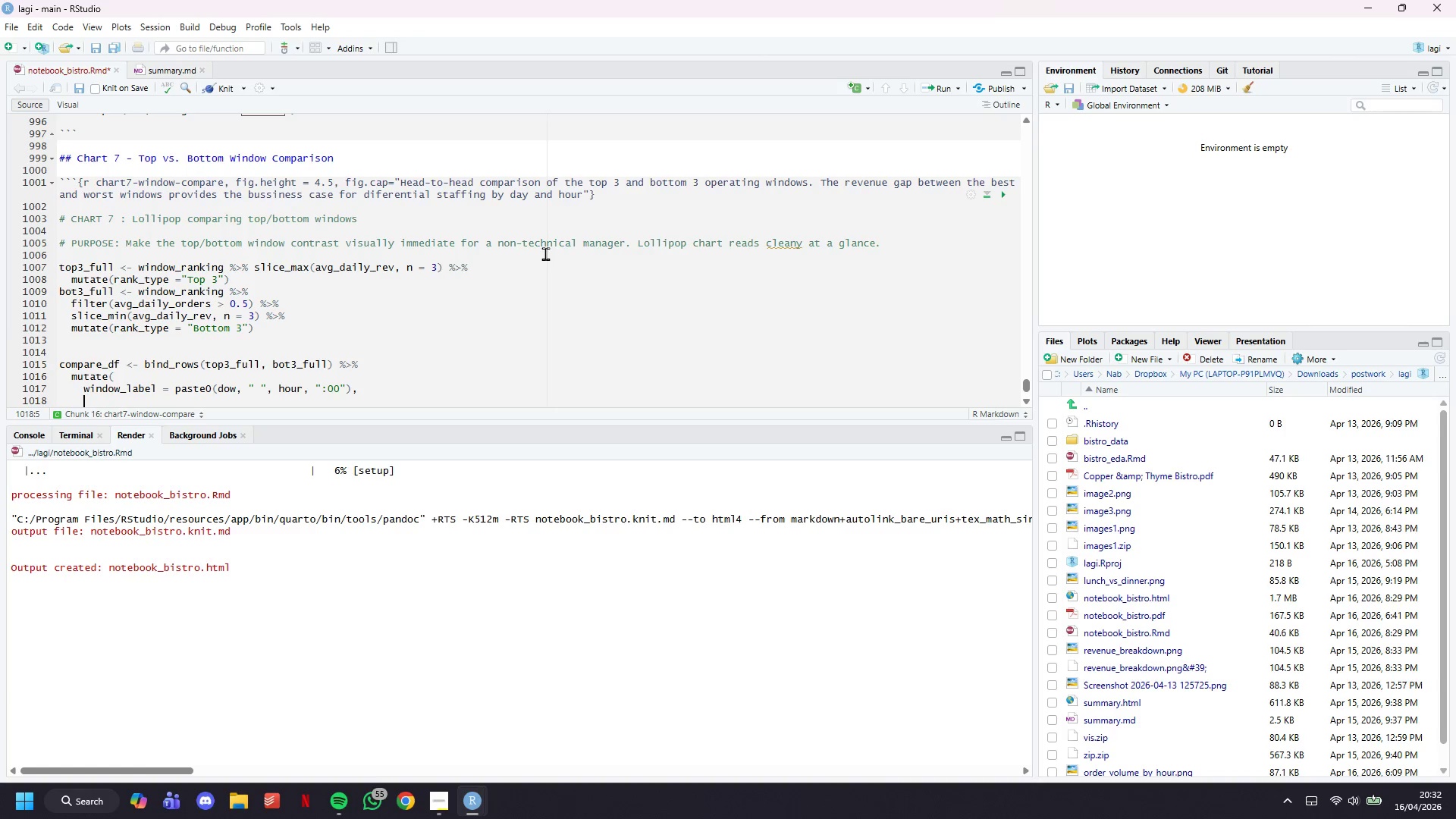 
wait(9.05)
 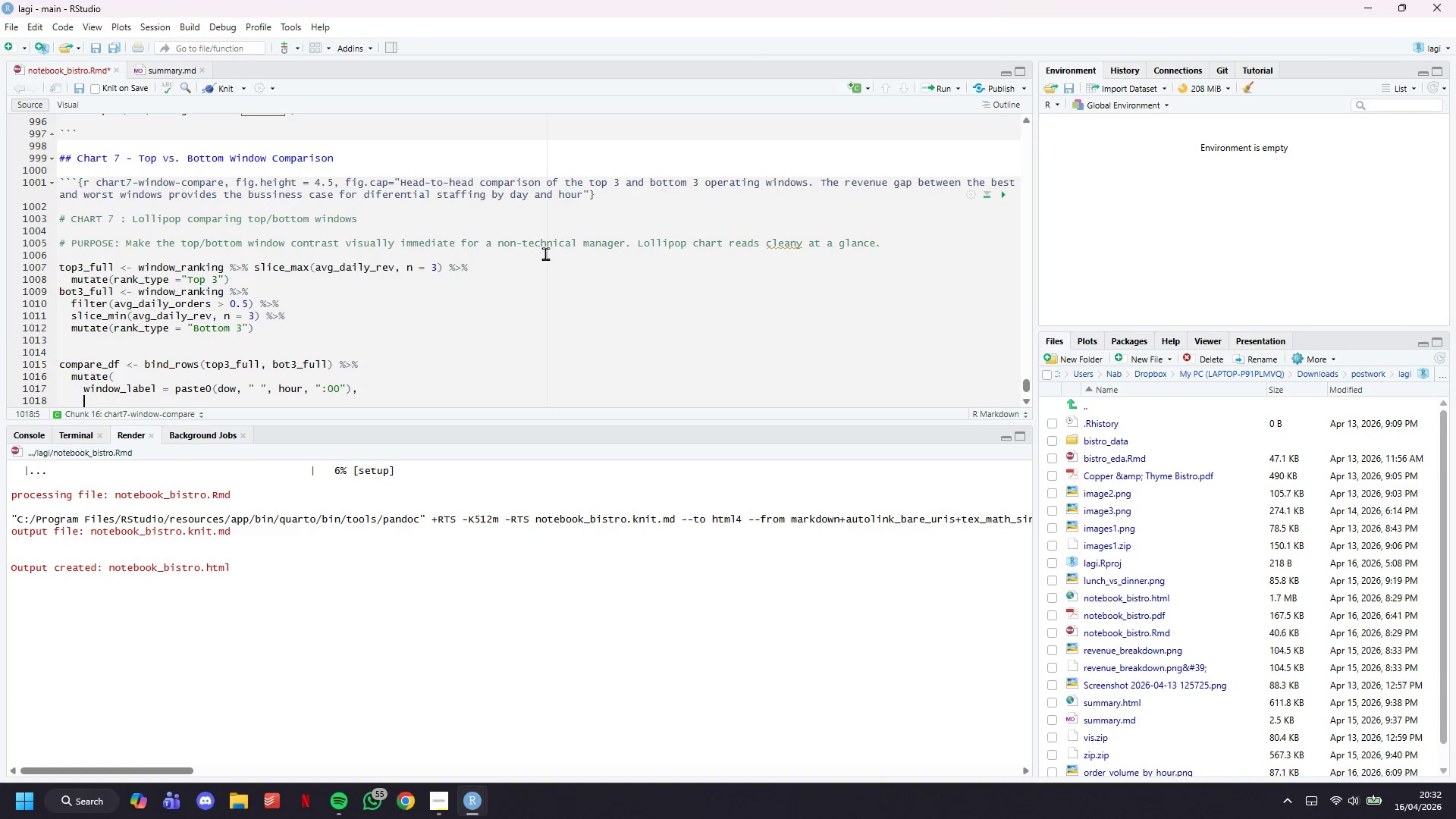 
type(window_label = factor(window_)
 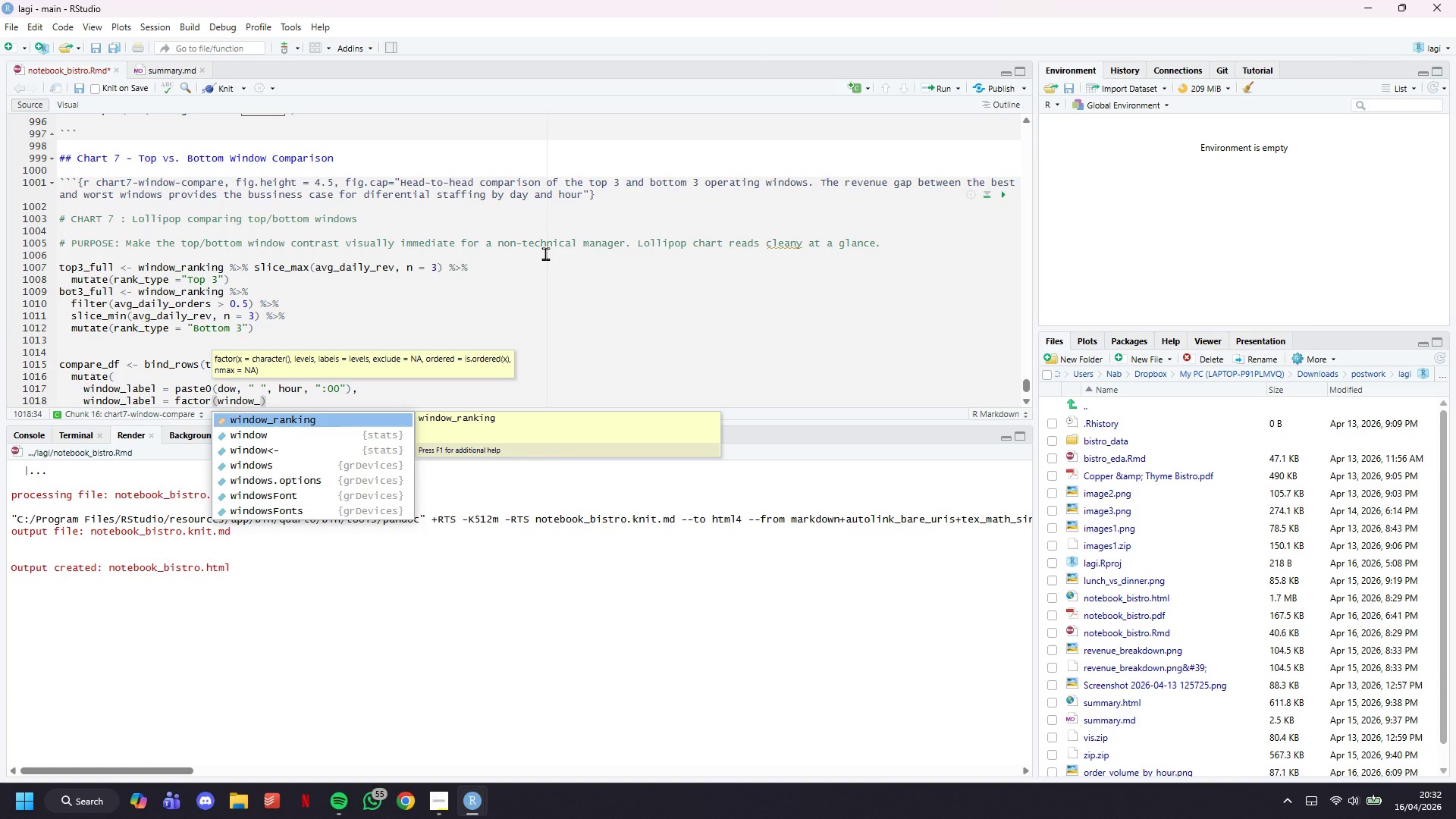 
wait(5.22)
 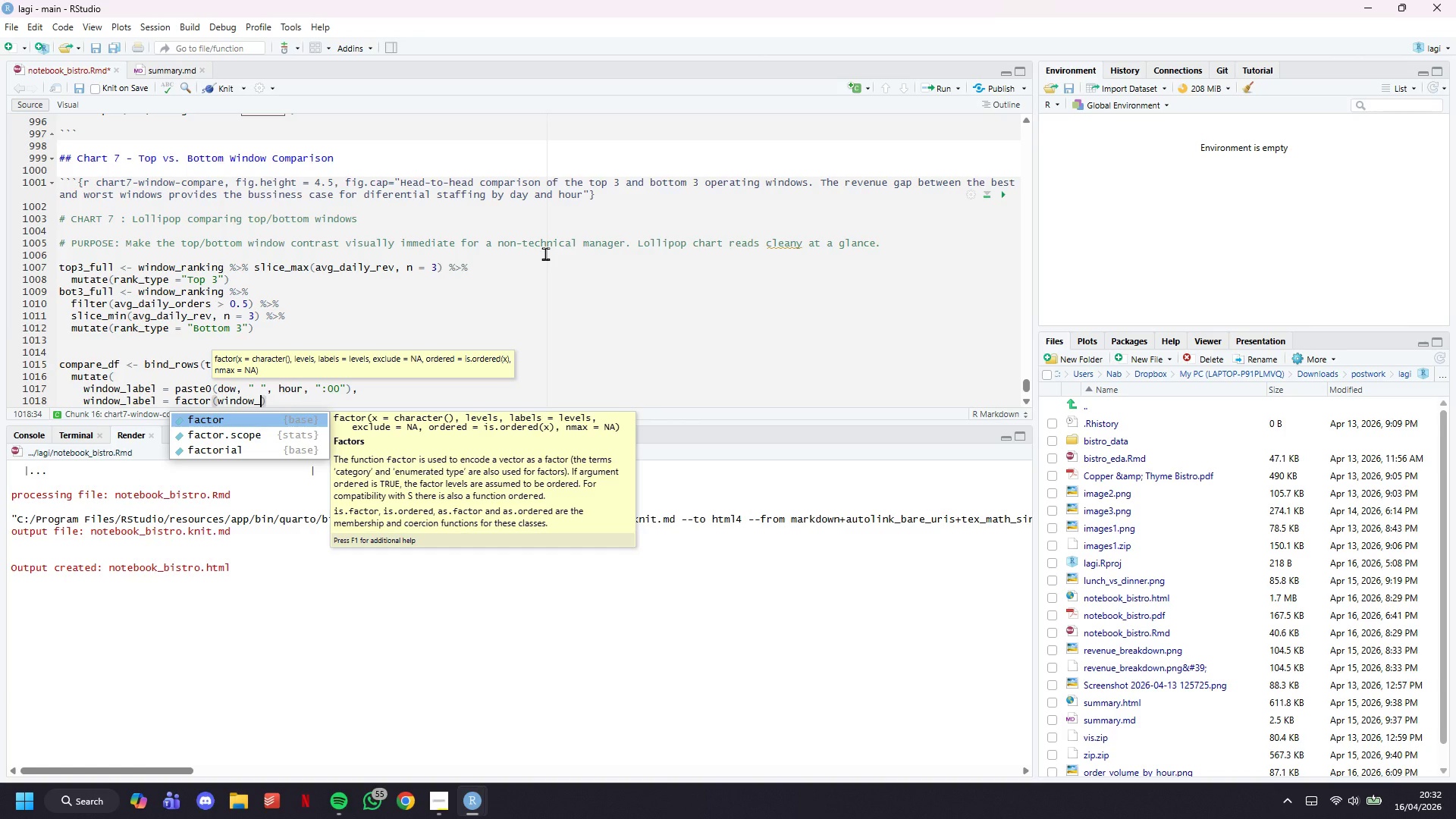 
type(label,)
 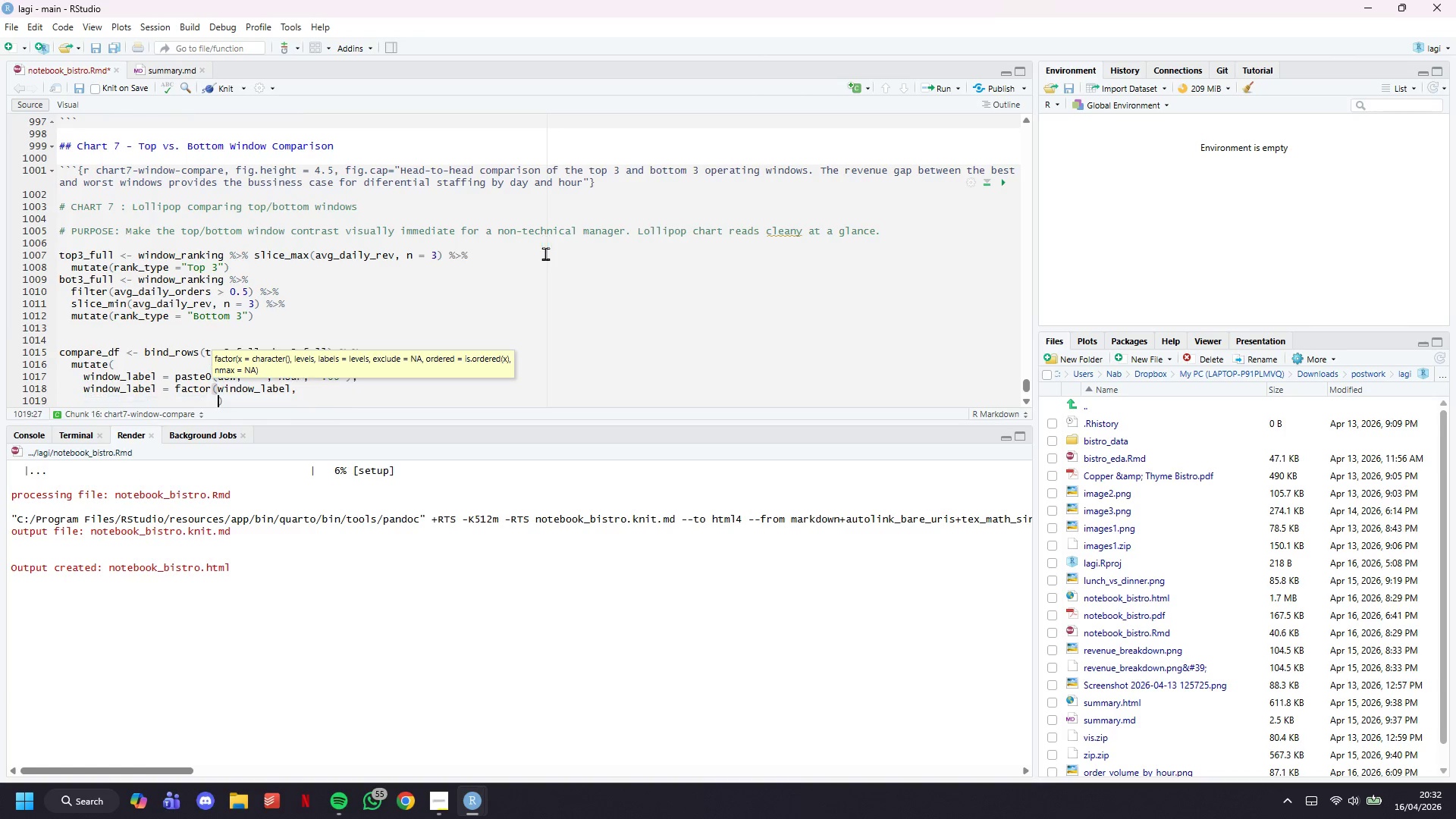 
key(Enter)
 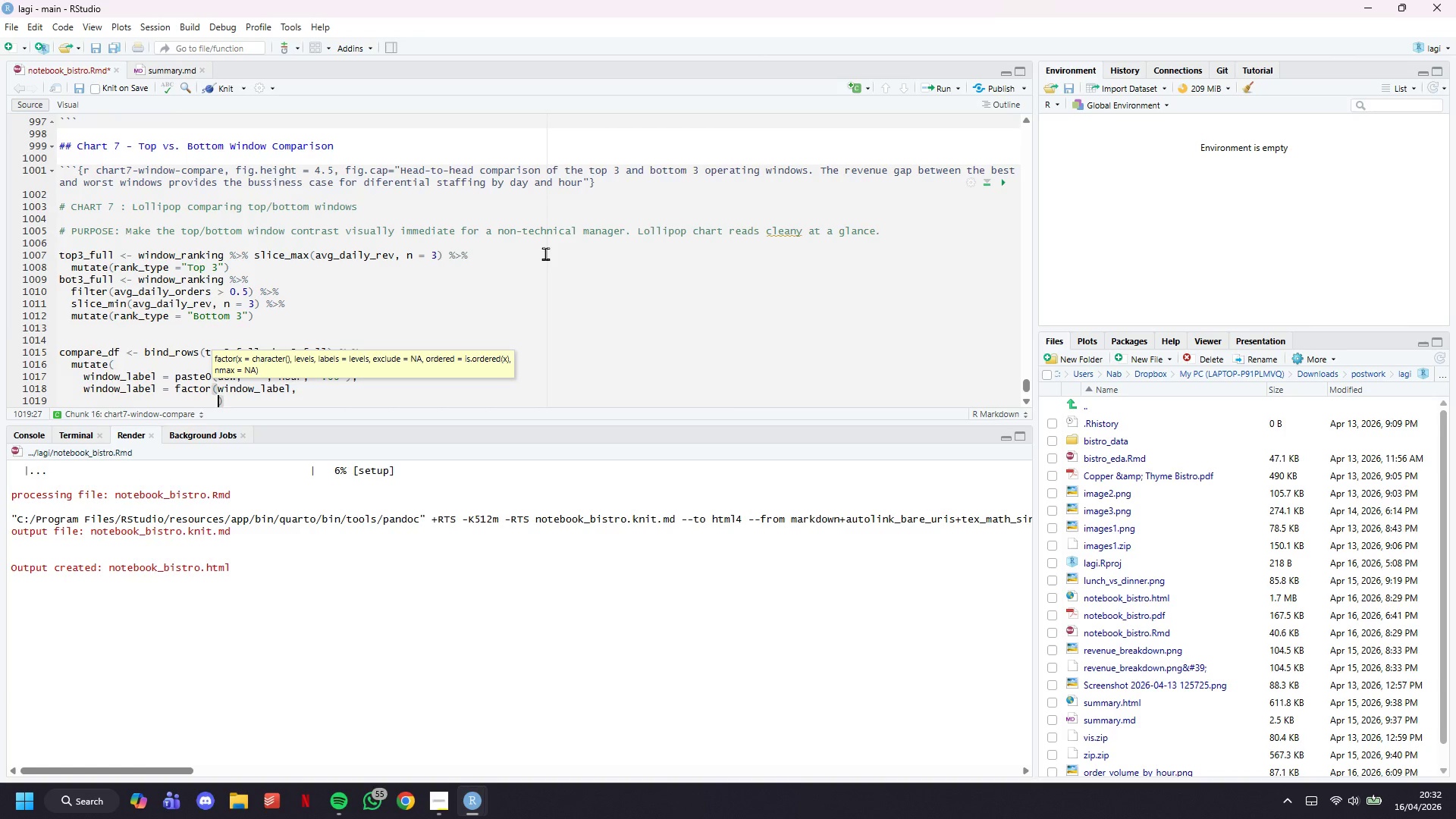 
type(levels = window_label)
 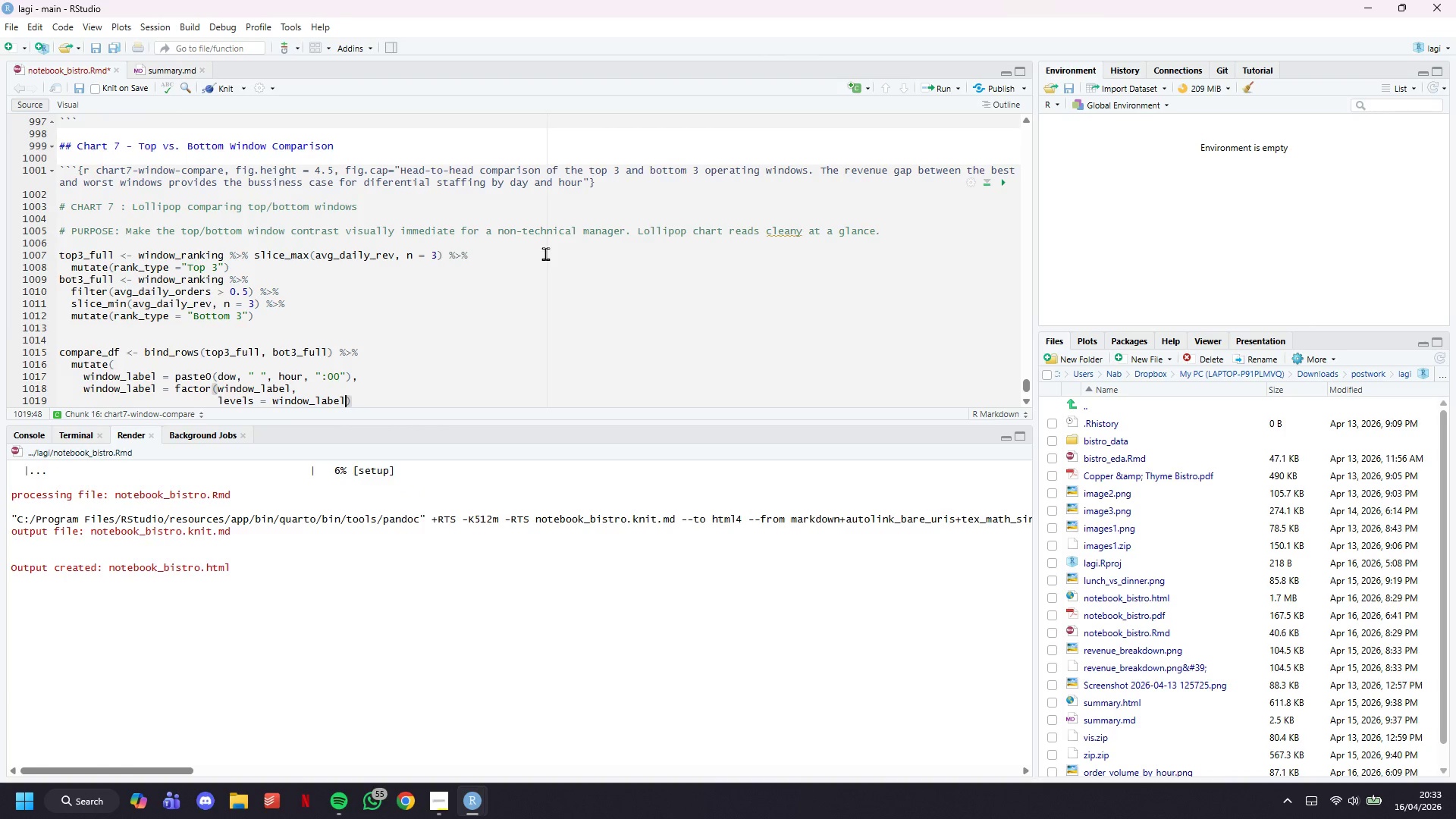 
hold_key(key=ShiftLeft, duration=2.0)
 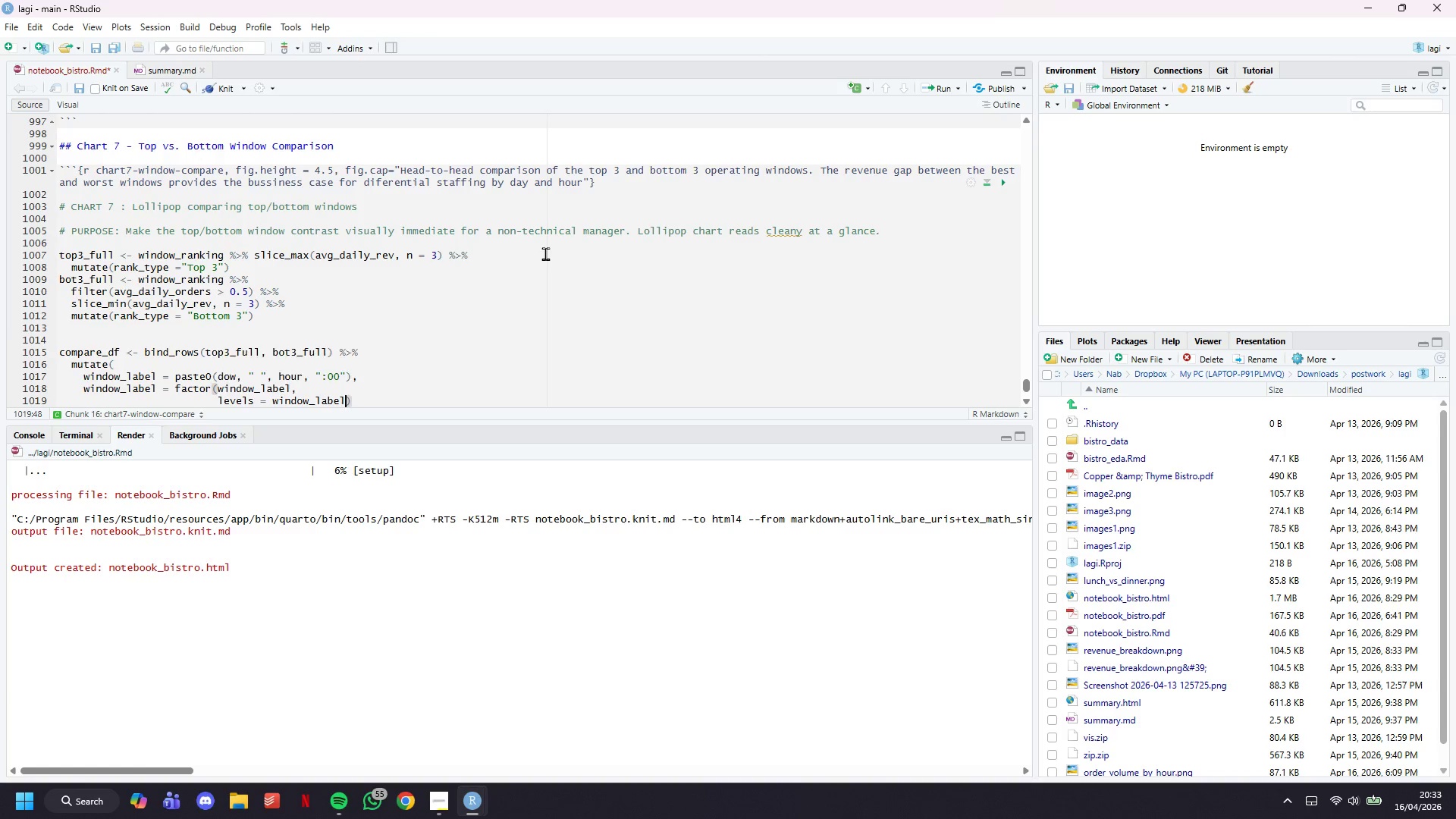 
type([order(avg_daily_rev)
 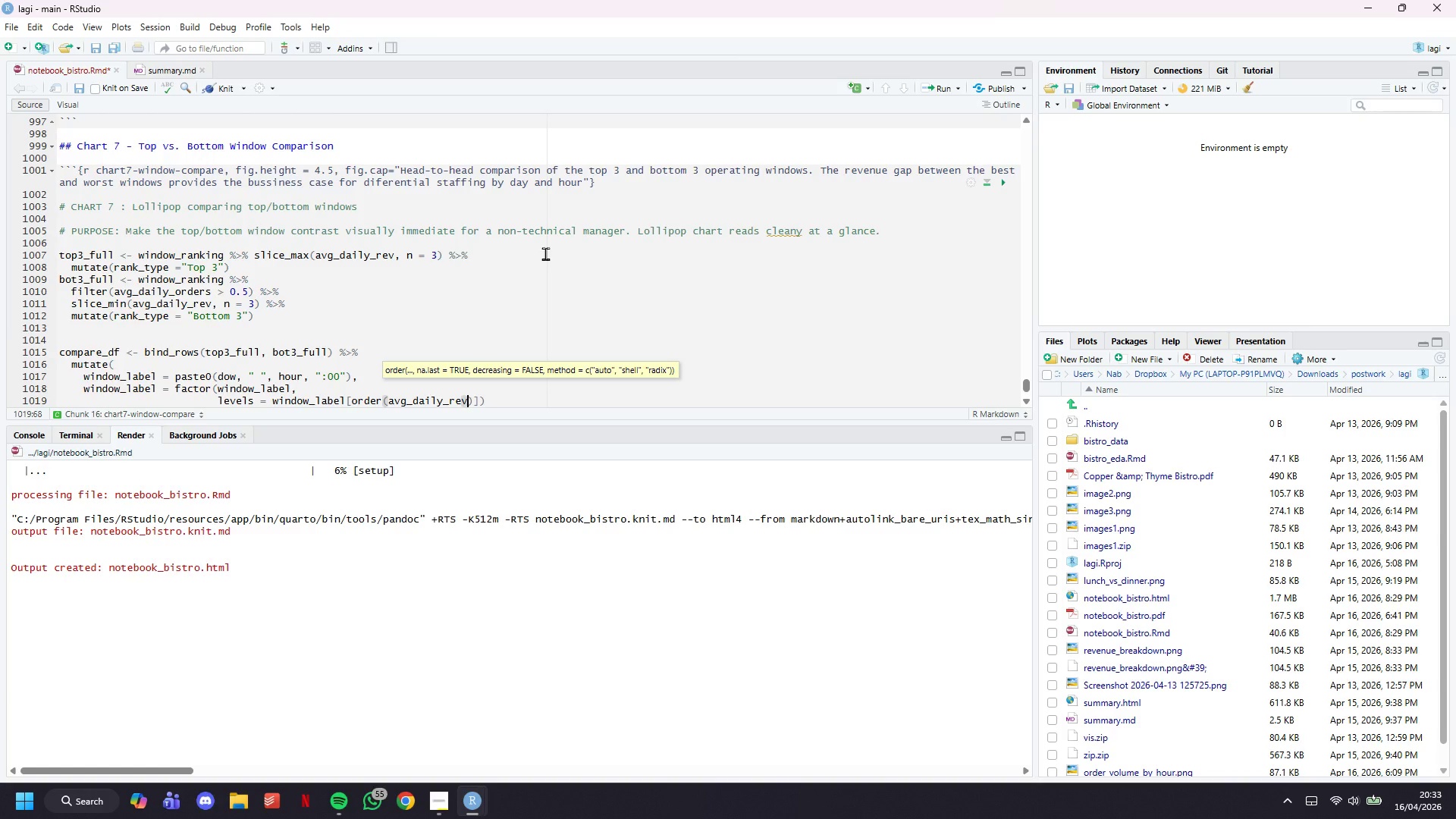 
 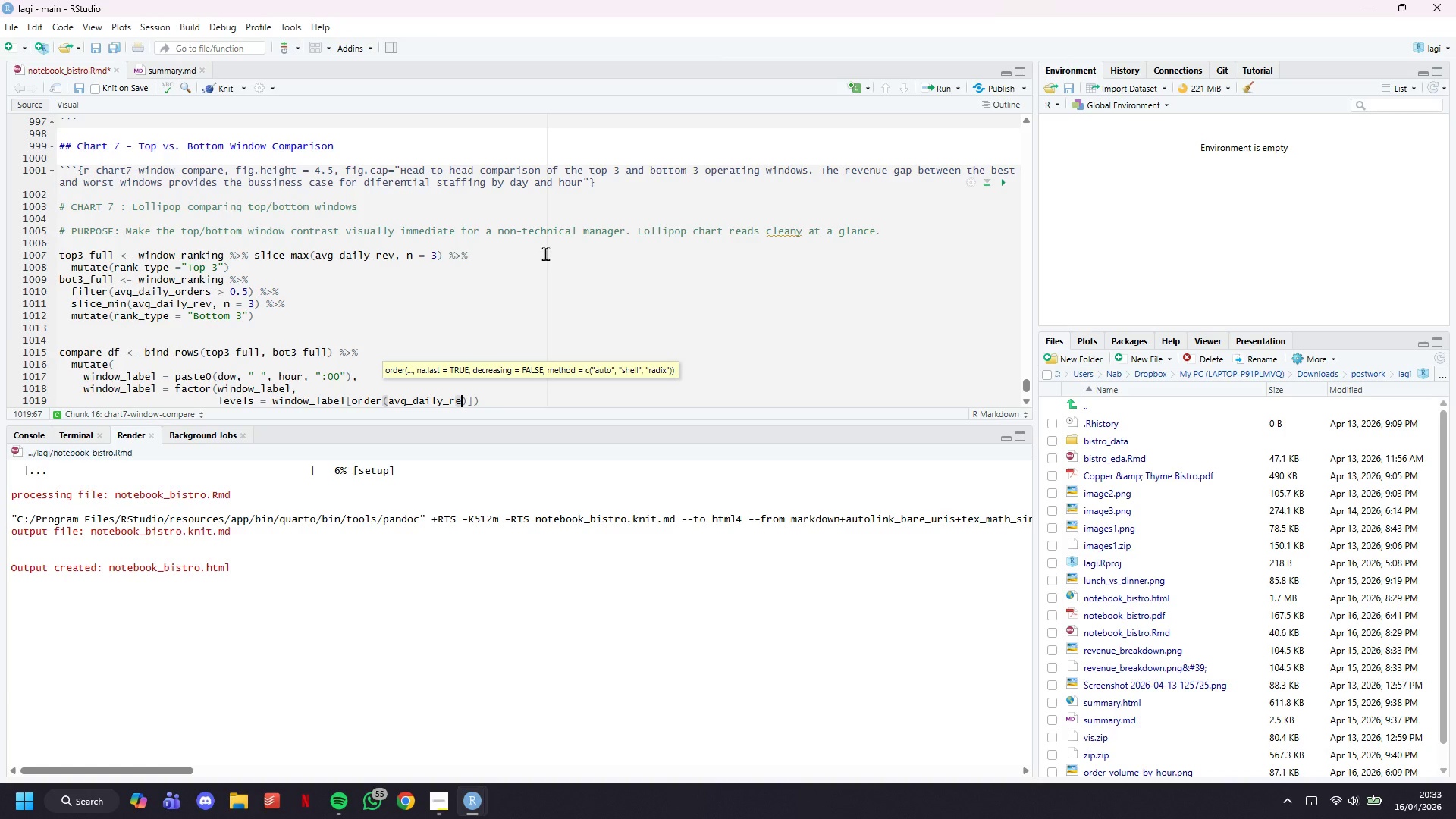 
key(ArrowRight)
 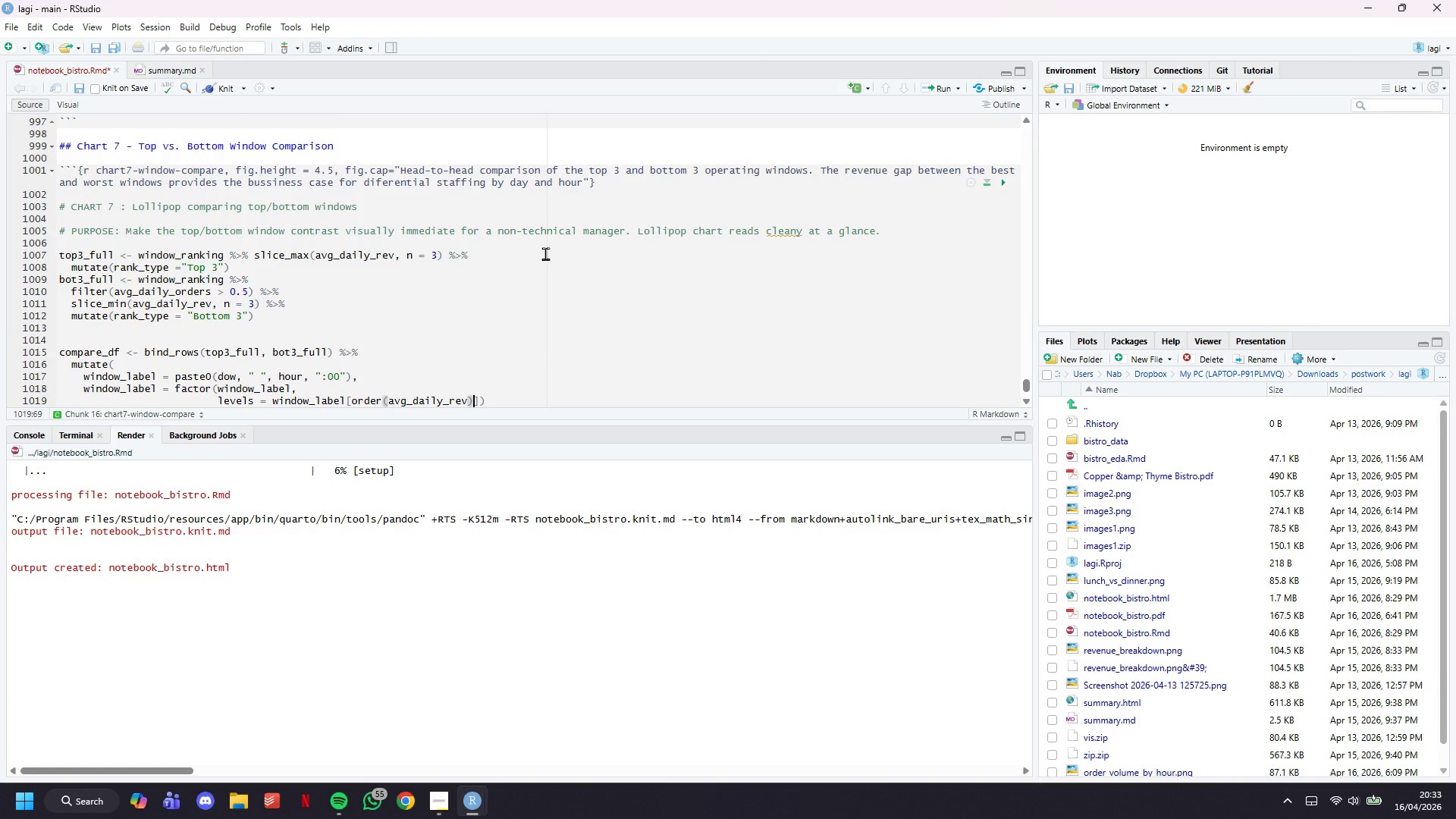 
key(ArrowRight)
 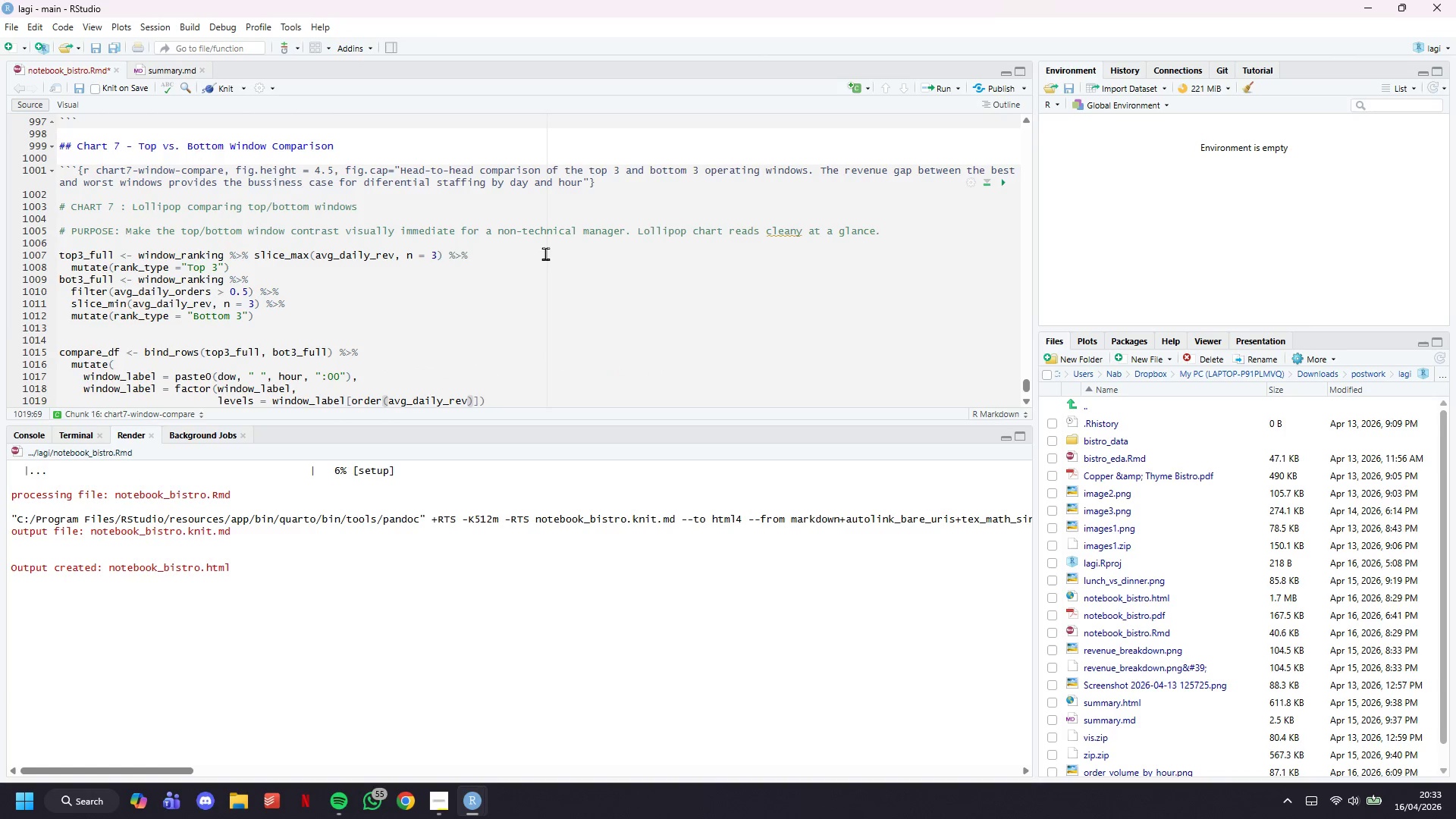 
key(ArrowRight)
 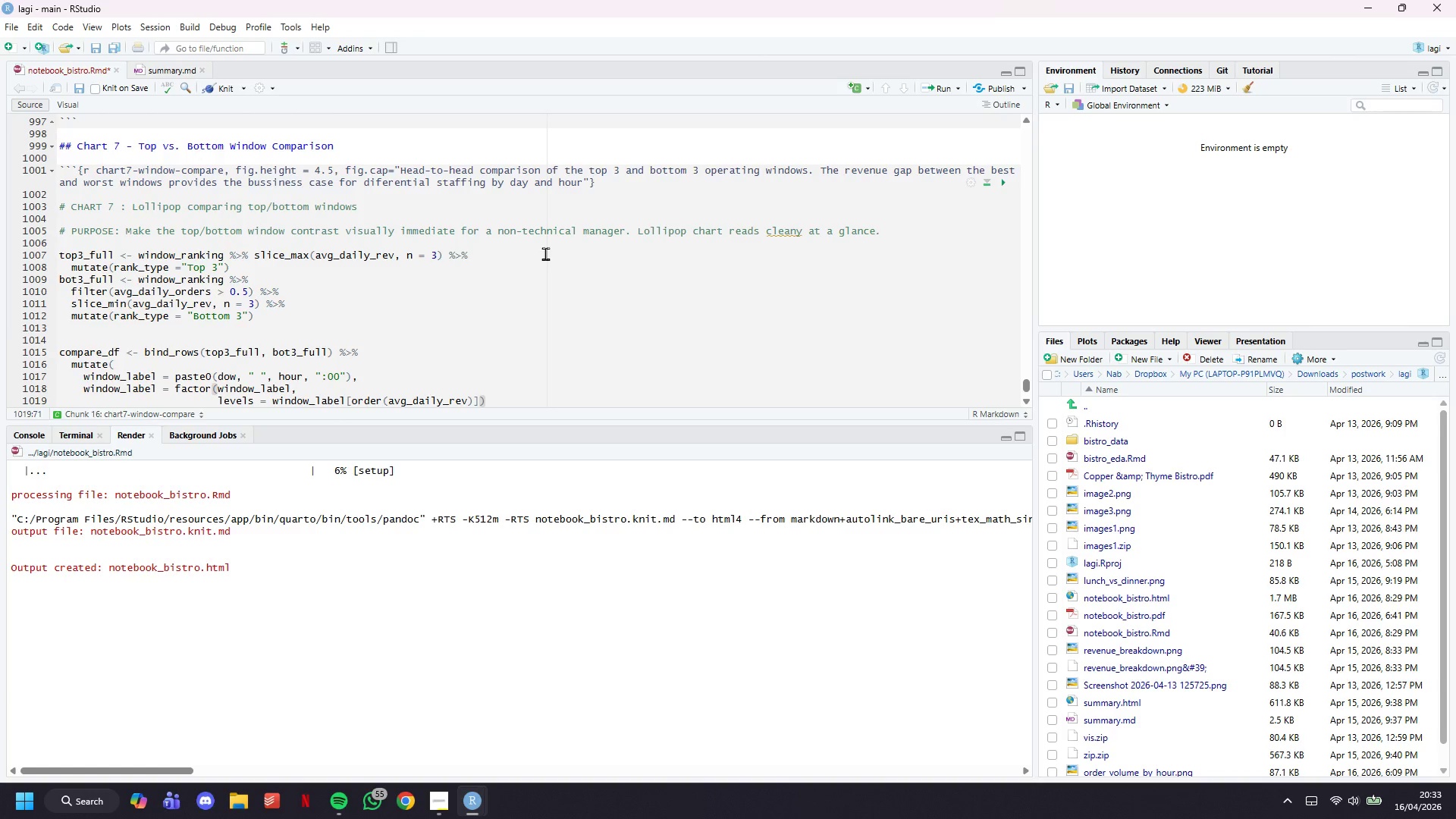 
wait(11.75)
 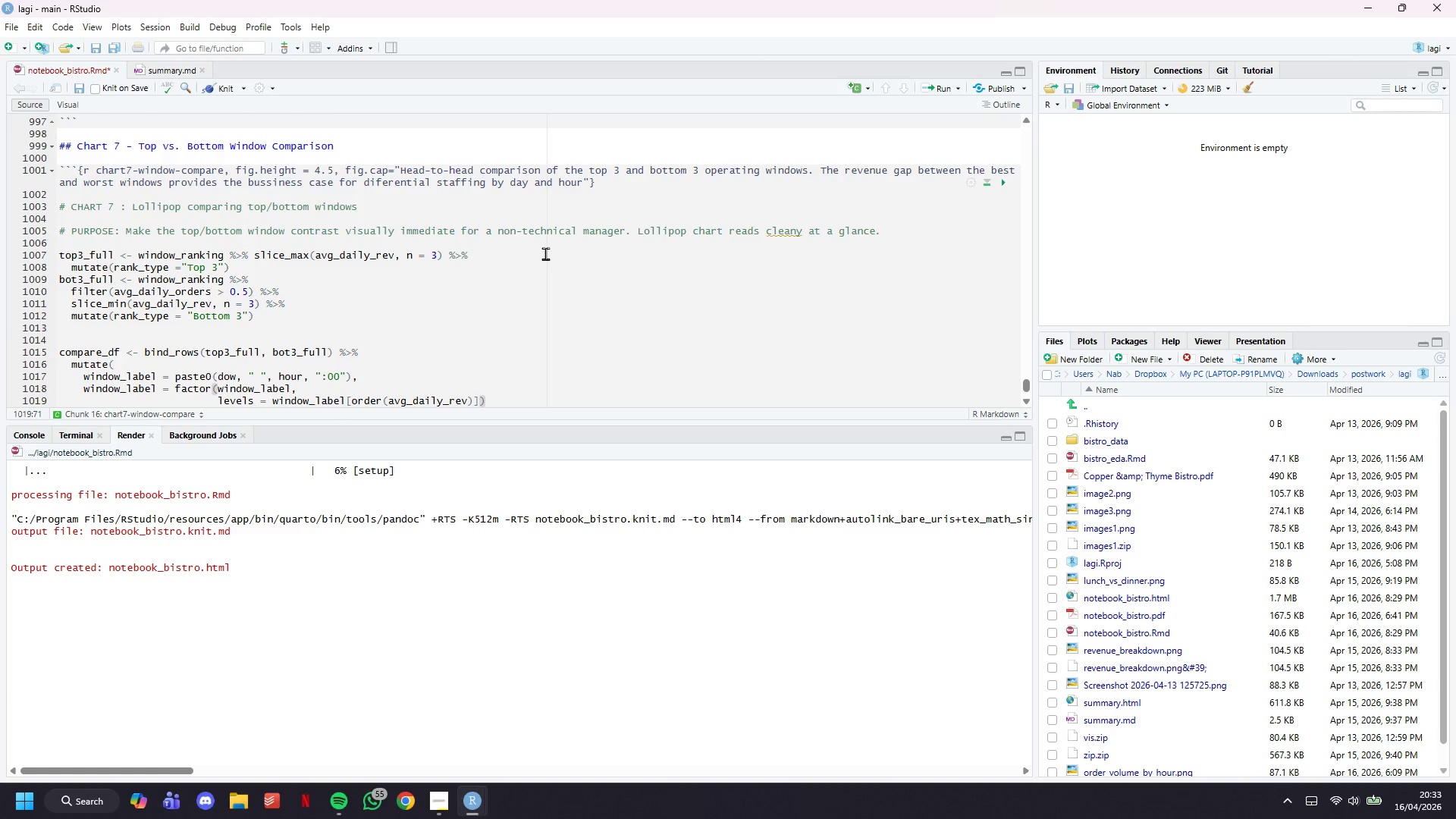 
key(ArrowRight)
 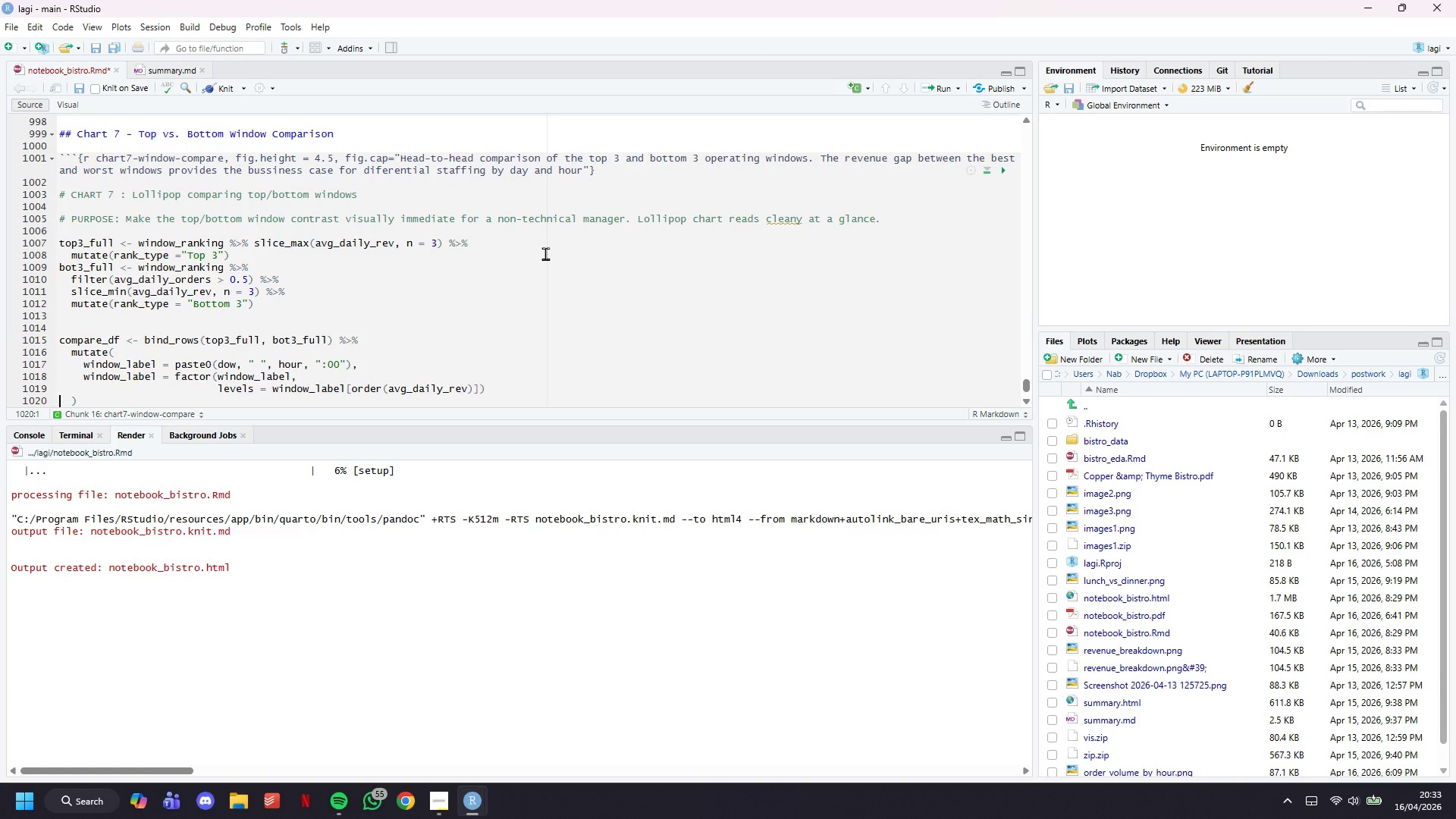 
key(ArrowDown)
 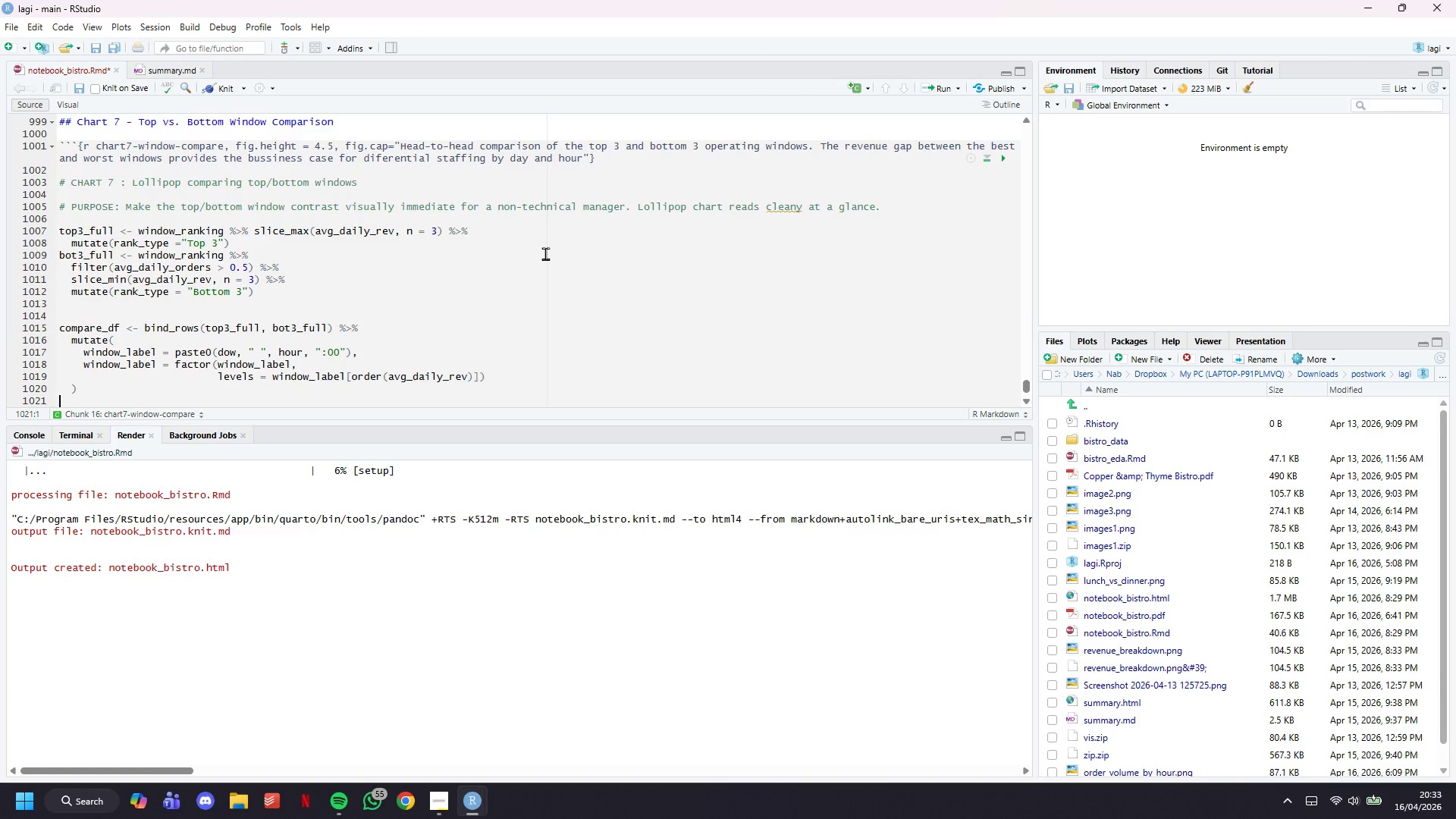 
key(ArrowDown)
 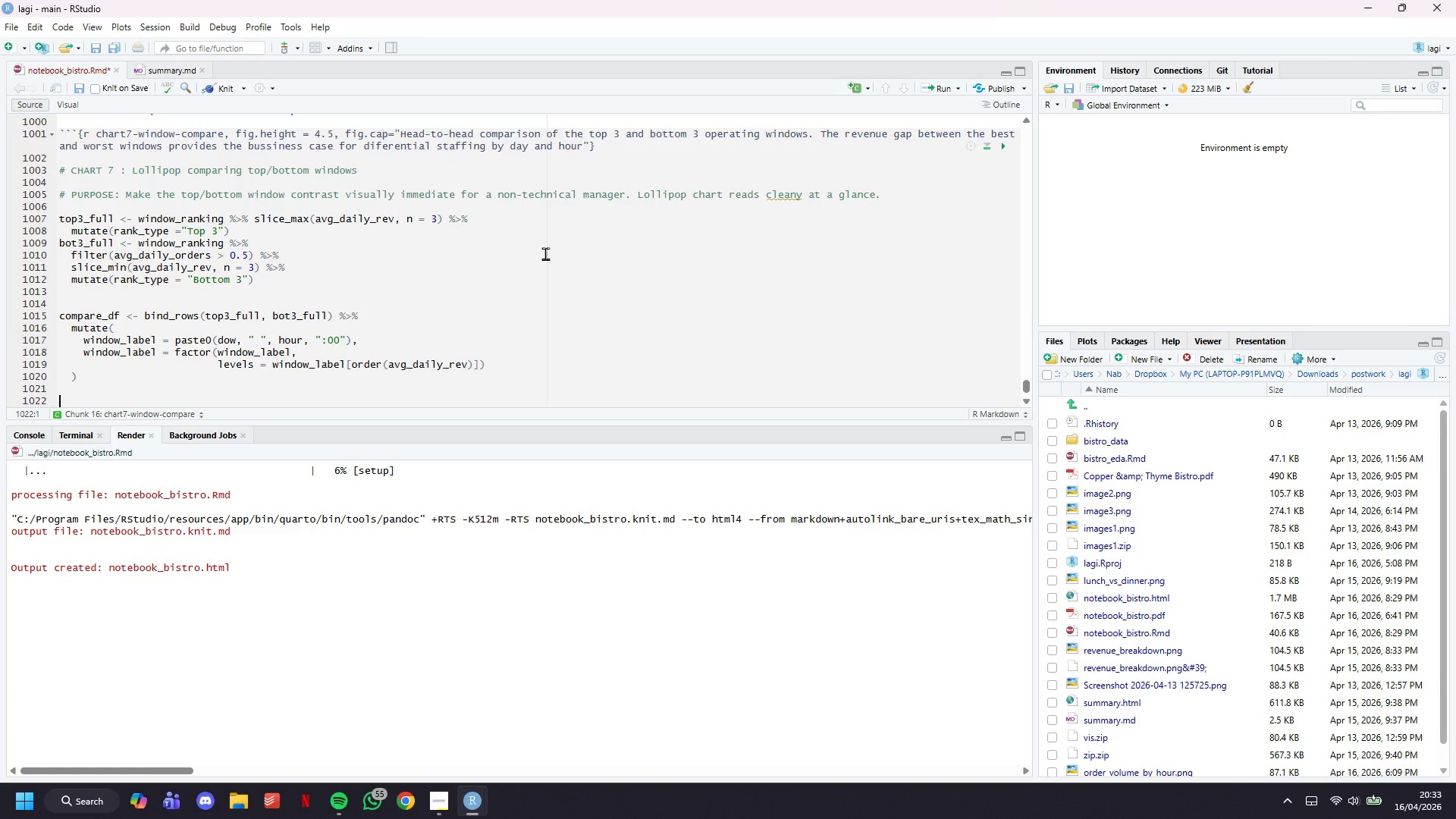 
key(ArrowDown)
 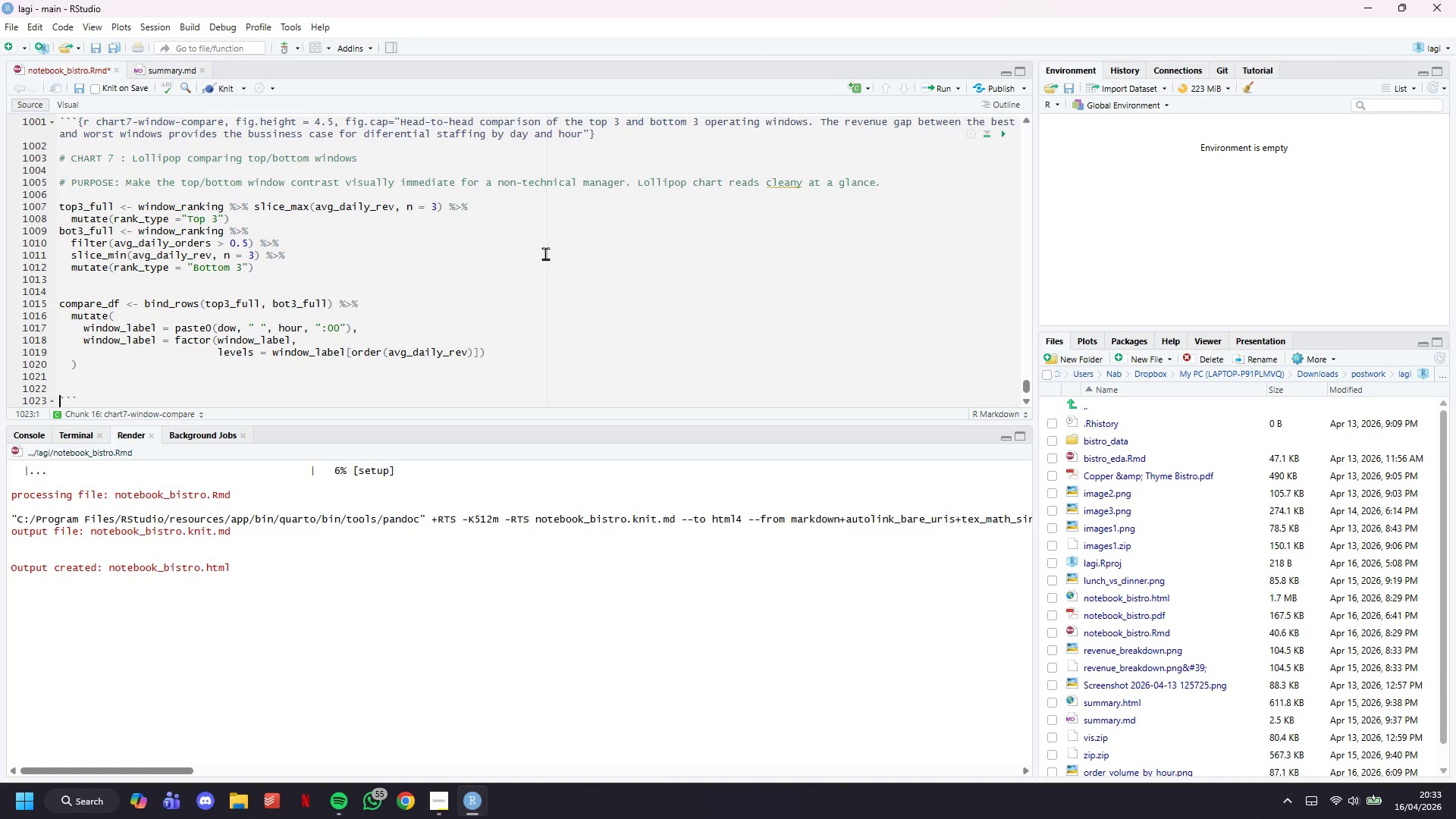 
key(ArrowDown)
 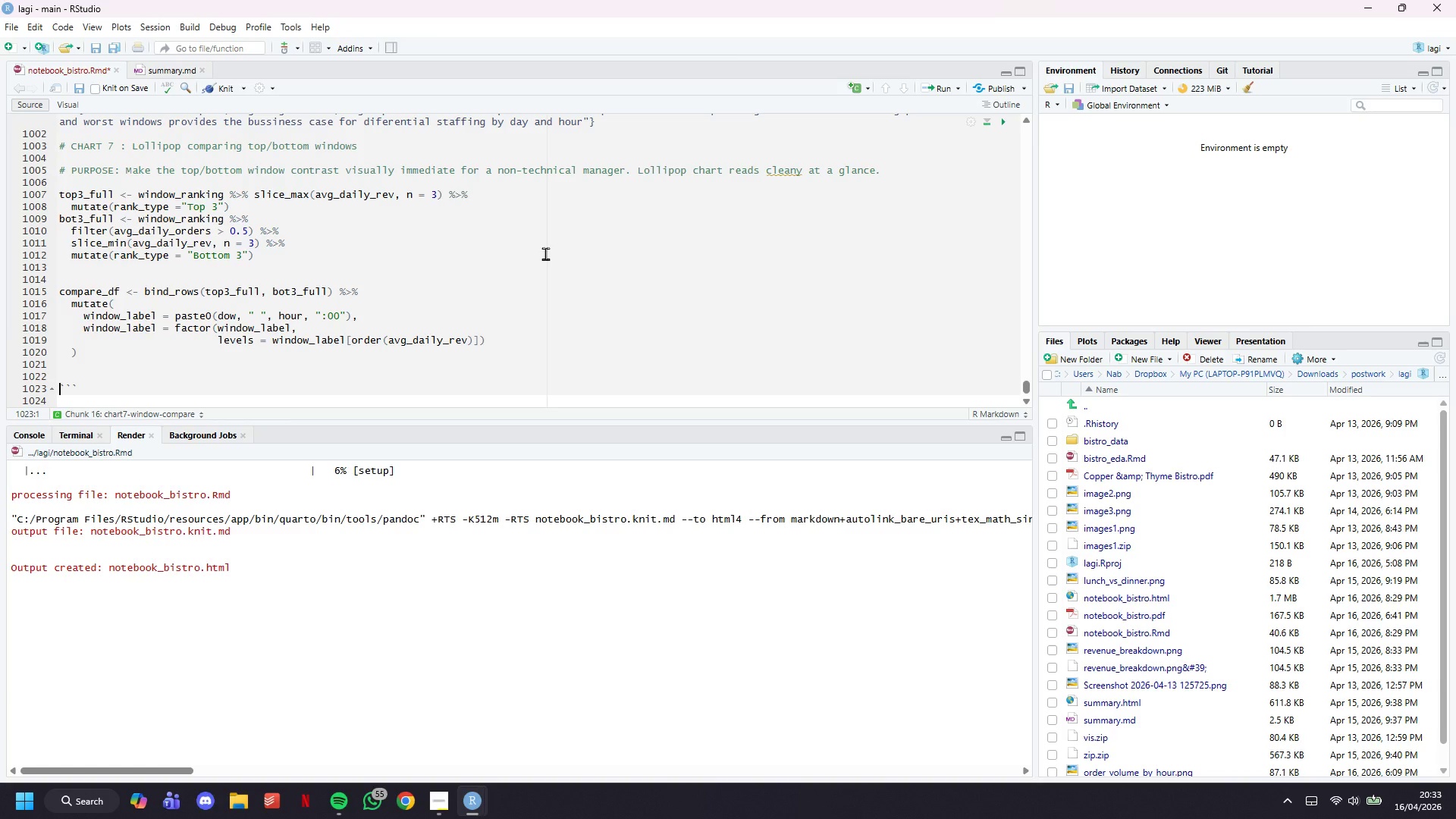 
key(ArrowUp)
 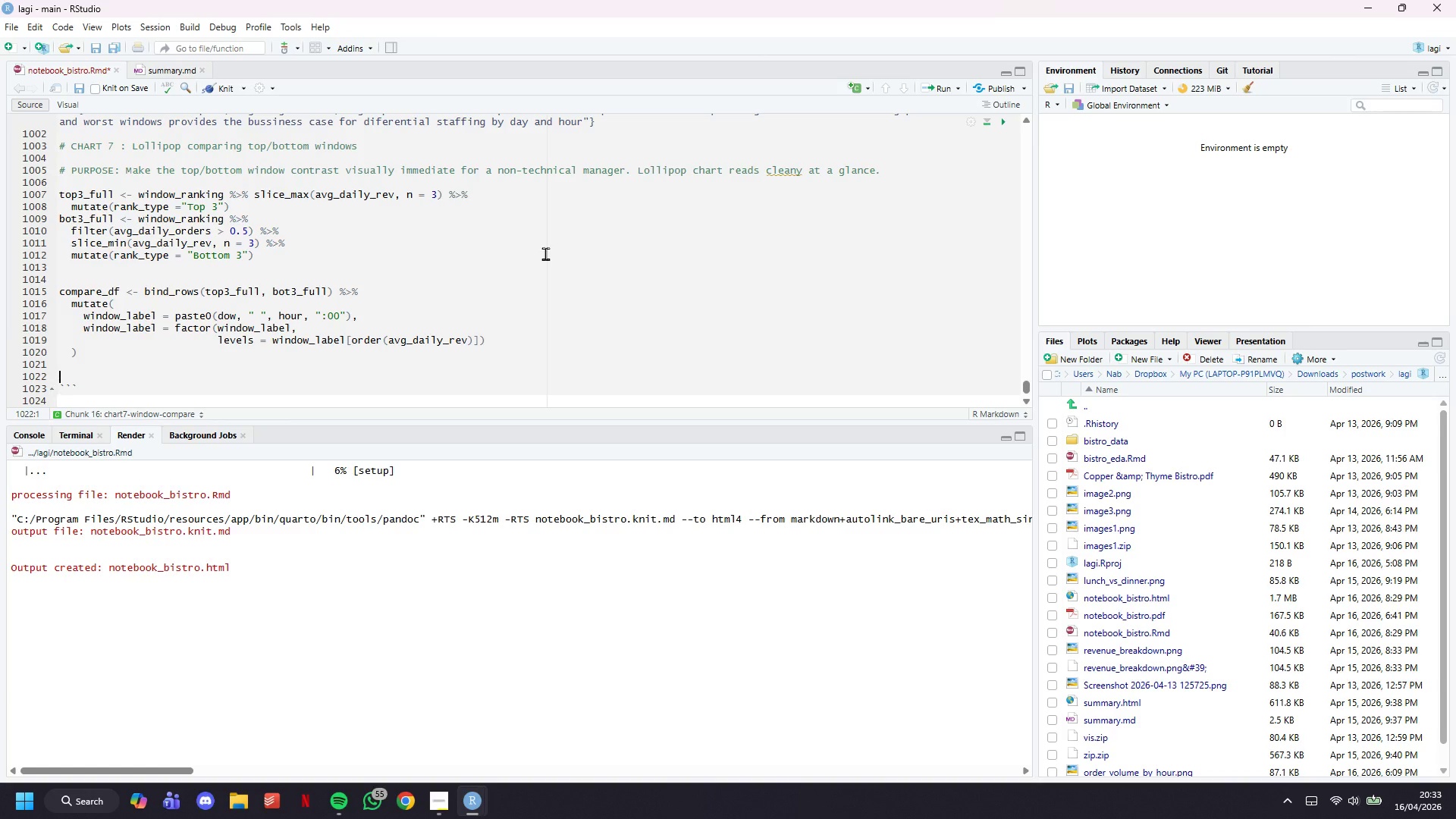 
key(ArrowUp)
 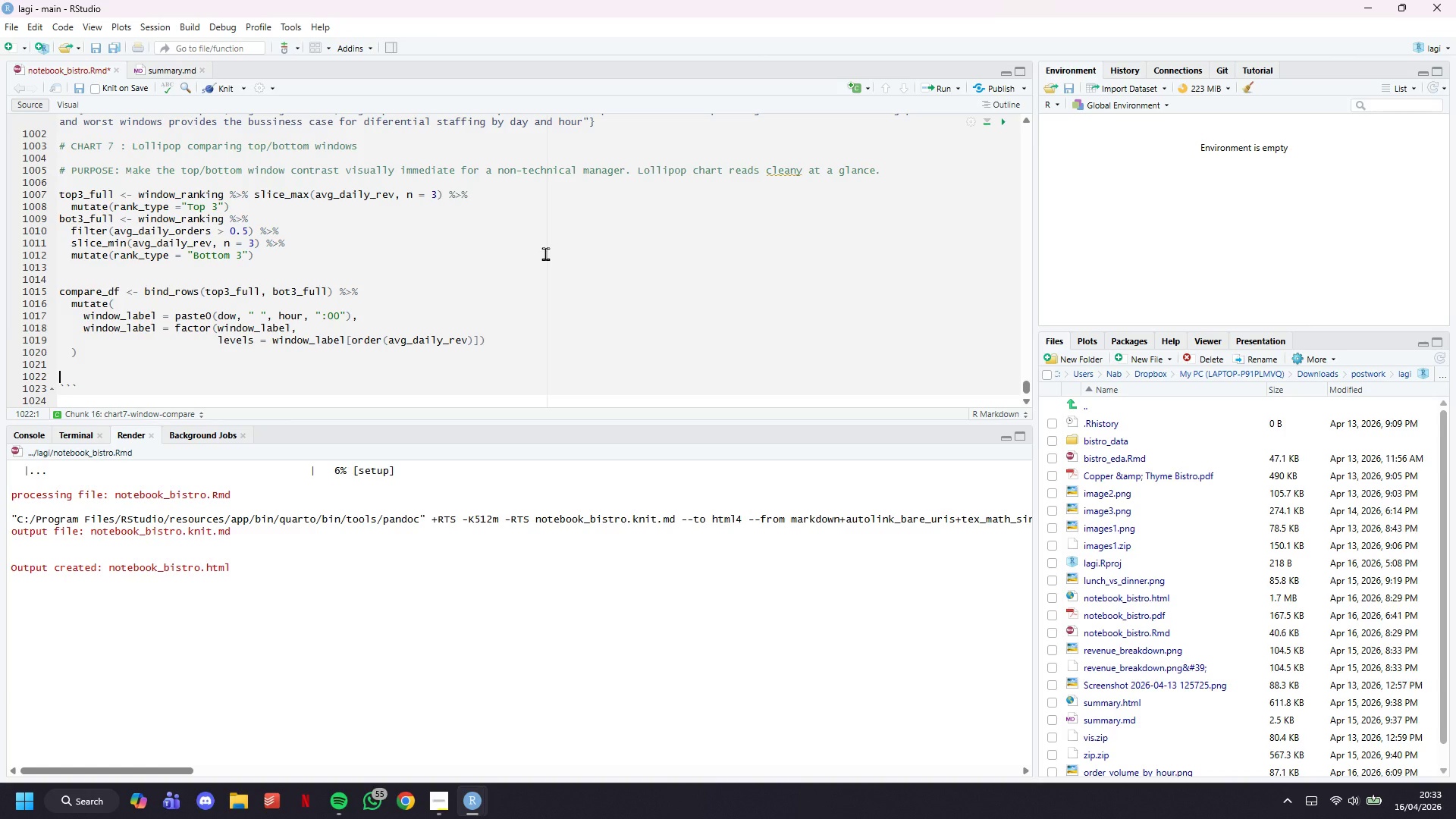 
key(Enter)
 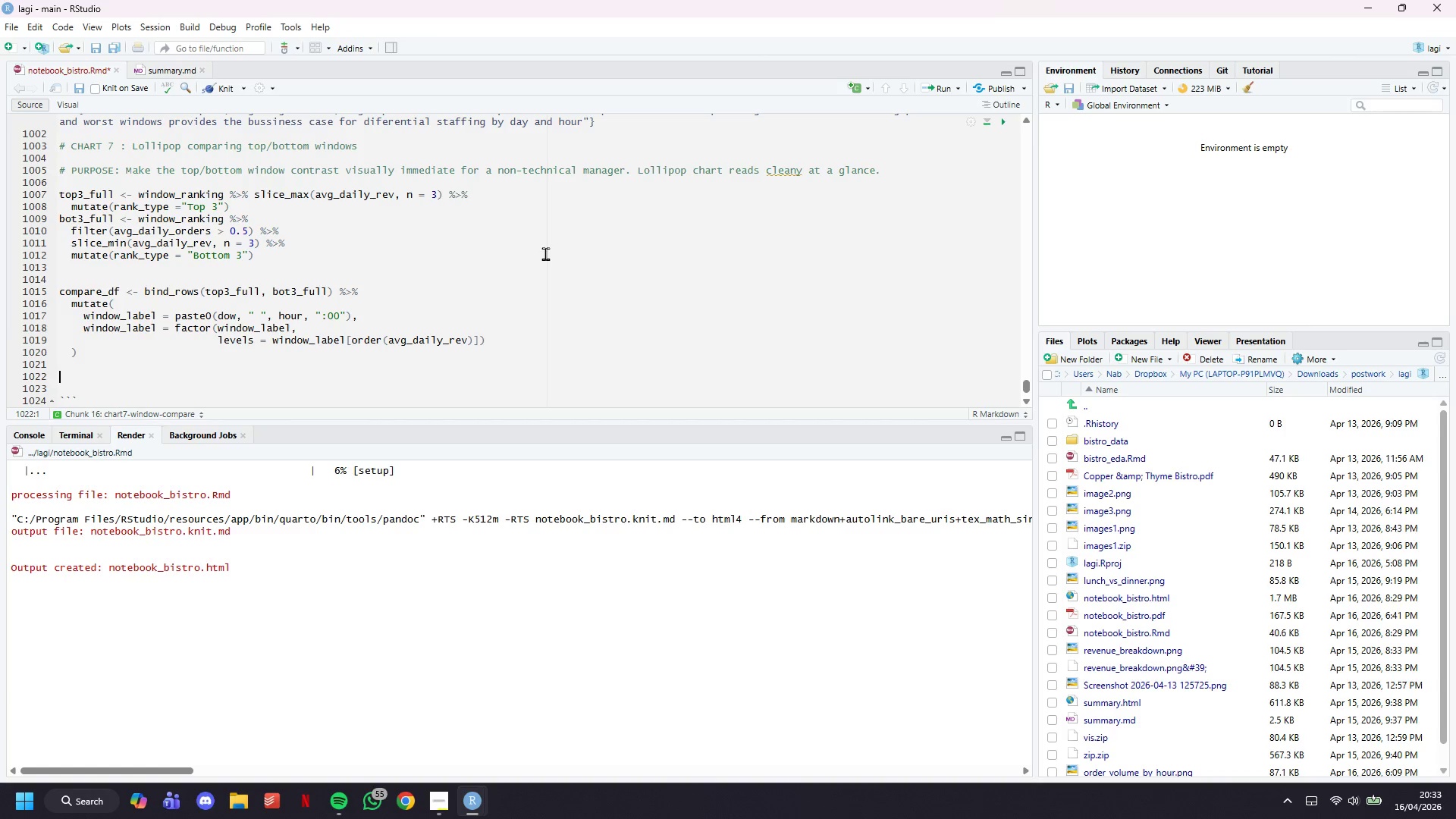 
key(ArrowUp)
 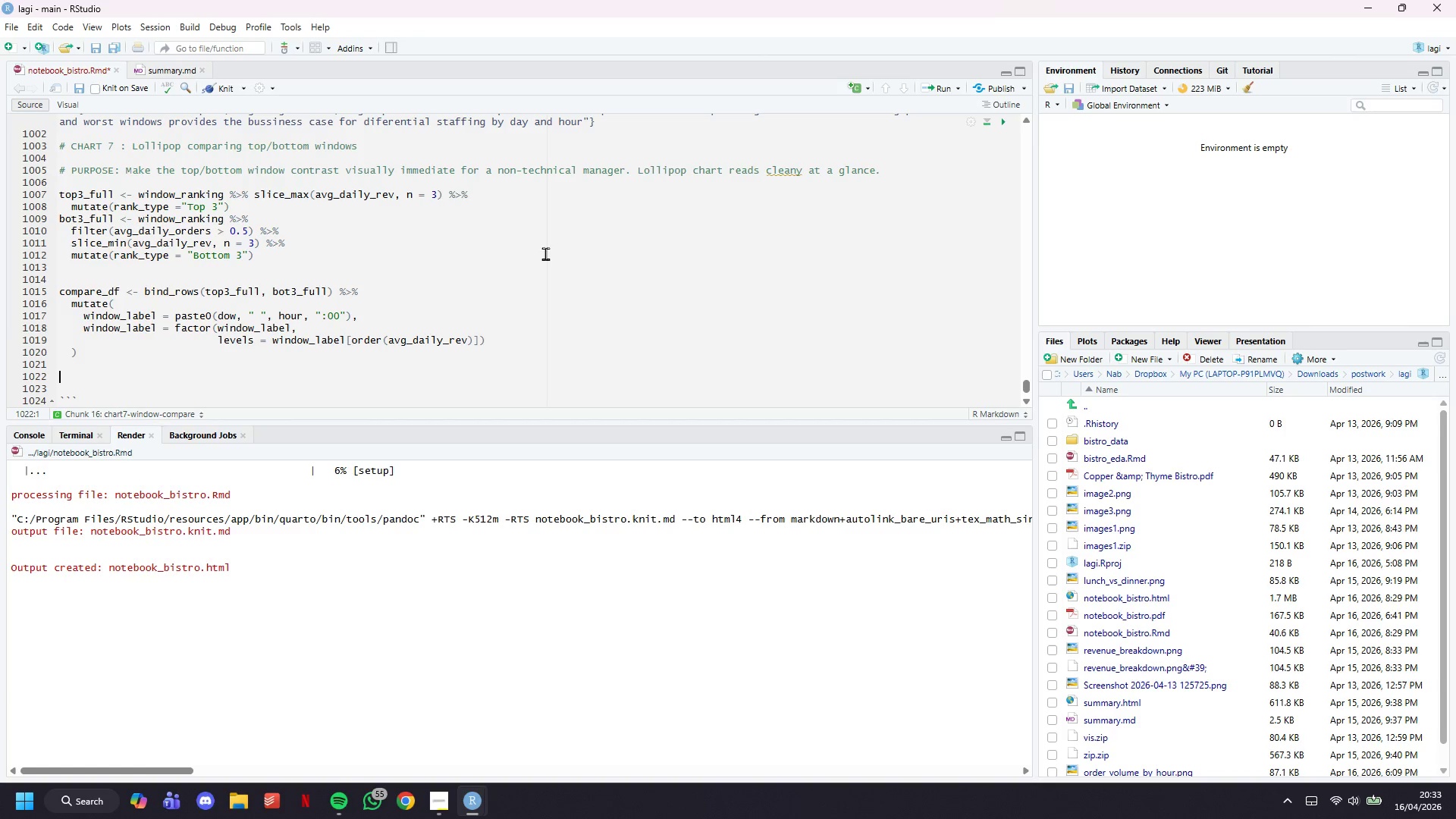 
key(Control+S)
 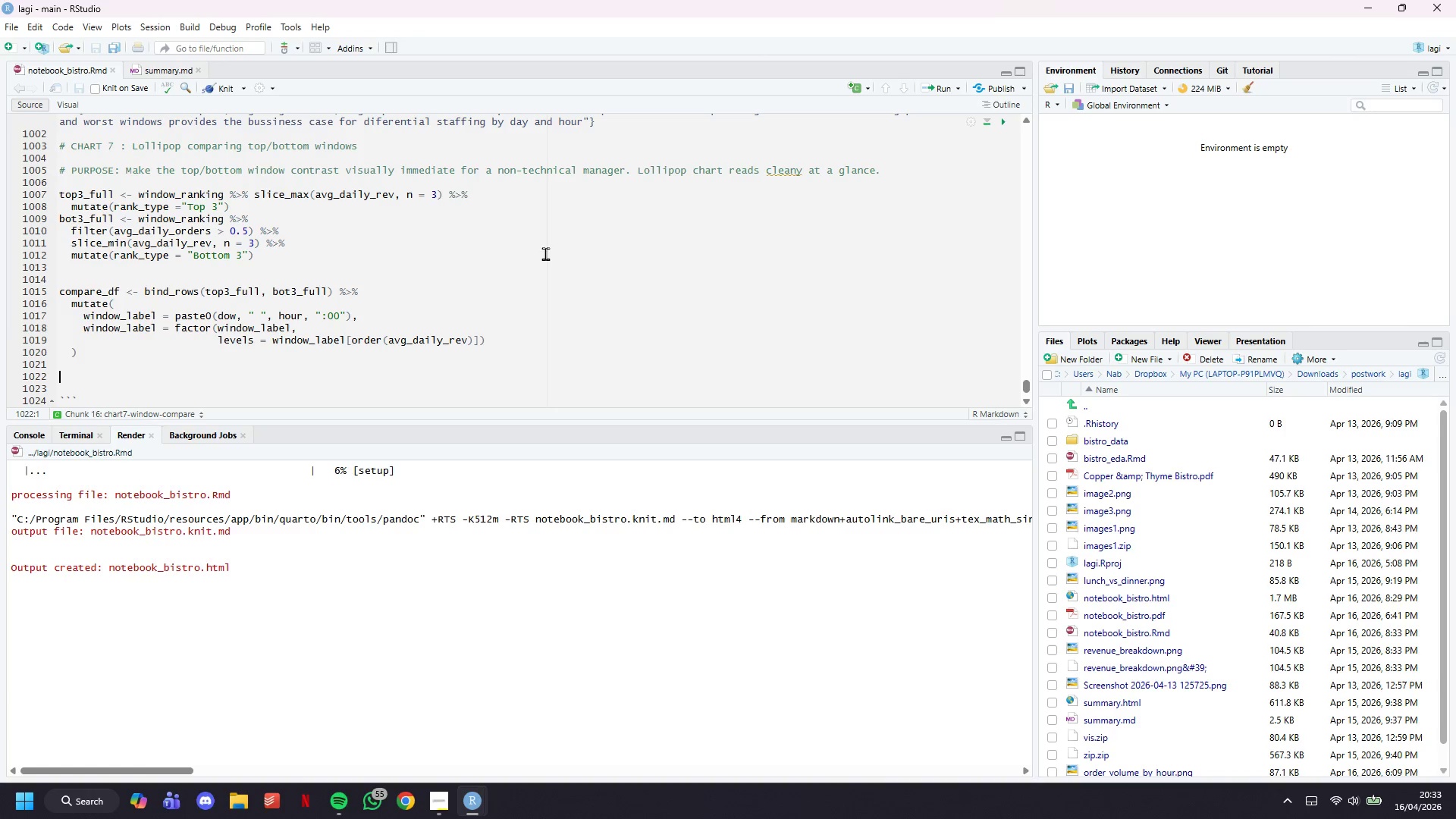 
wait(14.14)
 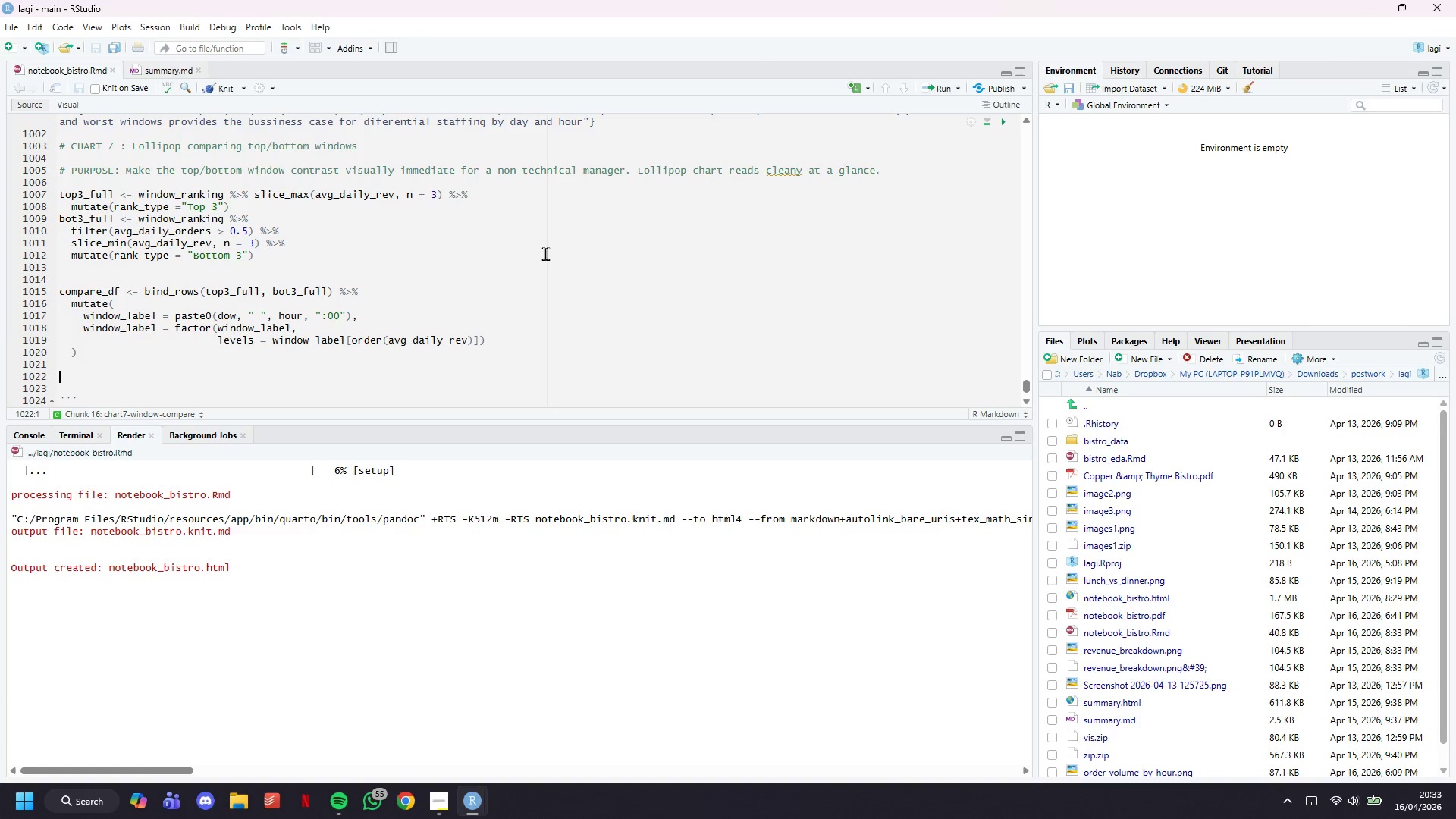 
type(ggplot(compare_df, aes(x = avg_daily_rev)
 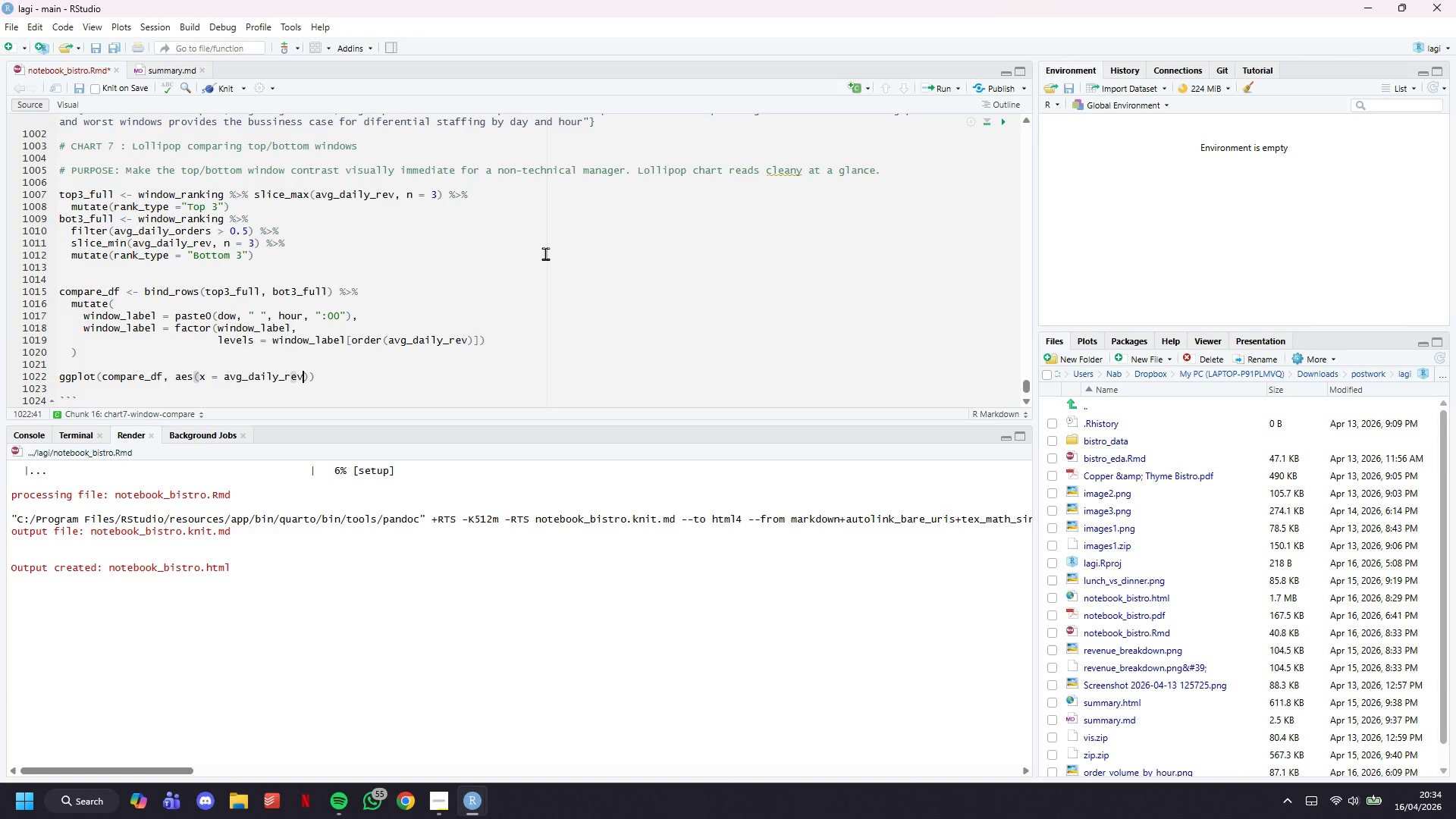 
key(Comma)
 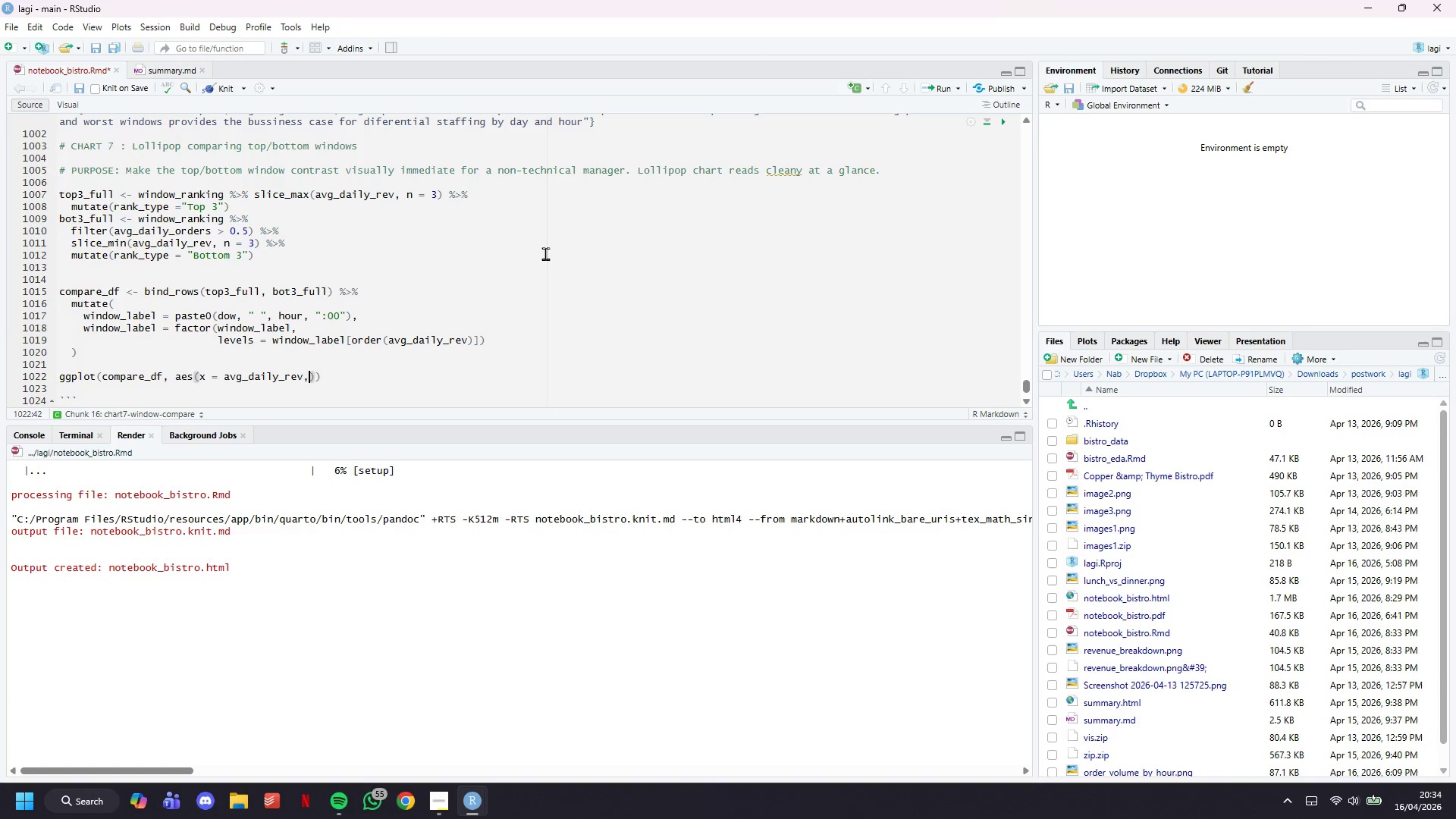 
key(Space)
 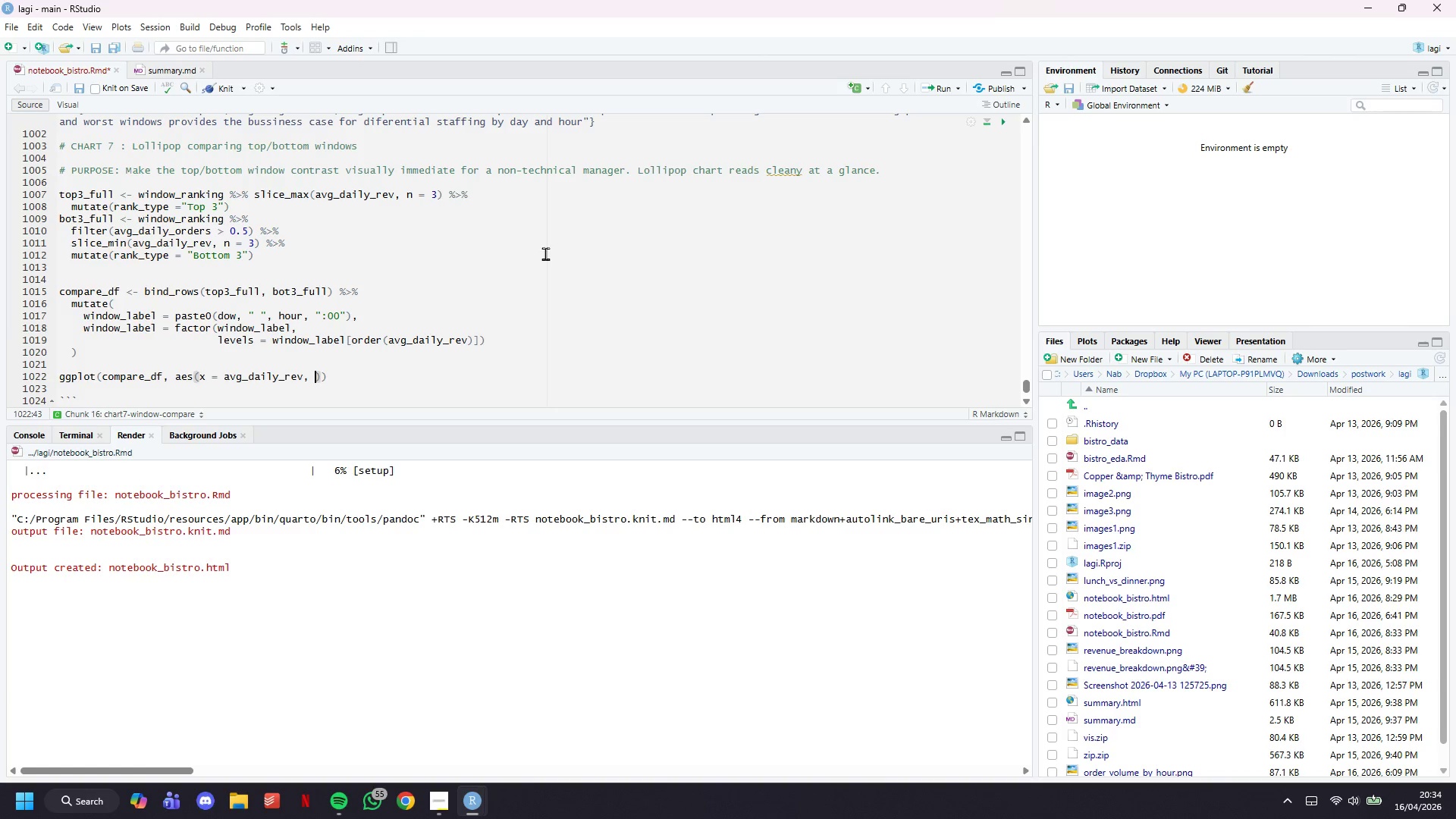 
wait(5.39)
 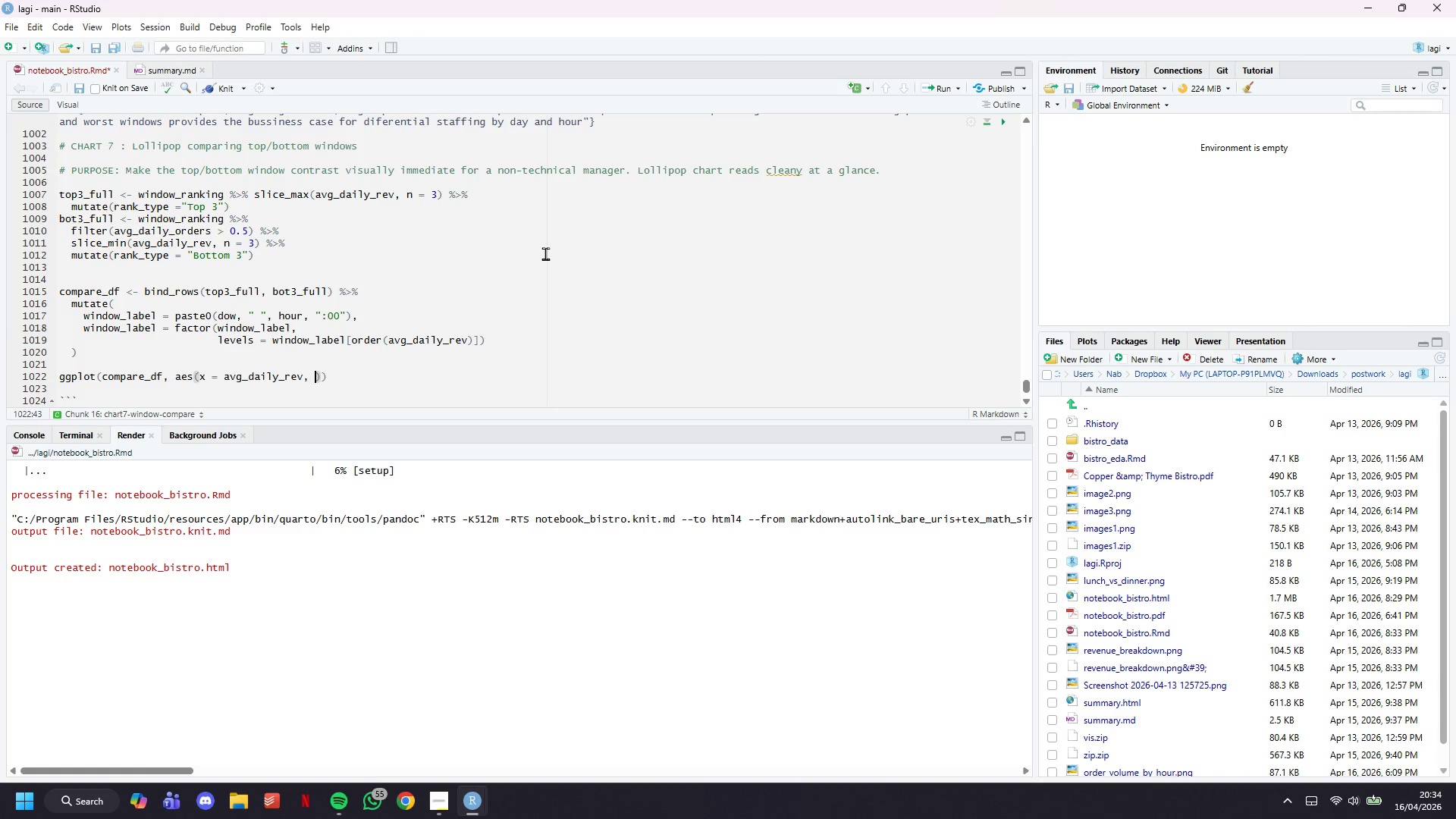 
type(y = window_label,)
 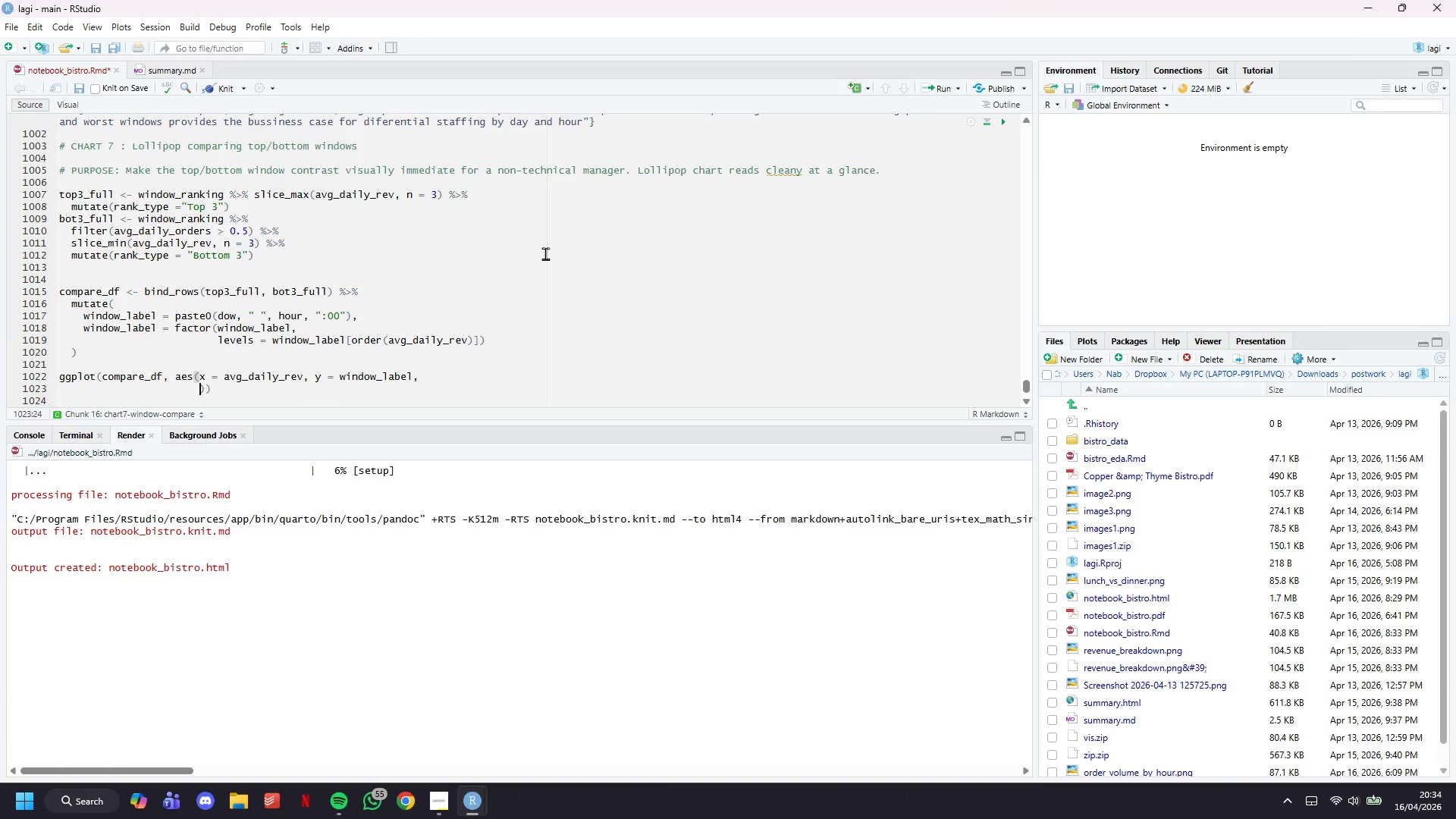 
key(Enter)
 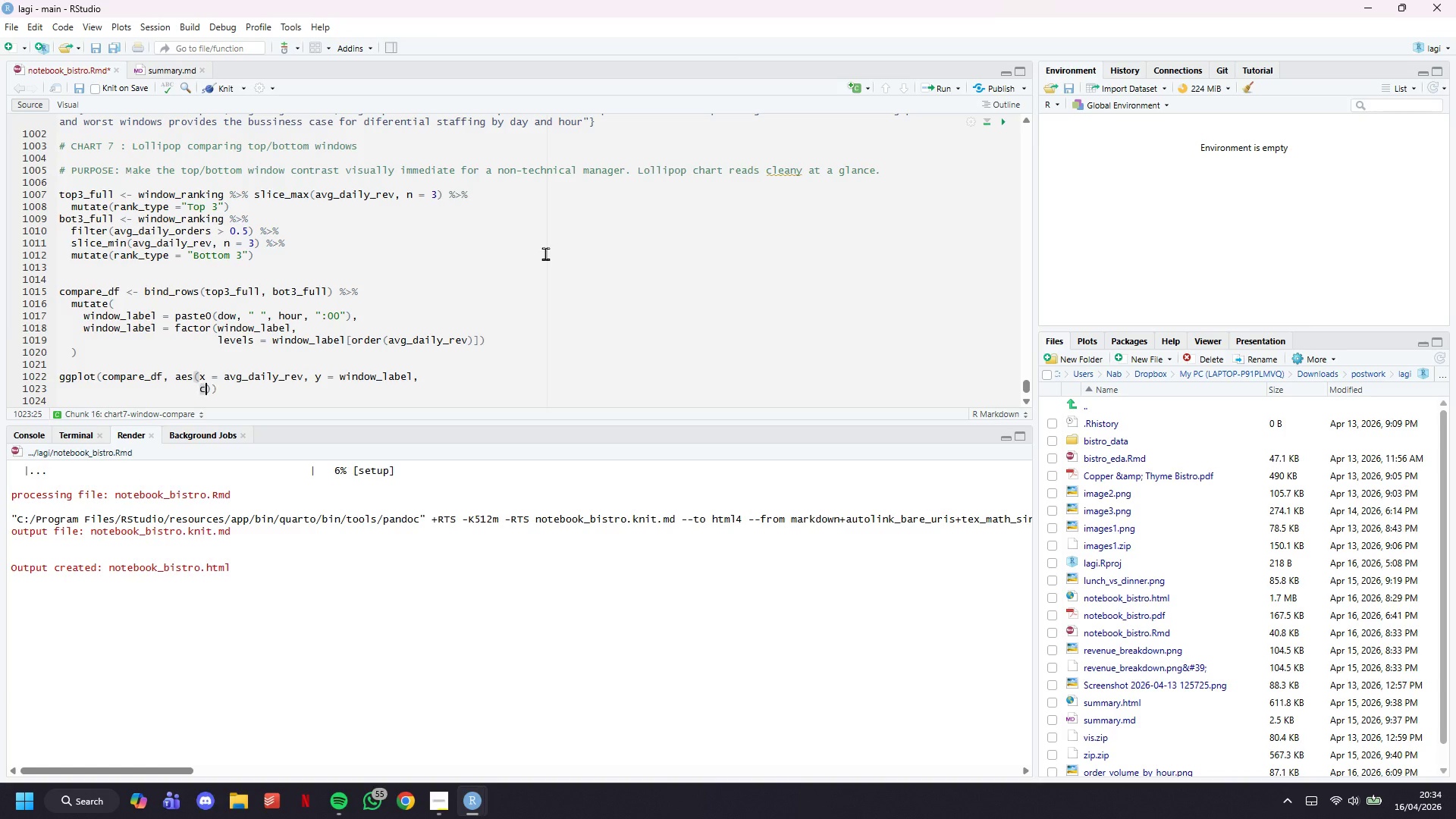 
type(colour = rank_type)
 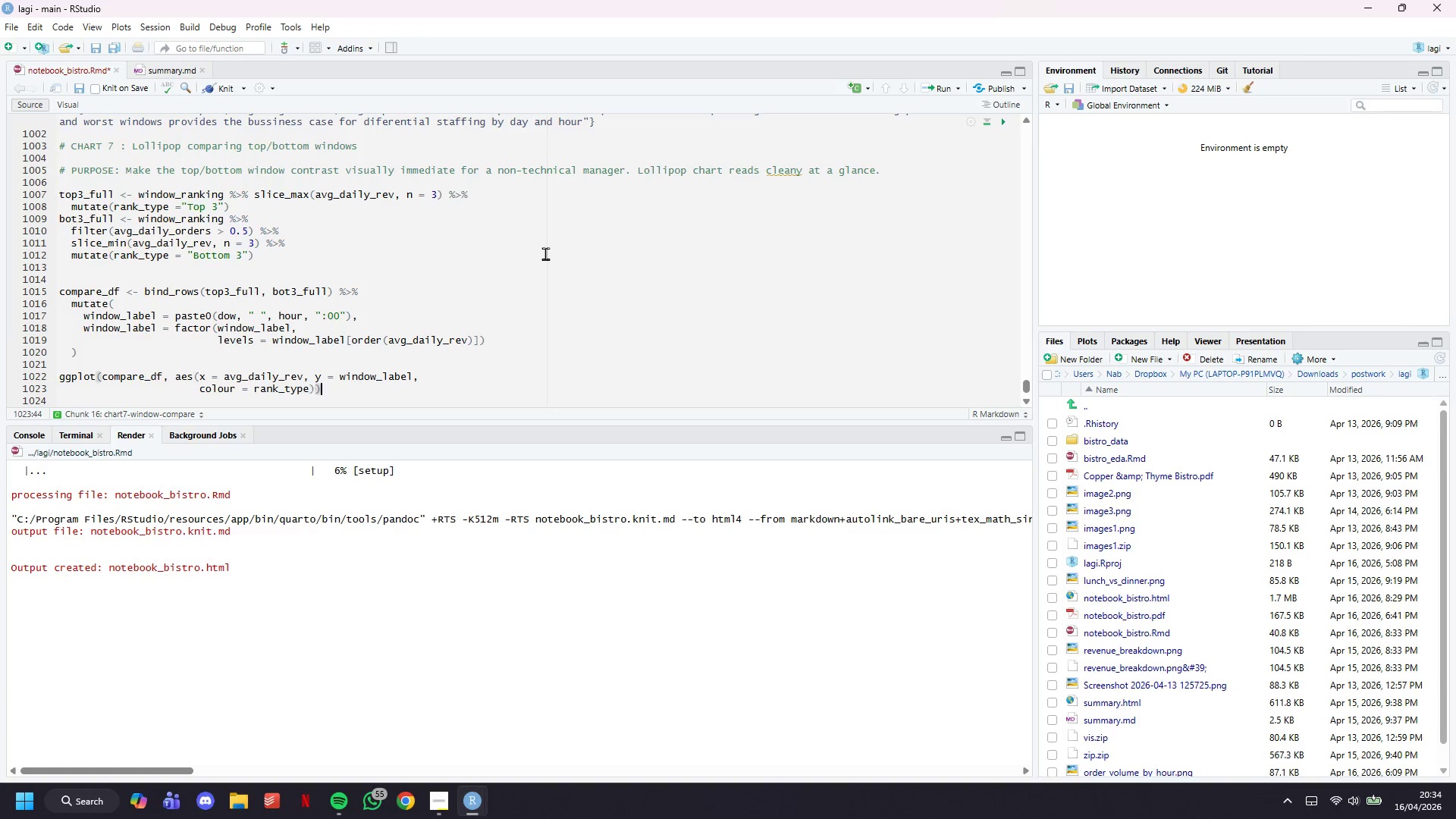 
 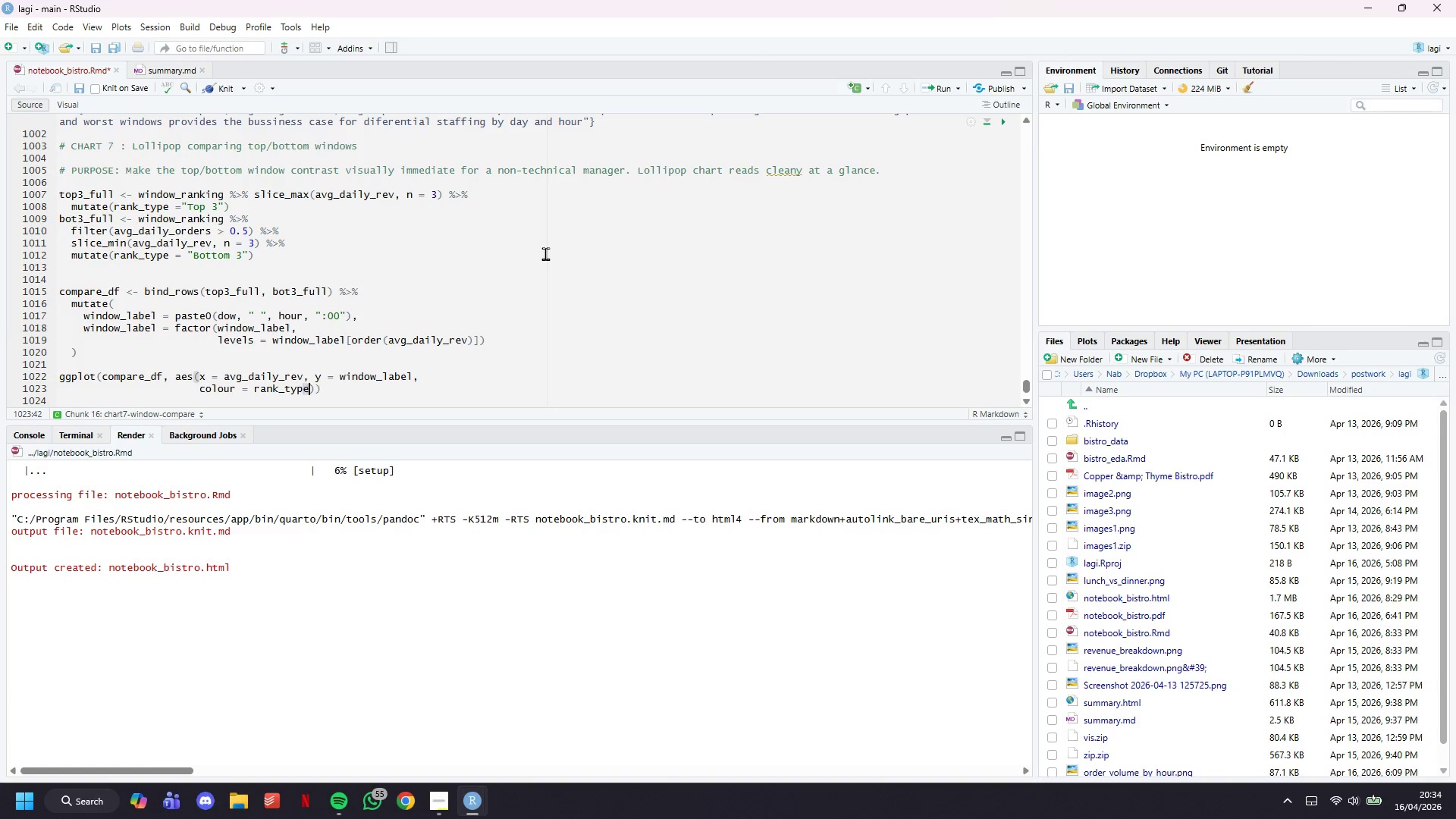 
key(ArrowRight)
 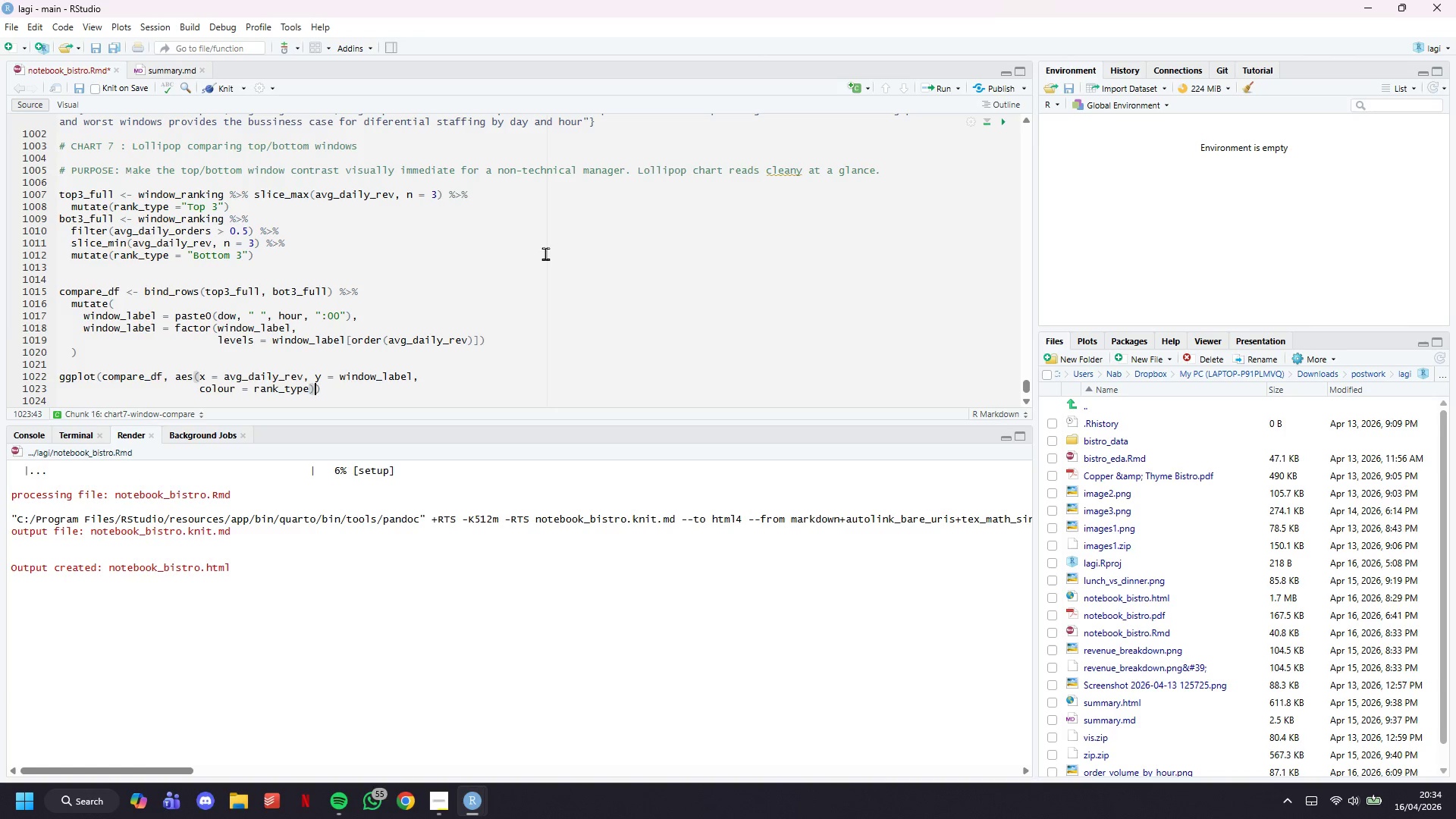 
key(ArrowRight)
 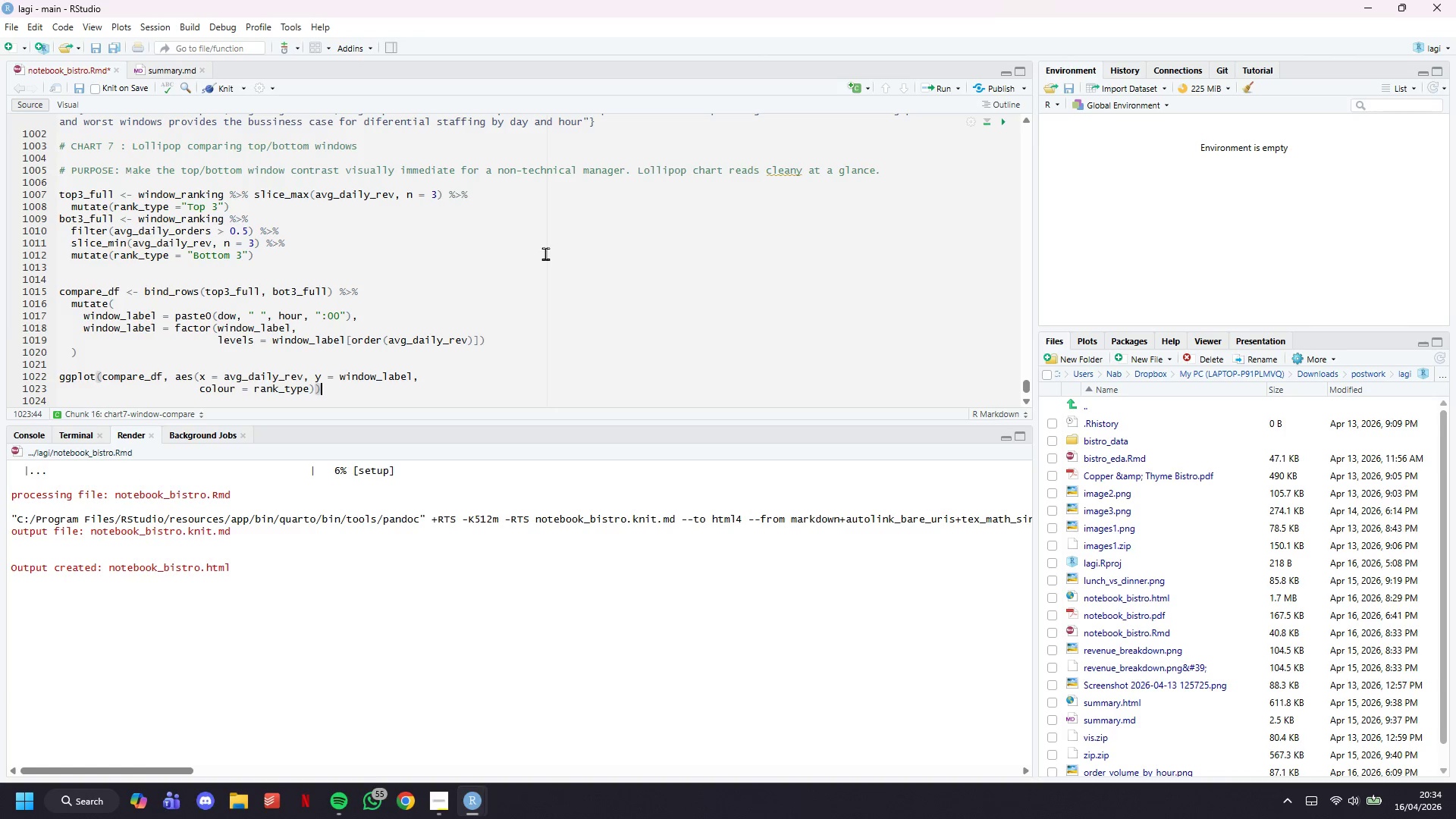 
key(ArrowLeft)
 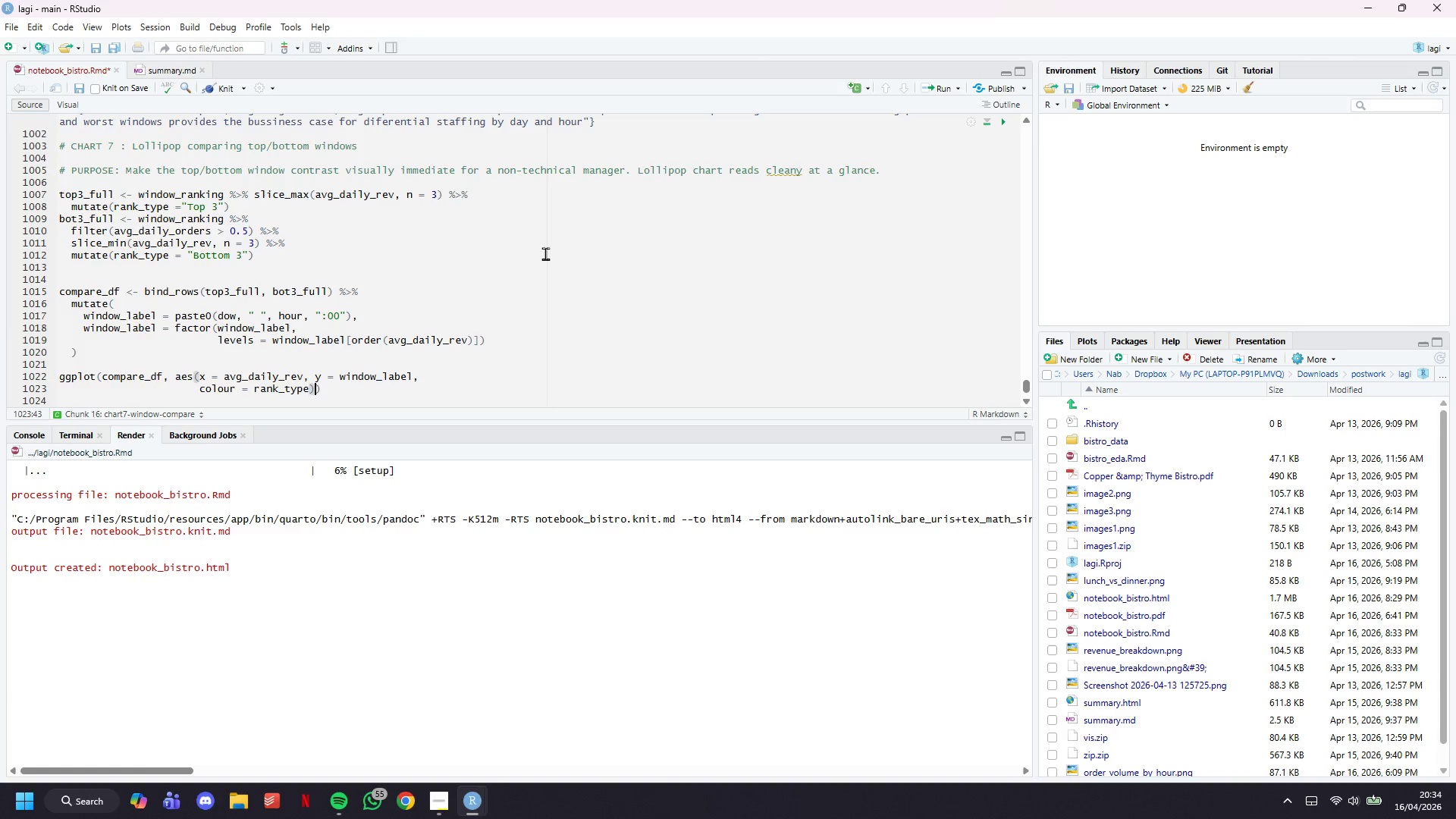 
key(ArrowRight)
 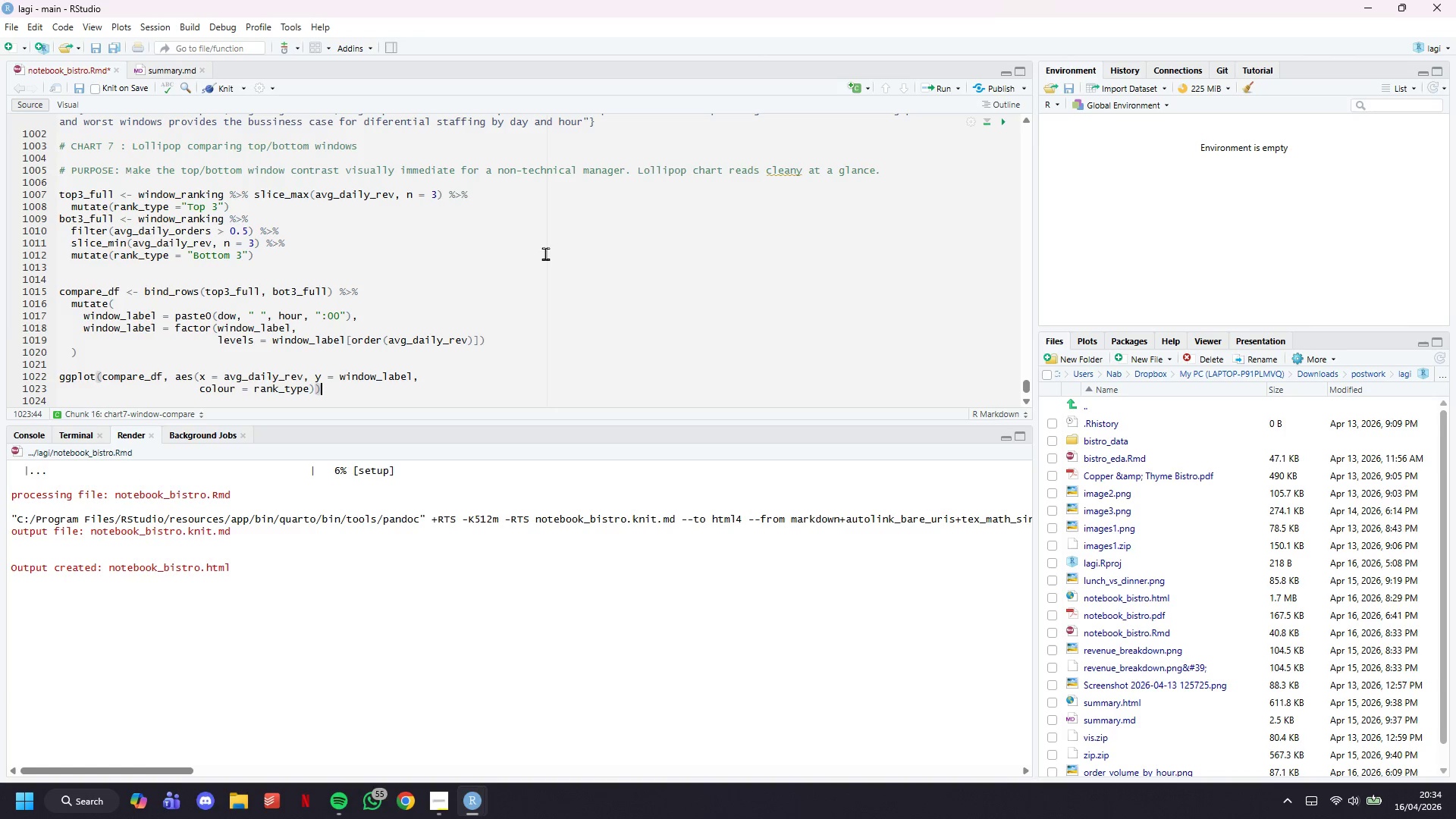 
key(Control+S)
 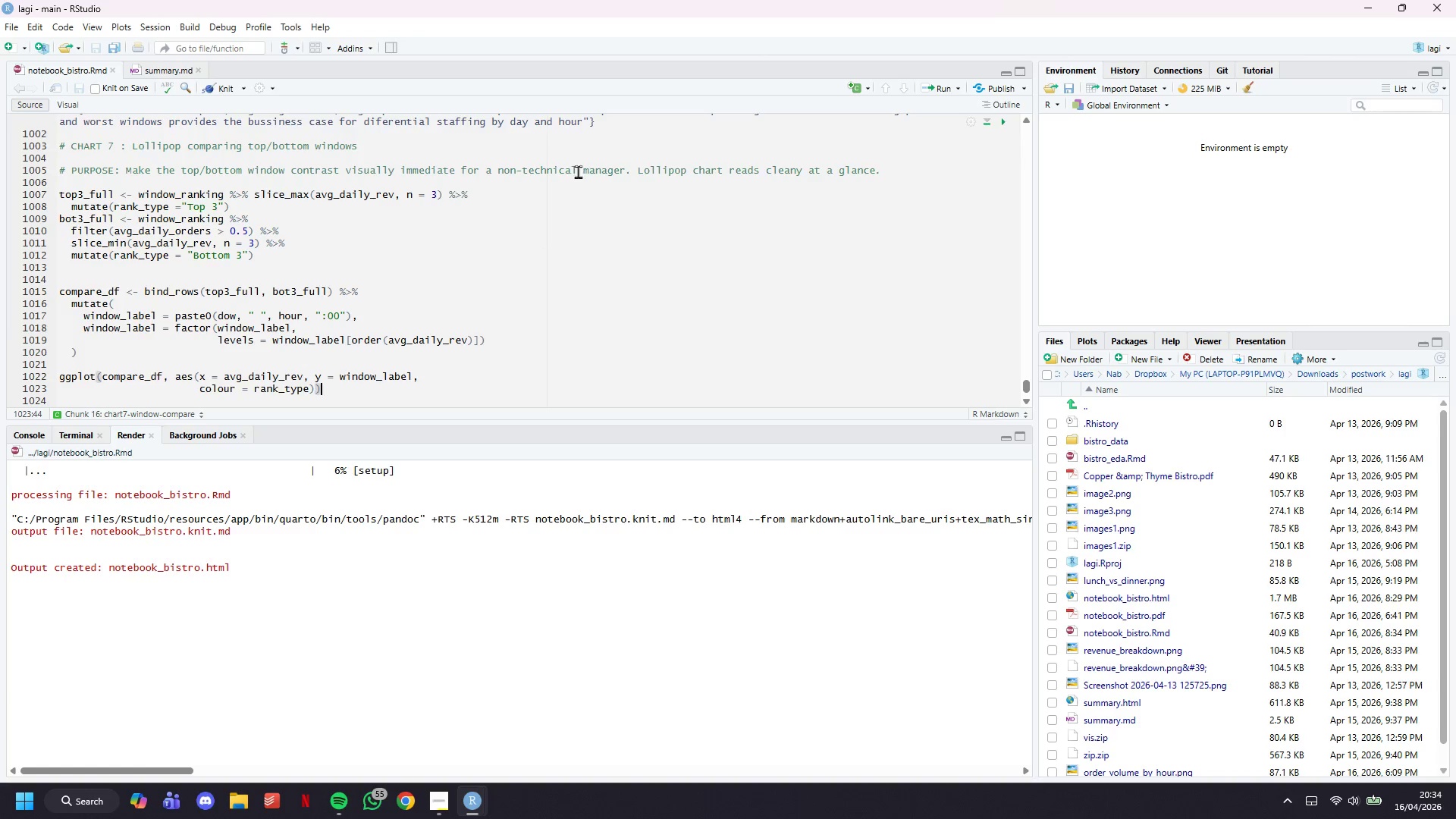 
scroll: coordinate [502, 280], scroll_direction: down, amount: 3.0
 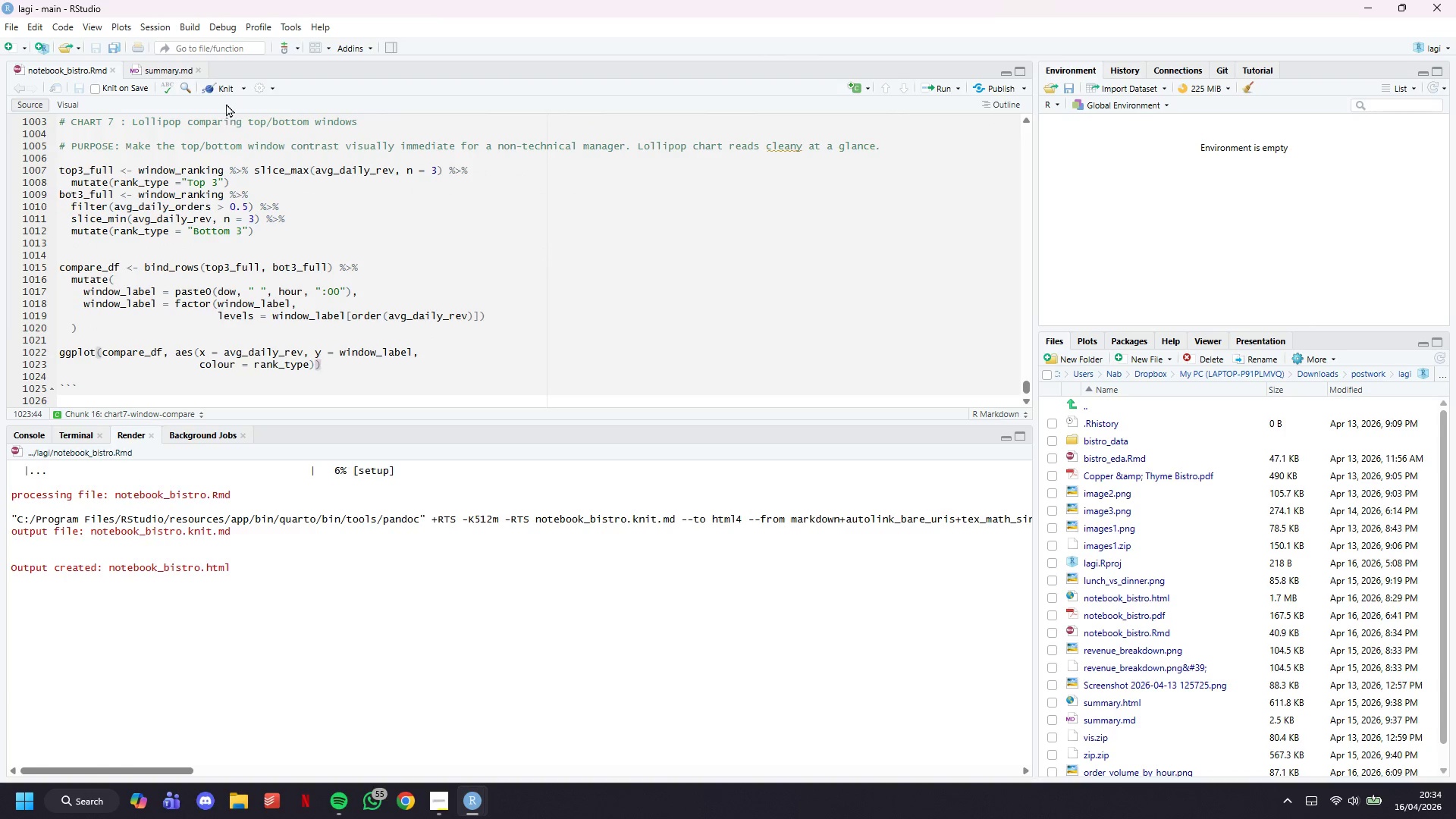 
left_click([218, 82])
 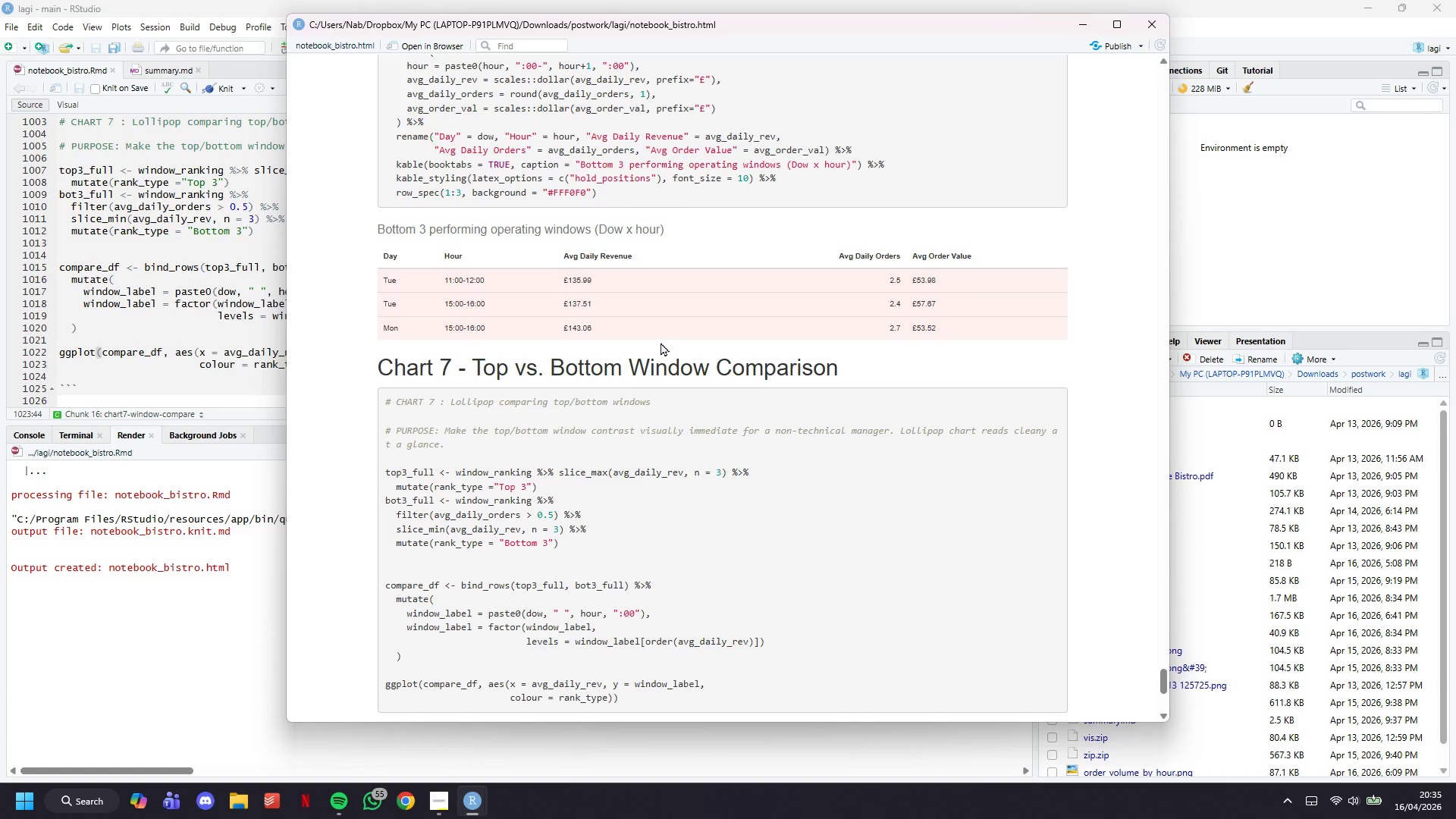 
wait(41.86)
 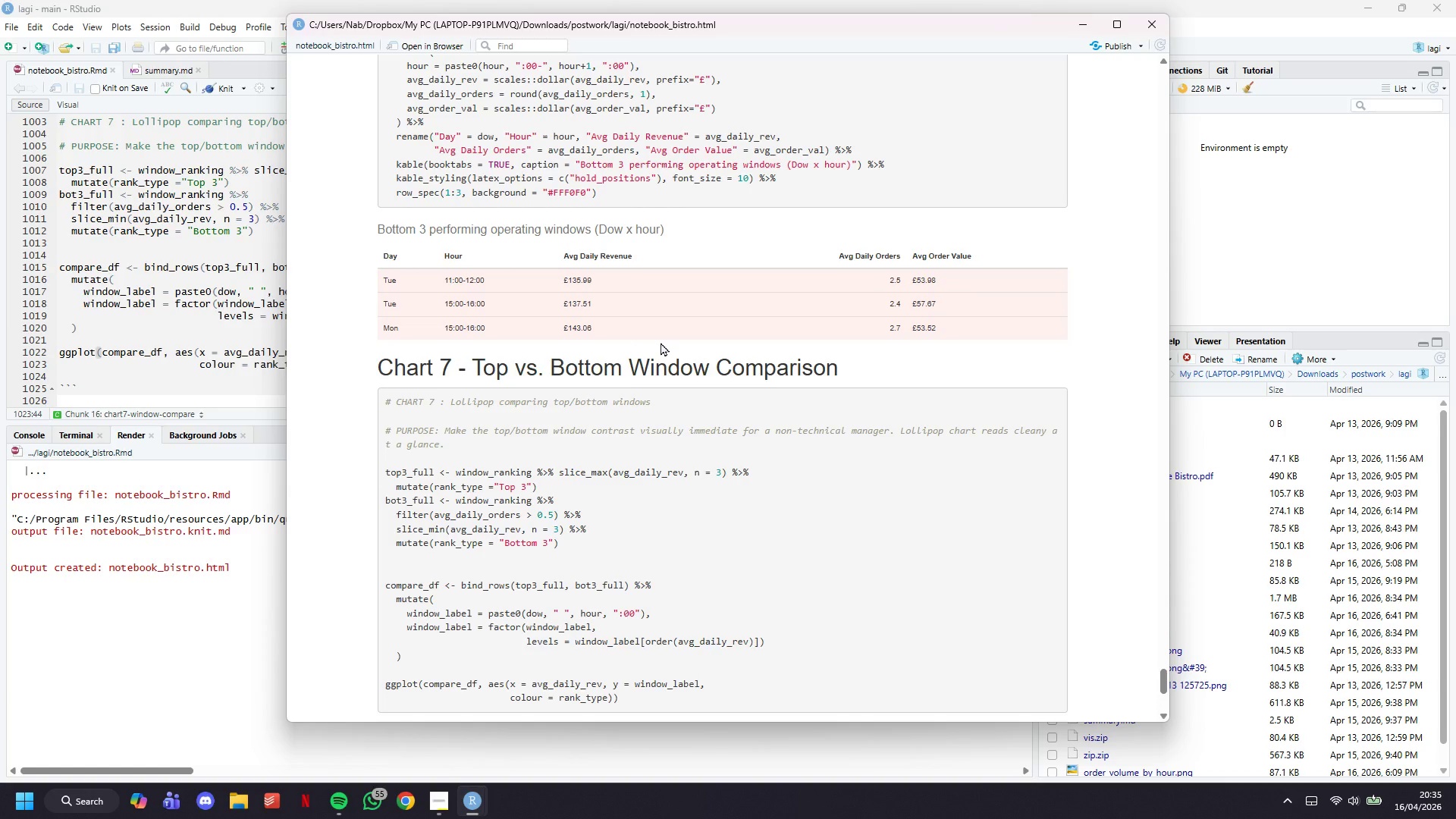 
scroll: coordinate [933, 408], scroll_direction: down, amount: 18.0
 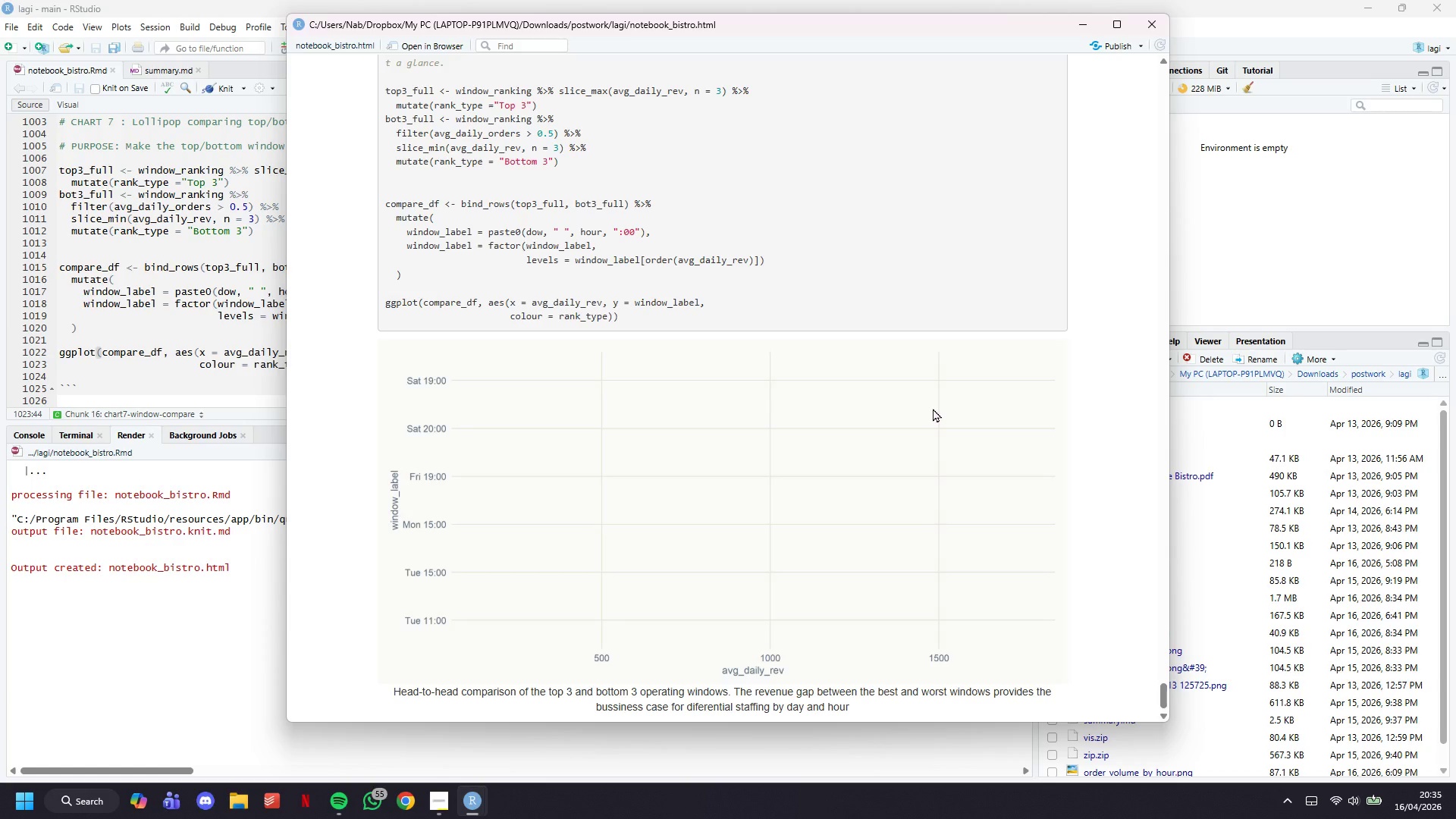 
left_click([1088, 25])
 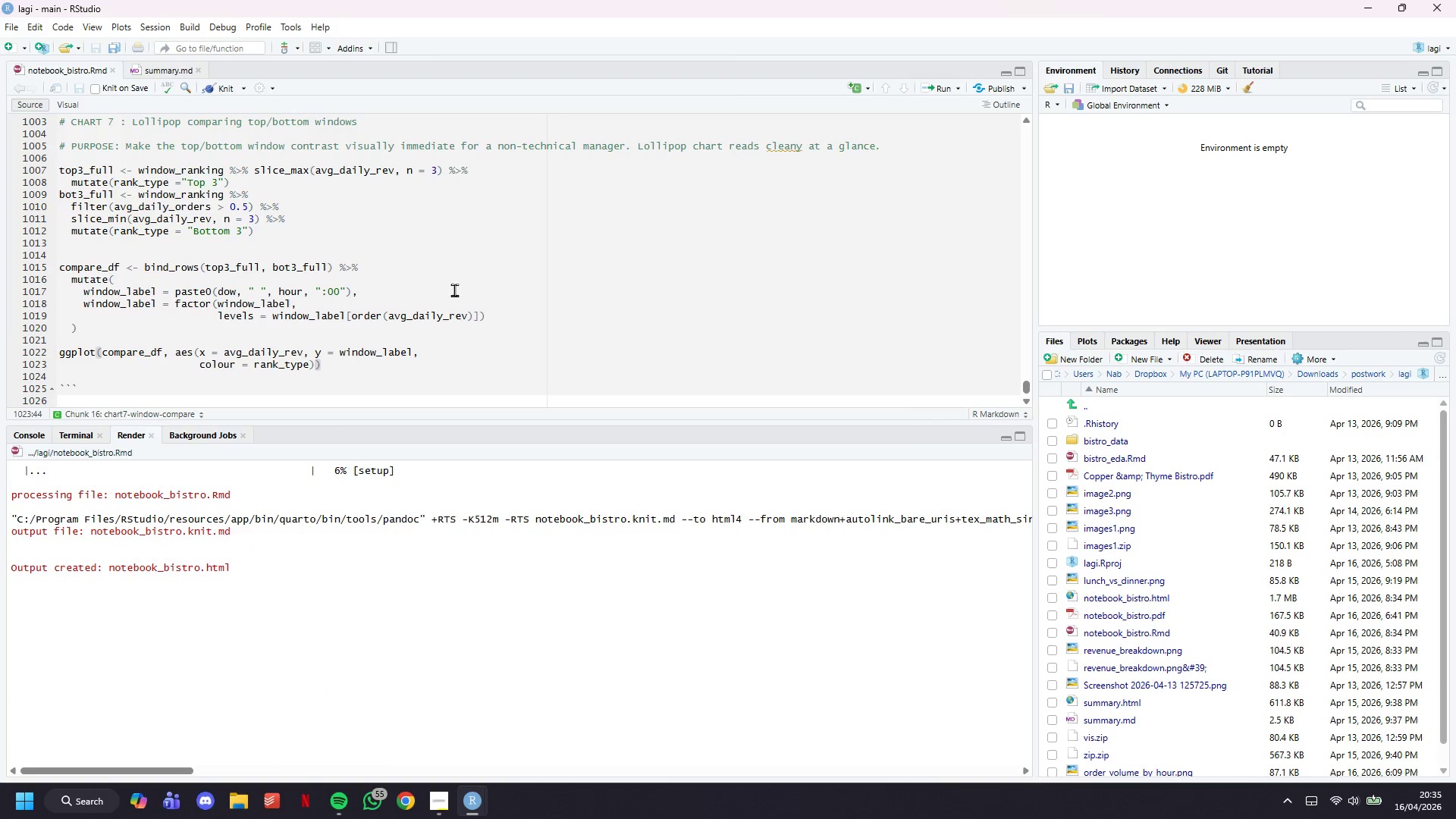 
key(Space)
 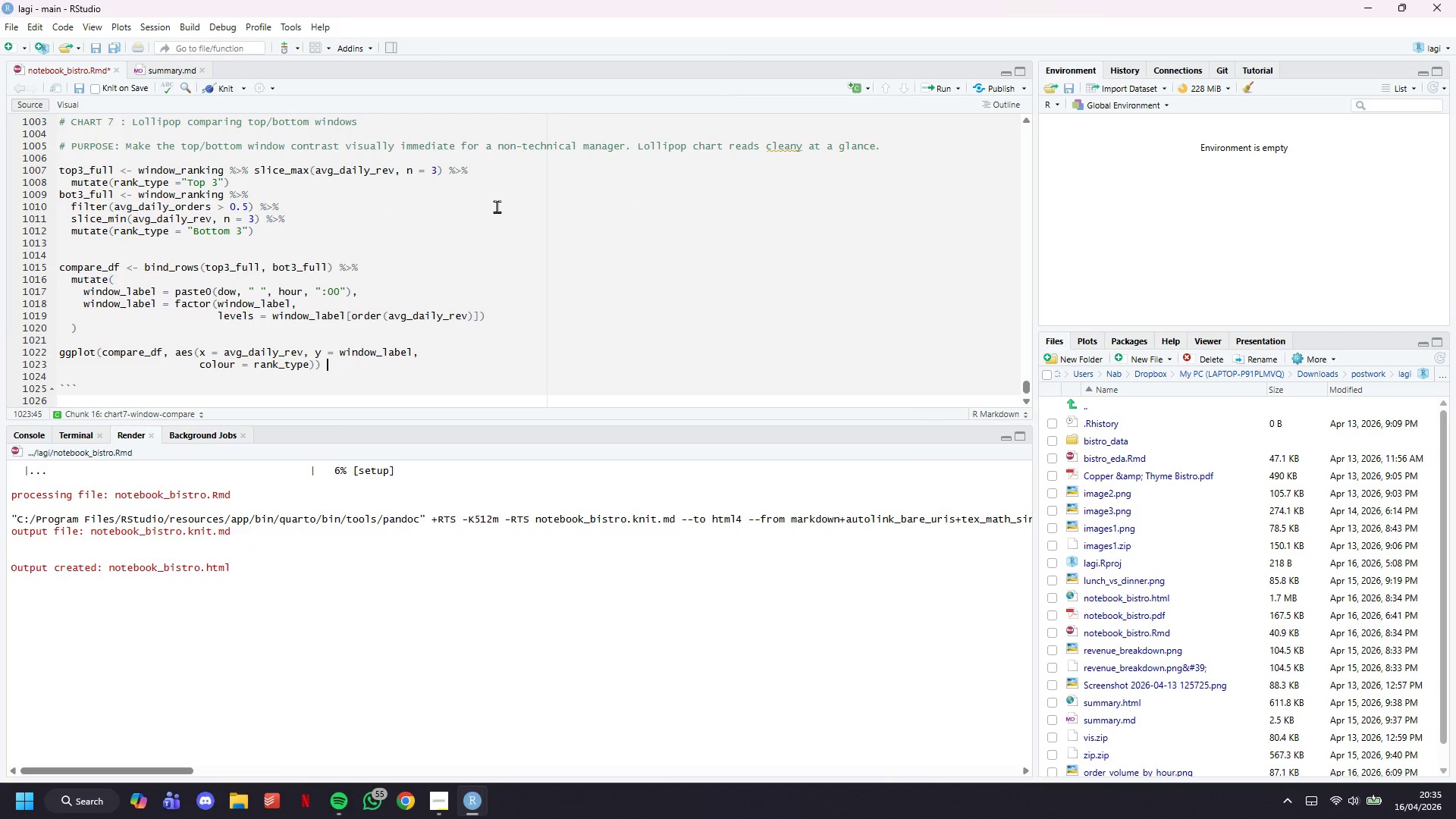 
key(Shift+ShiftLeft)
 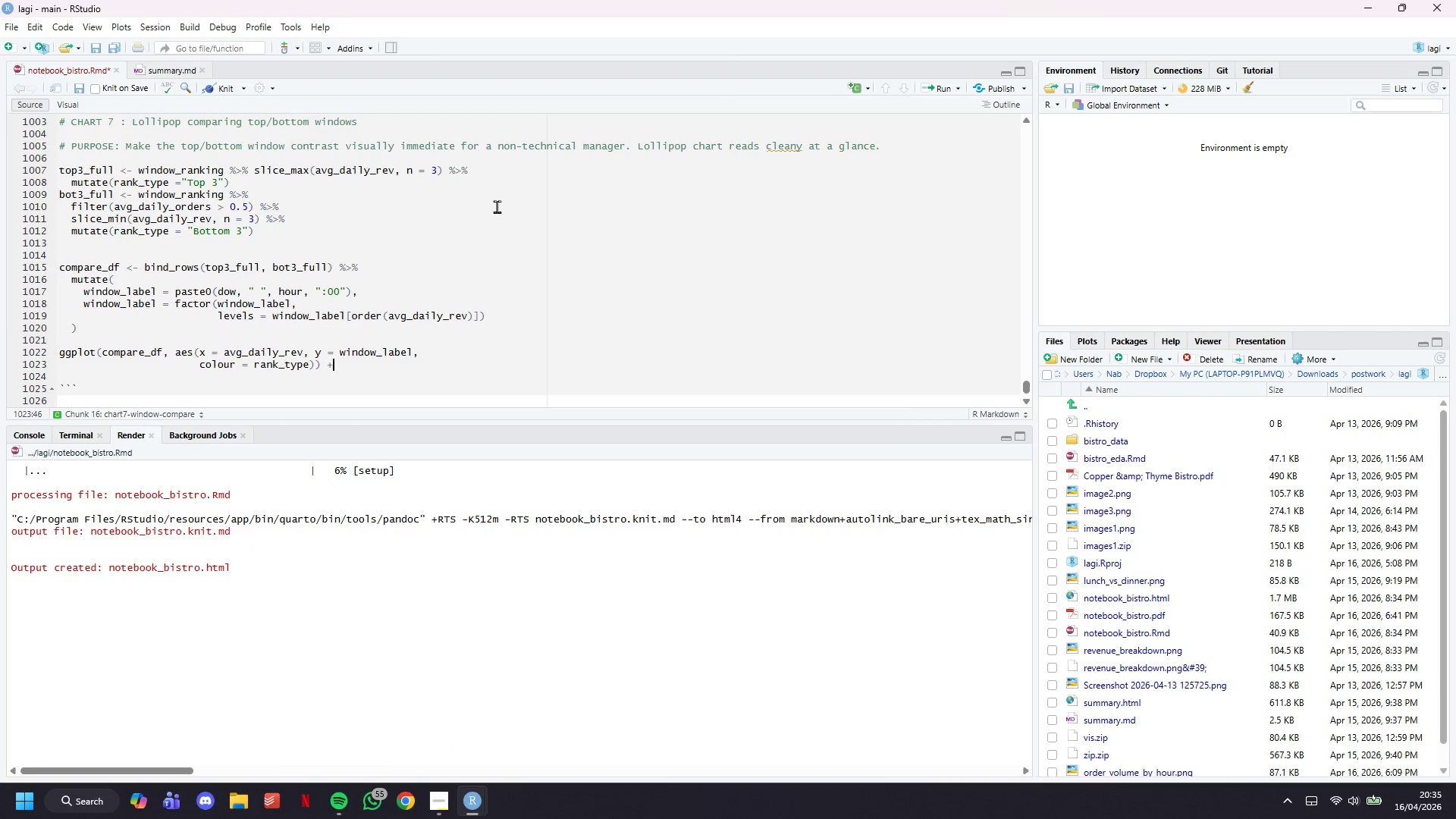 
key(Shift+Equal)
 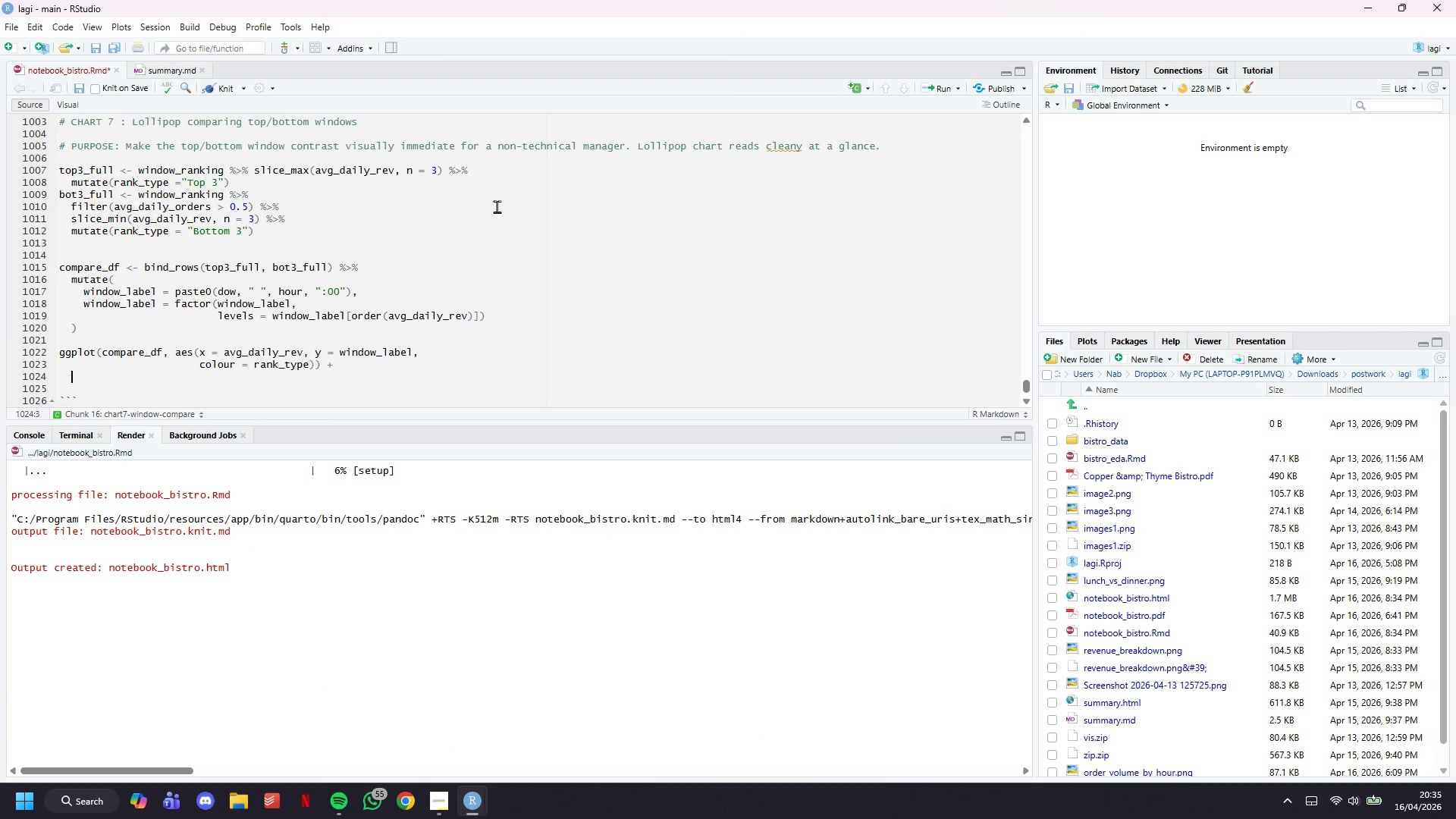 
key(Enter)
 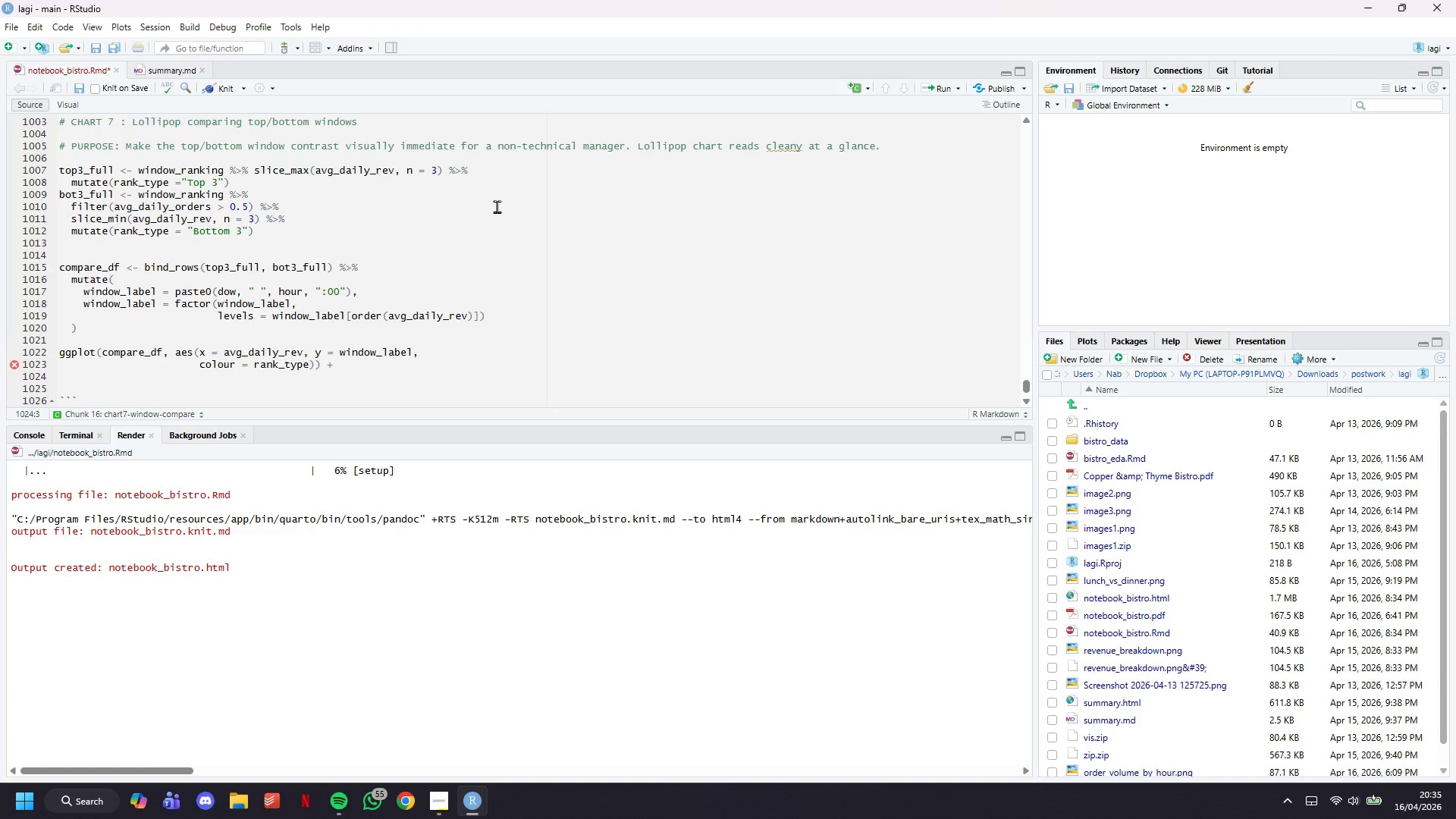 
wait(32.89)
 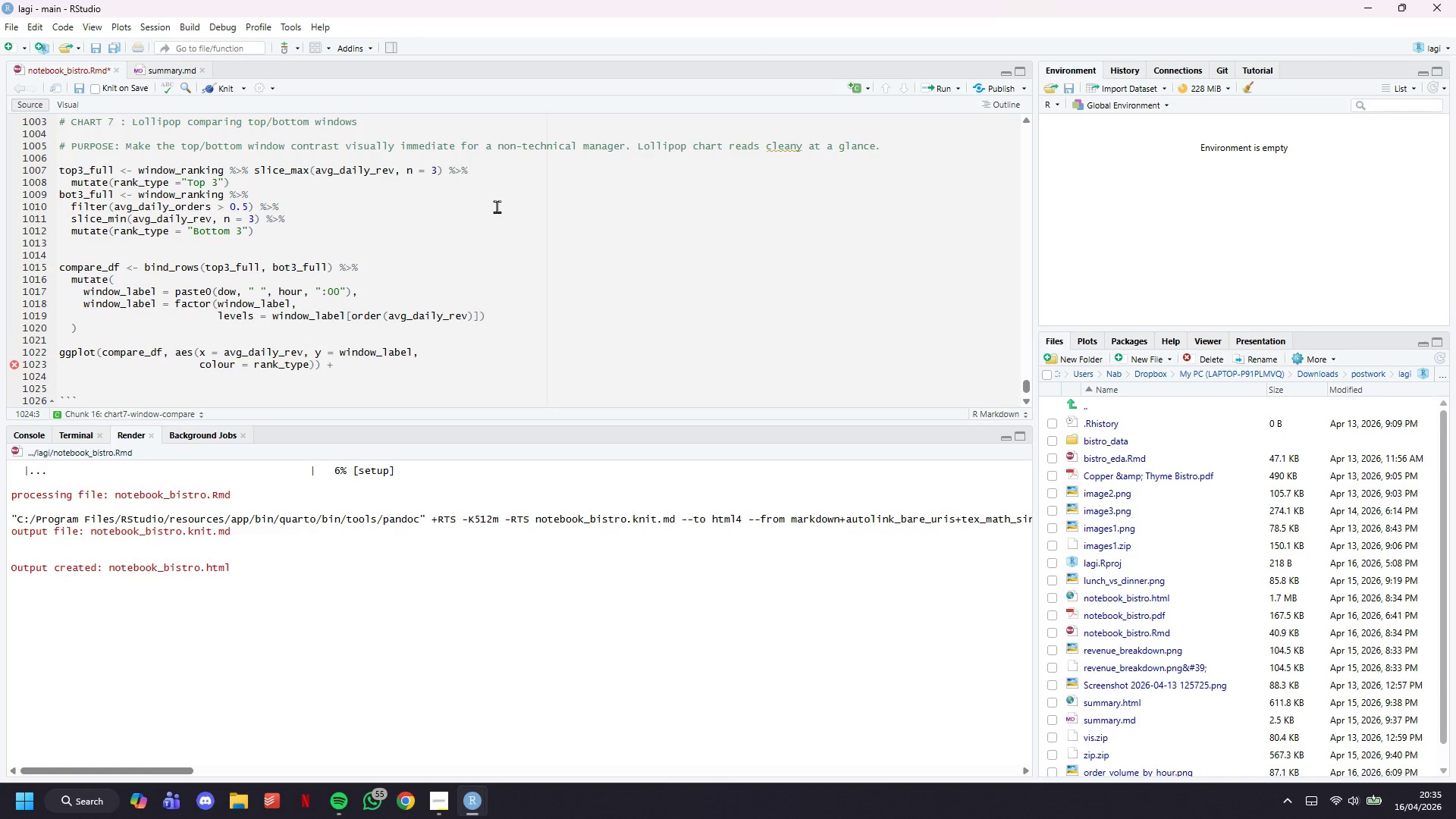 
type(geom_point()
 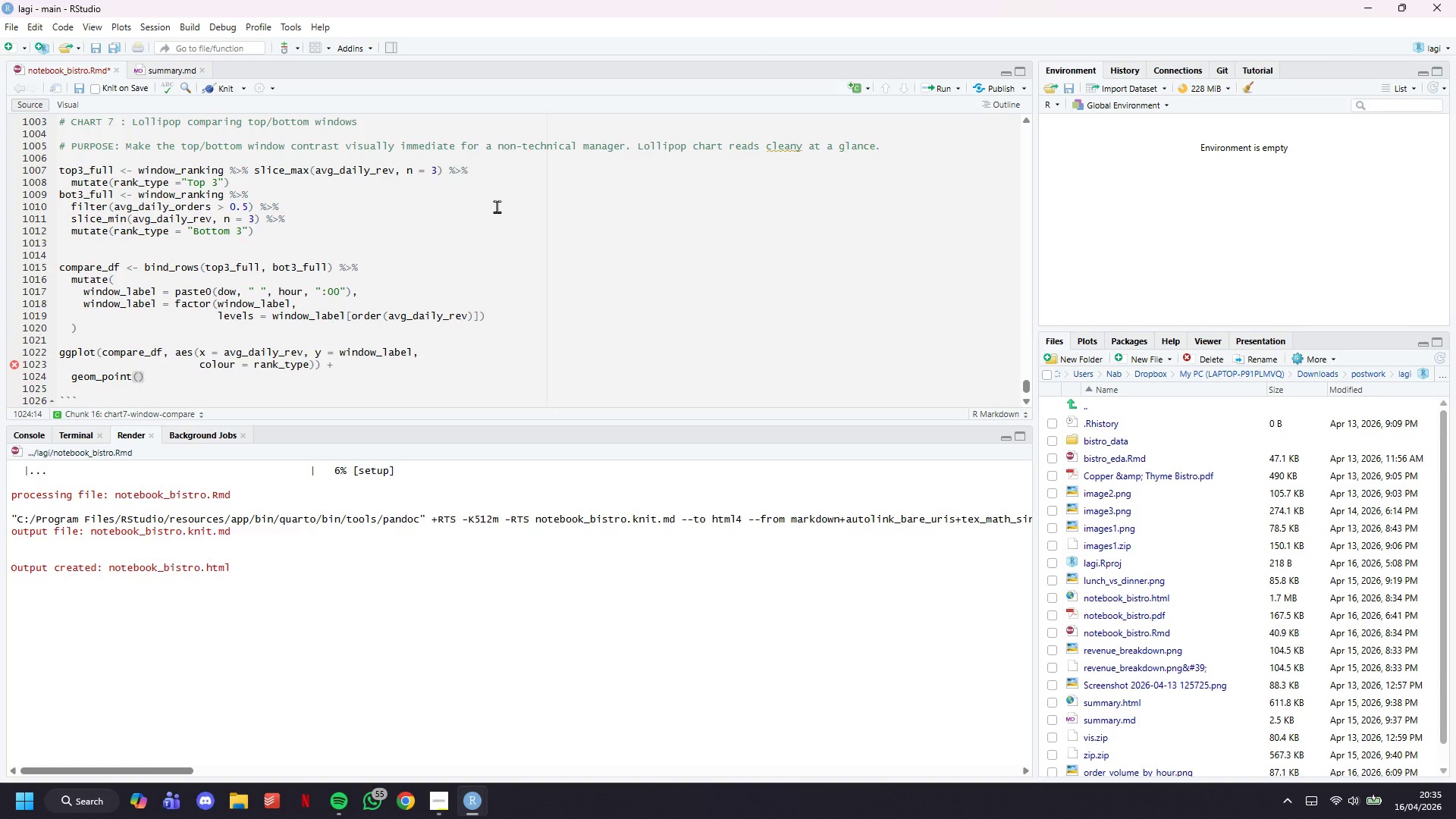 
wait(6.97)
 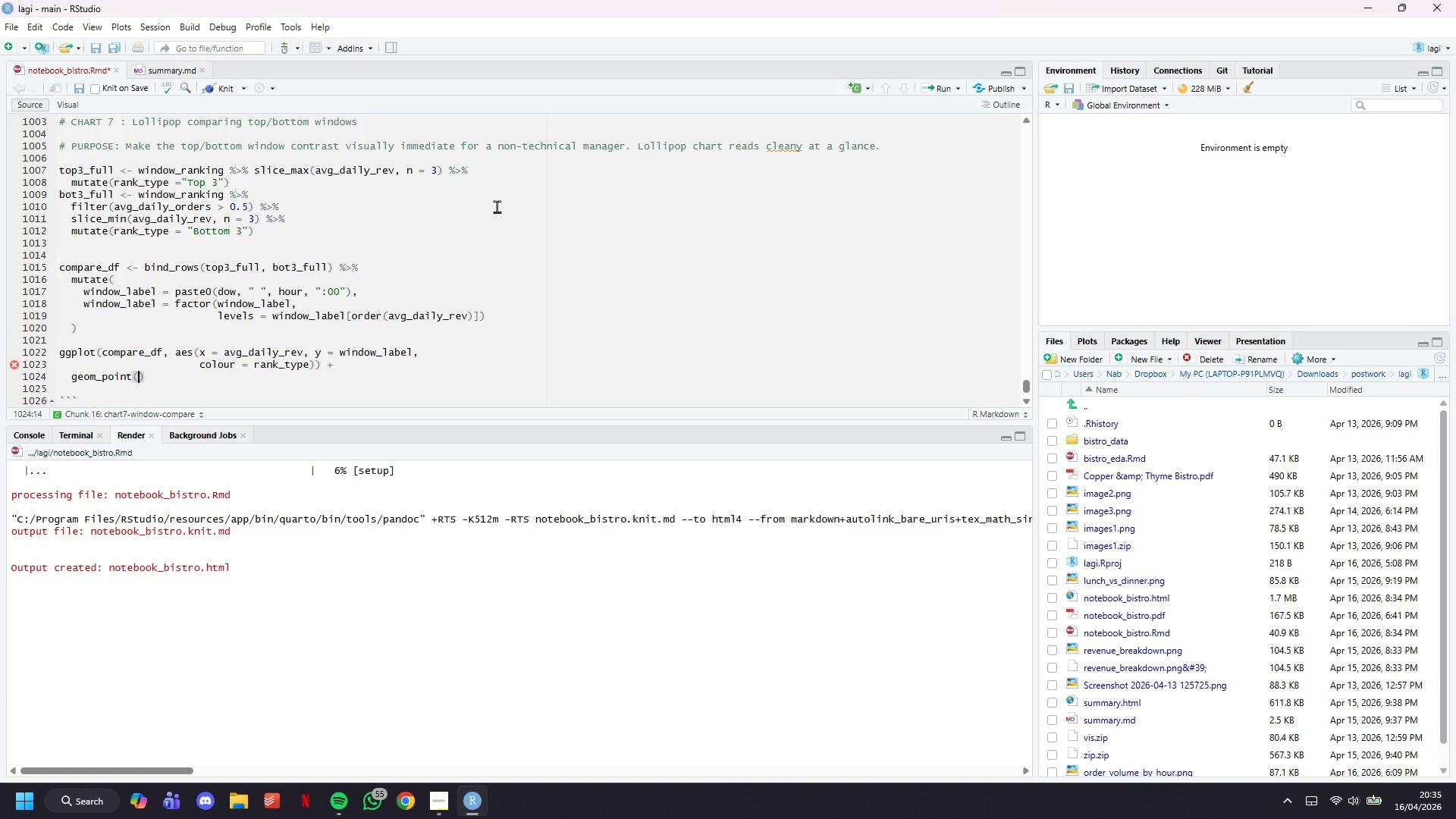 
key(ArrowRight)
 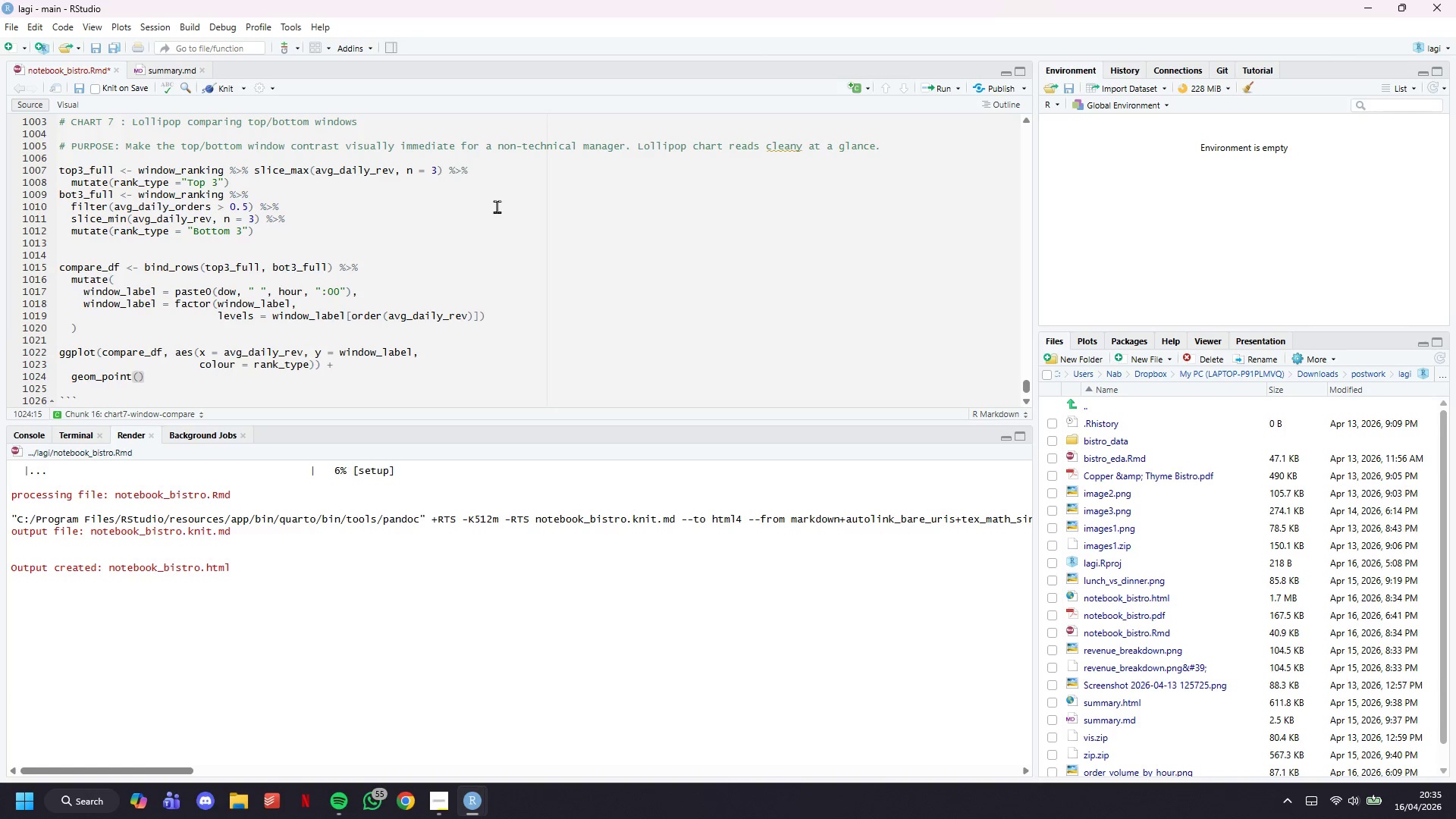 
key(ArrowLeft)
 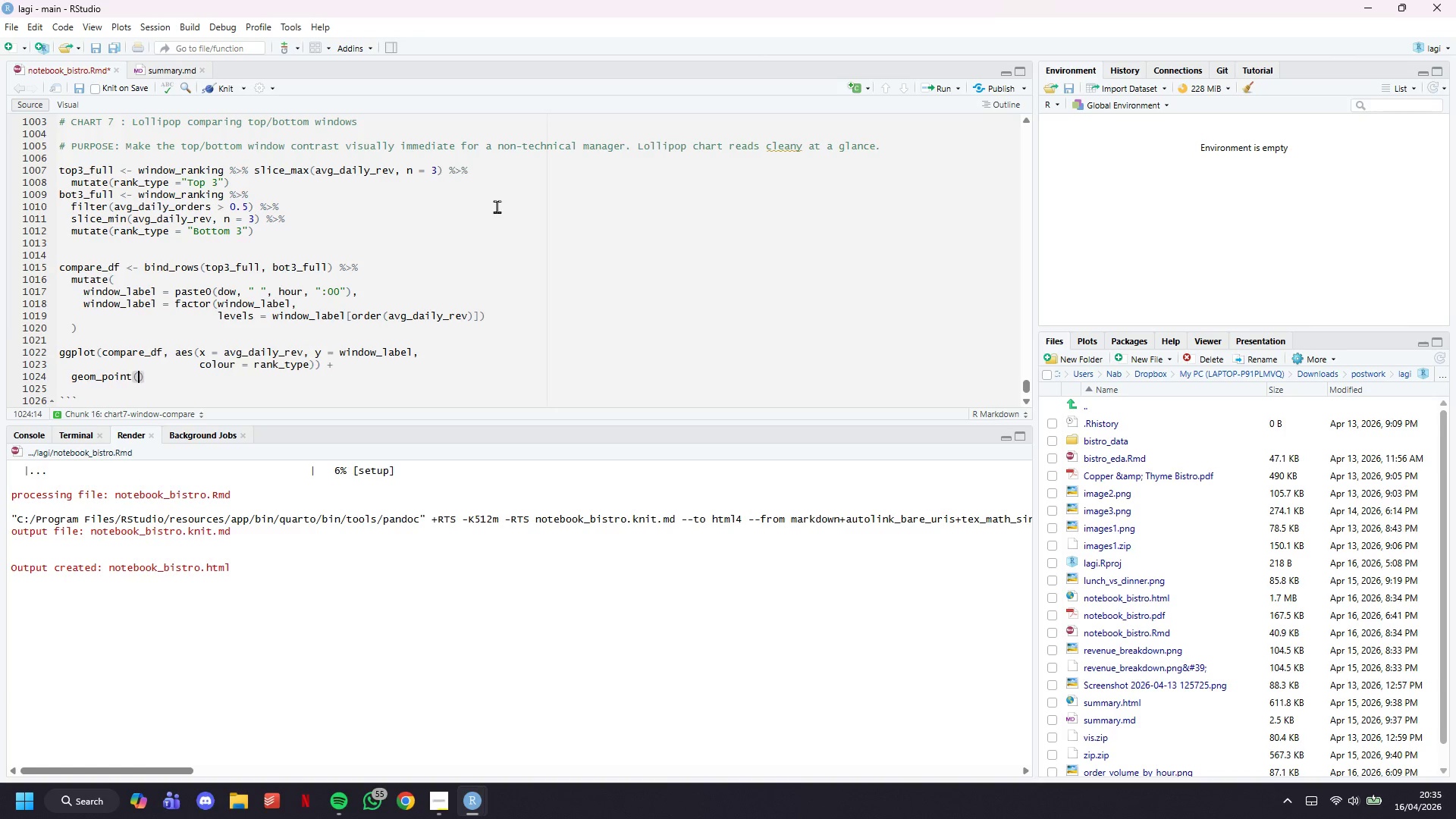 
key(ArrowLeft)
 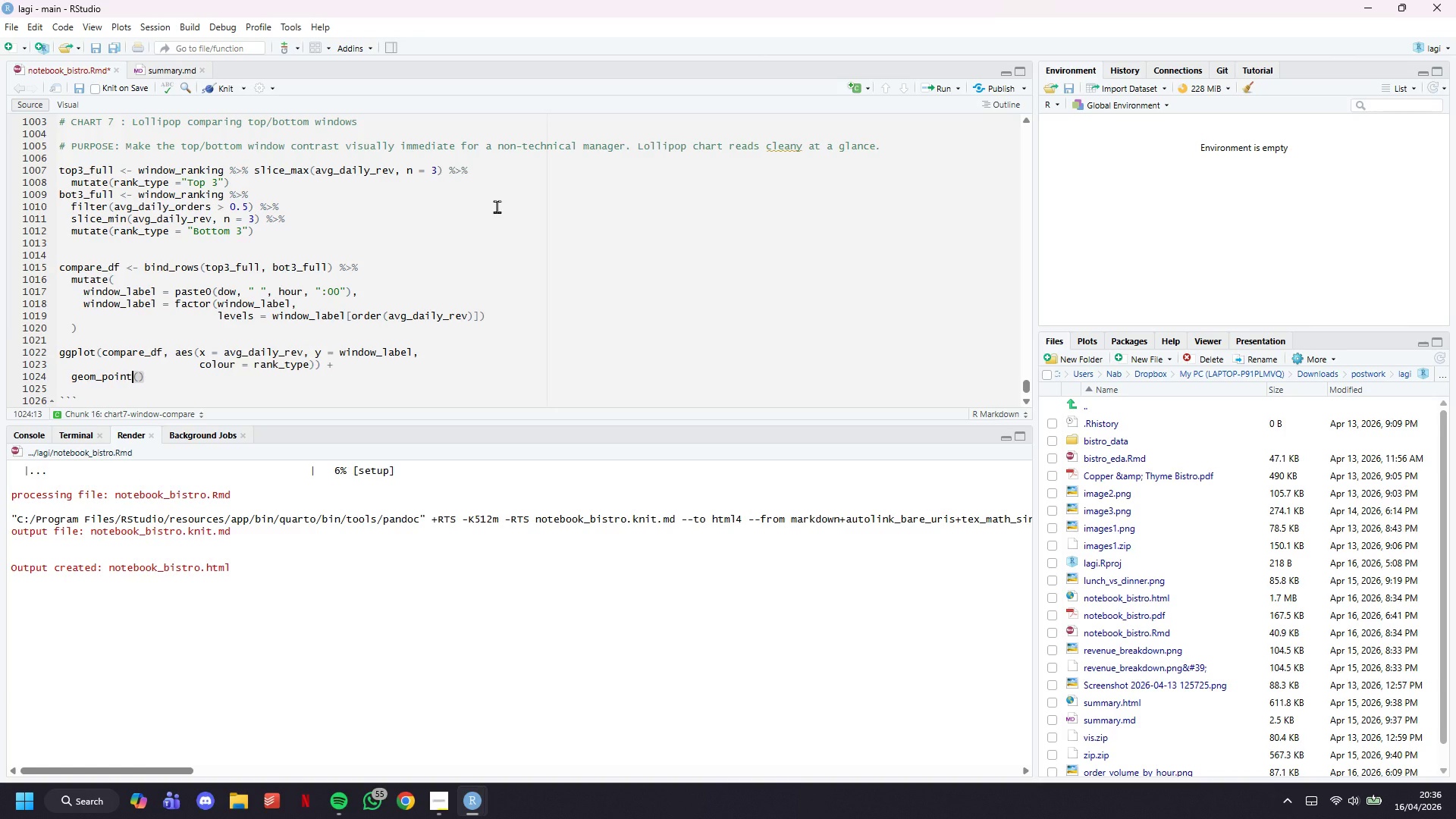 
key(ArrowLeft)
 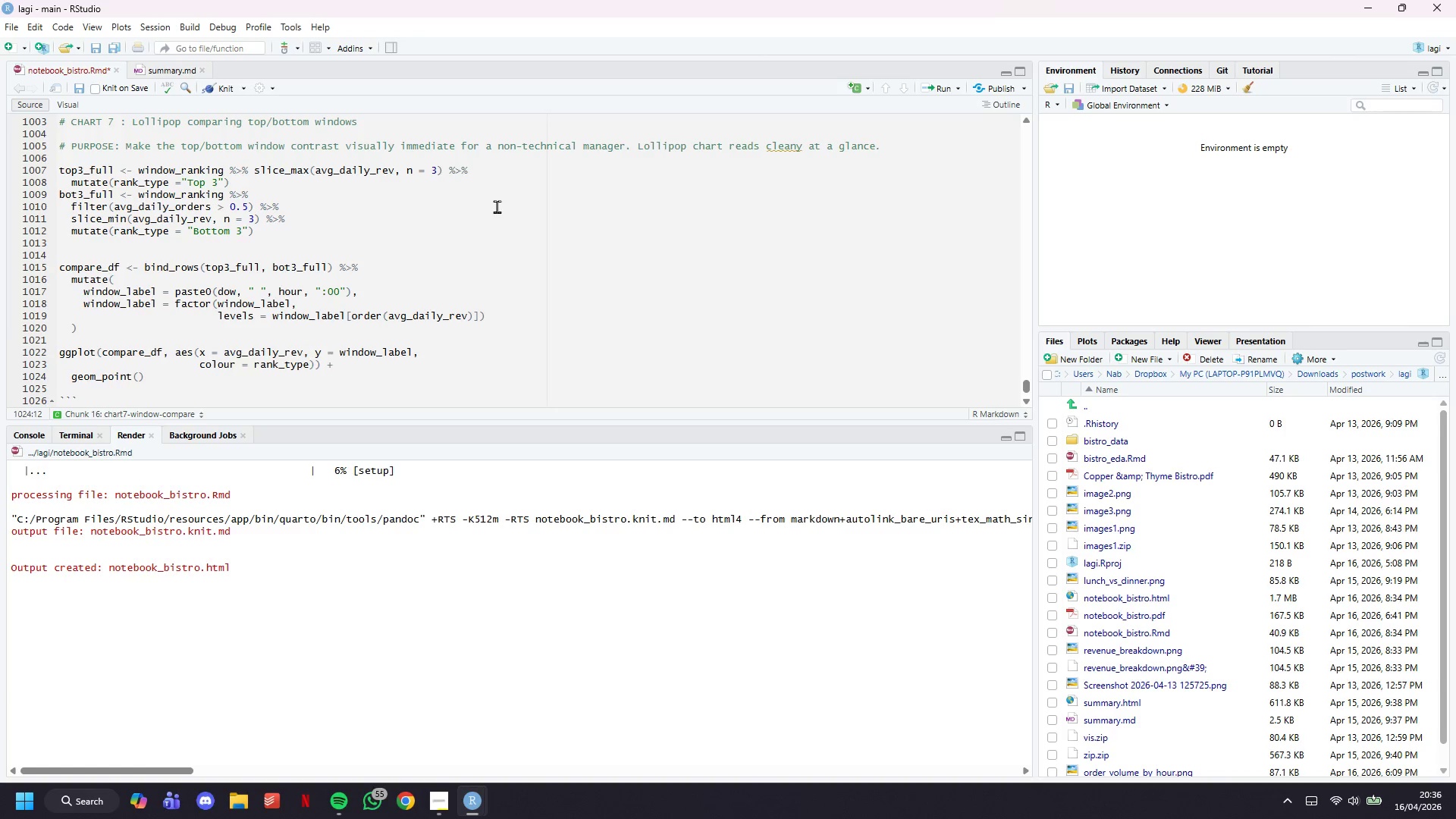 
key(ArrowRight)
 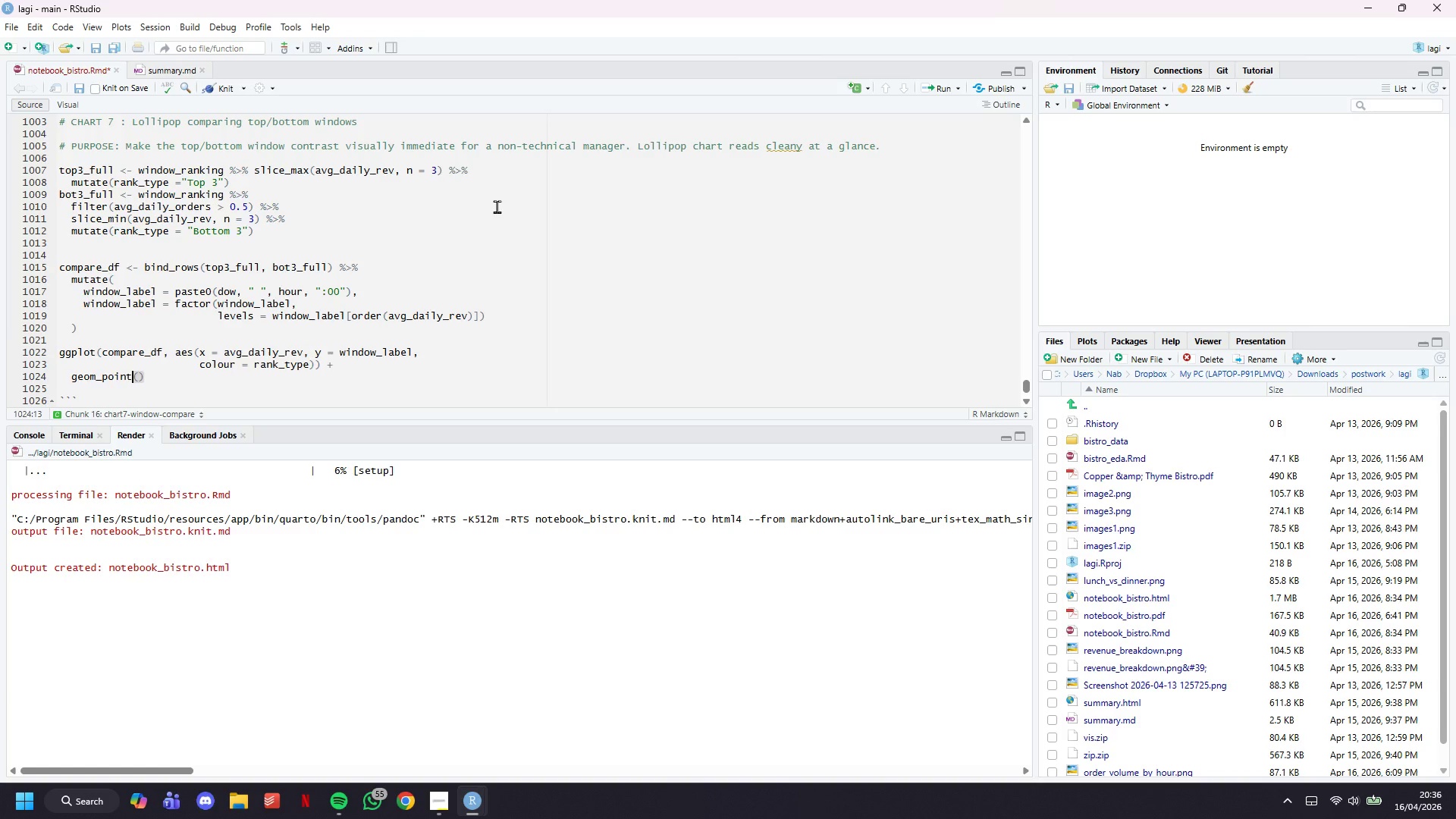 
key(Backspace)
key(Backspace)
key(Backspace)
key(Backspace)
key(Backspace)
type(segment)
 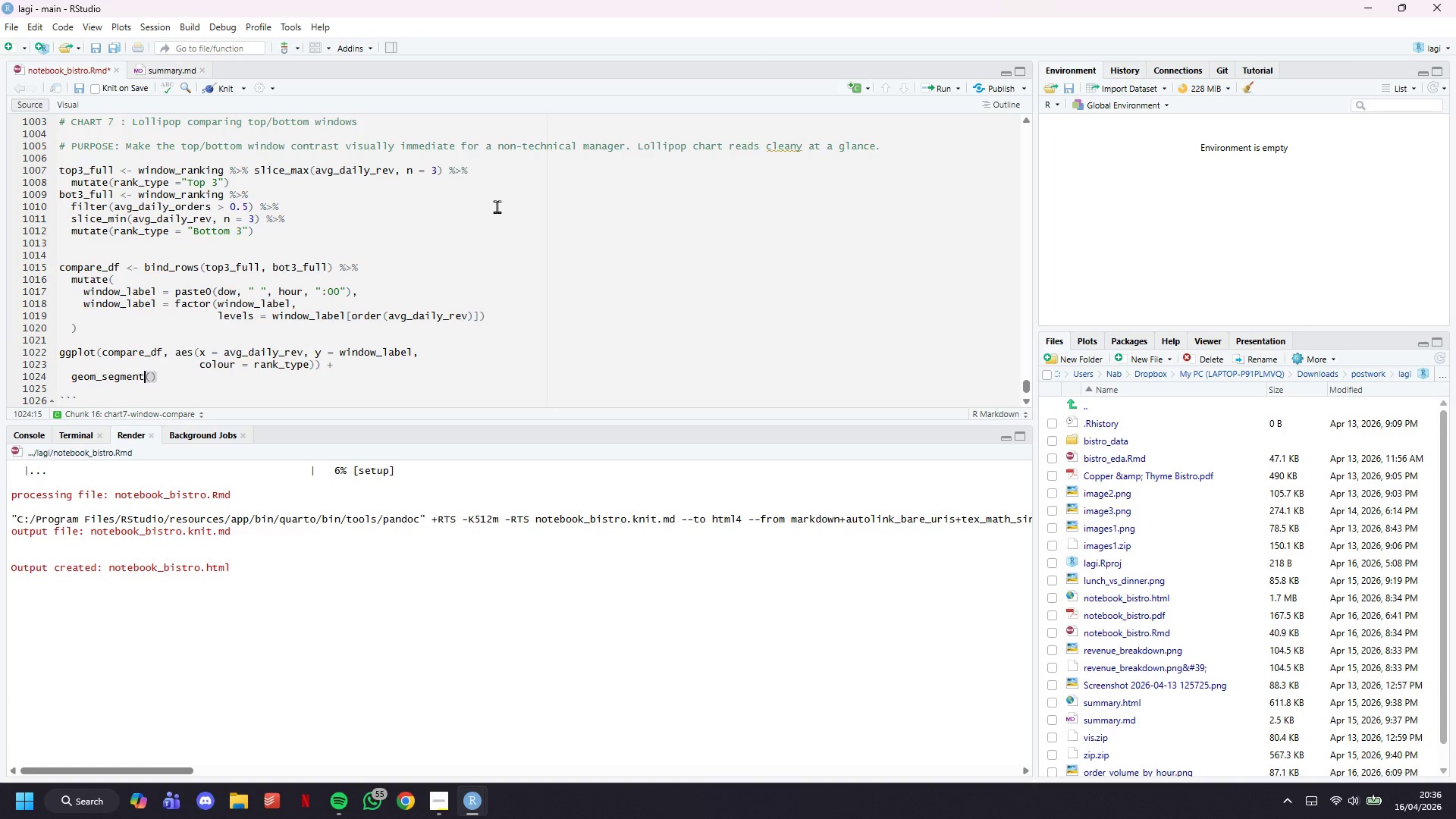 
key(ArrowRight)
 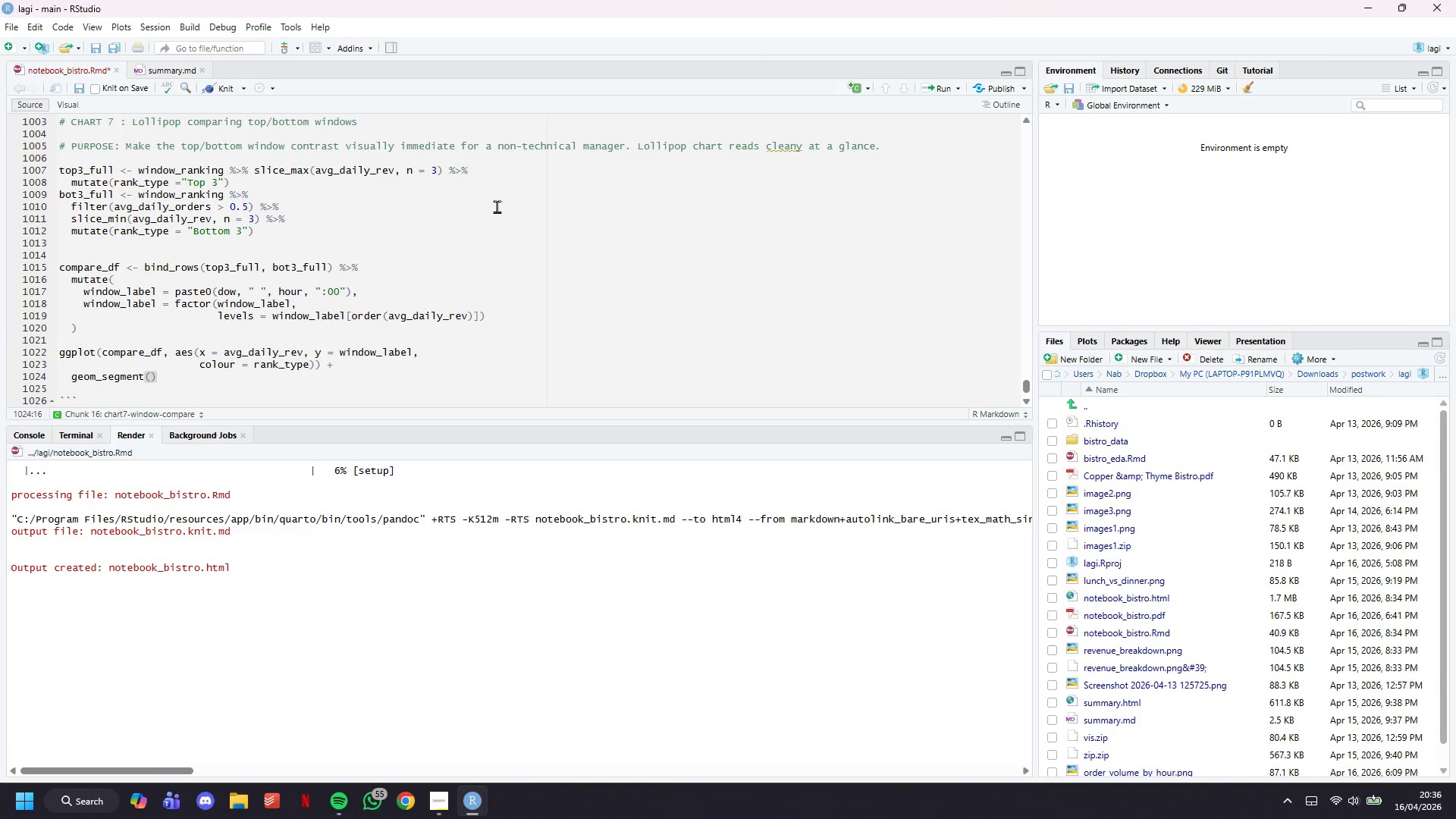 
type(aes(x + )
 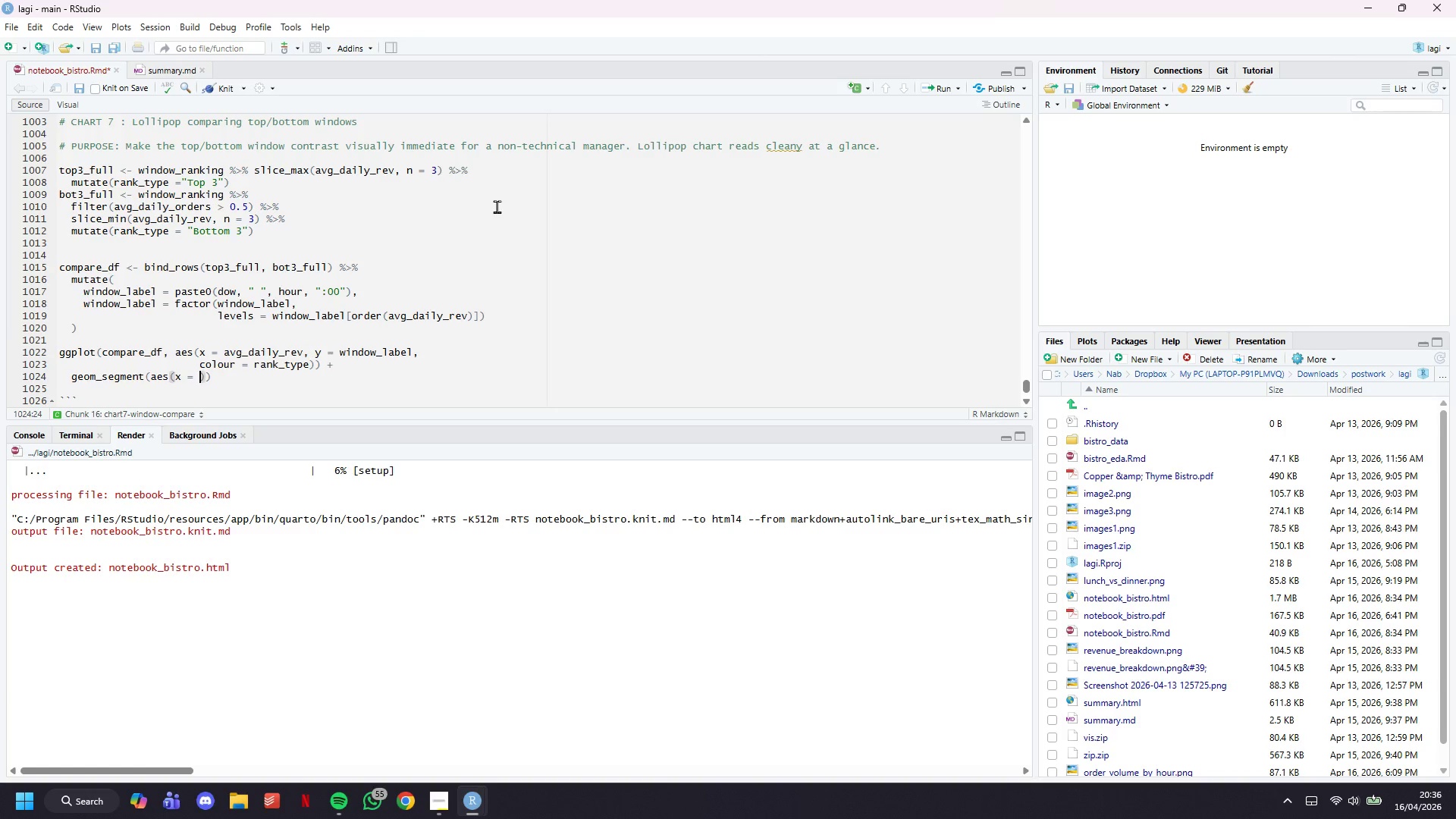 
wait(5.67)
 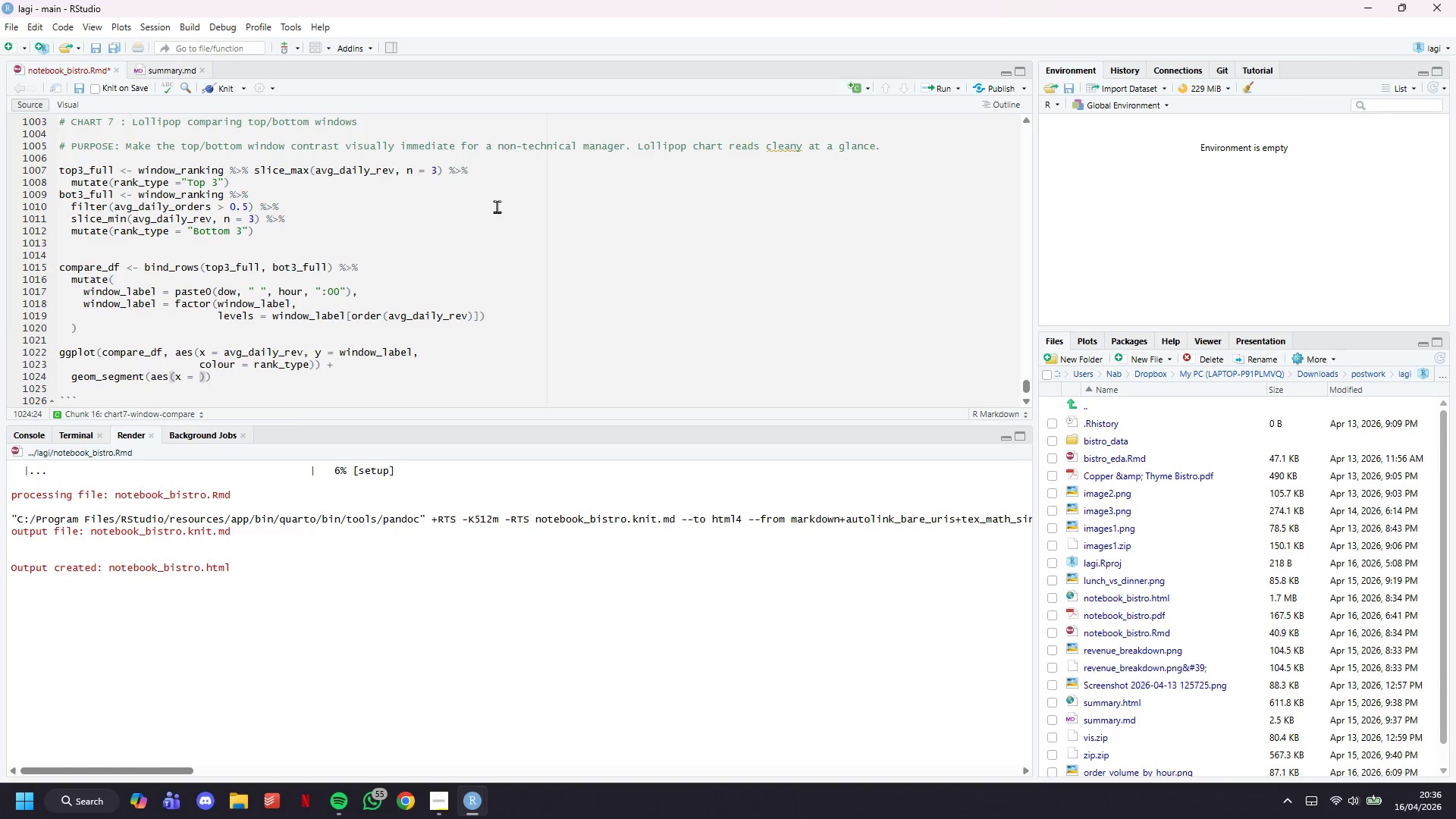 
type(0, xend = avg_daily_rev,)
 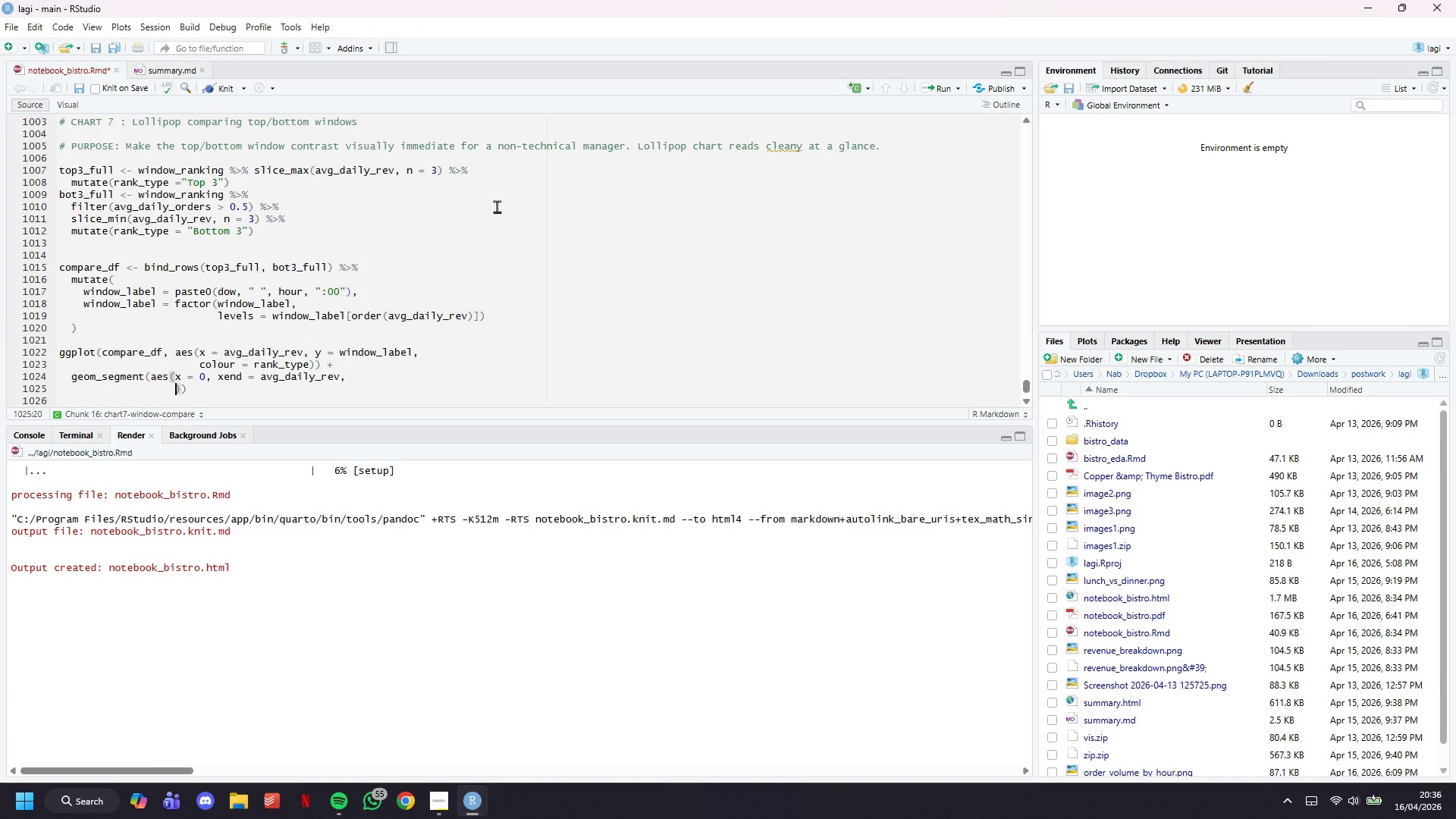 
 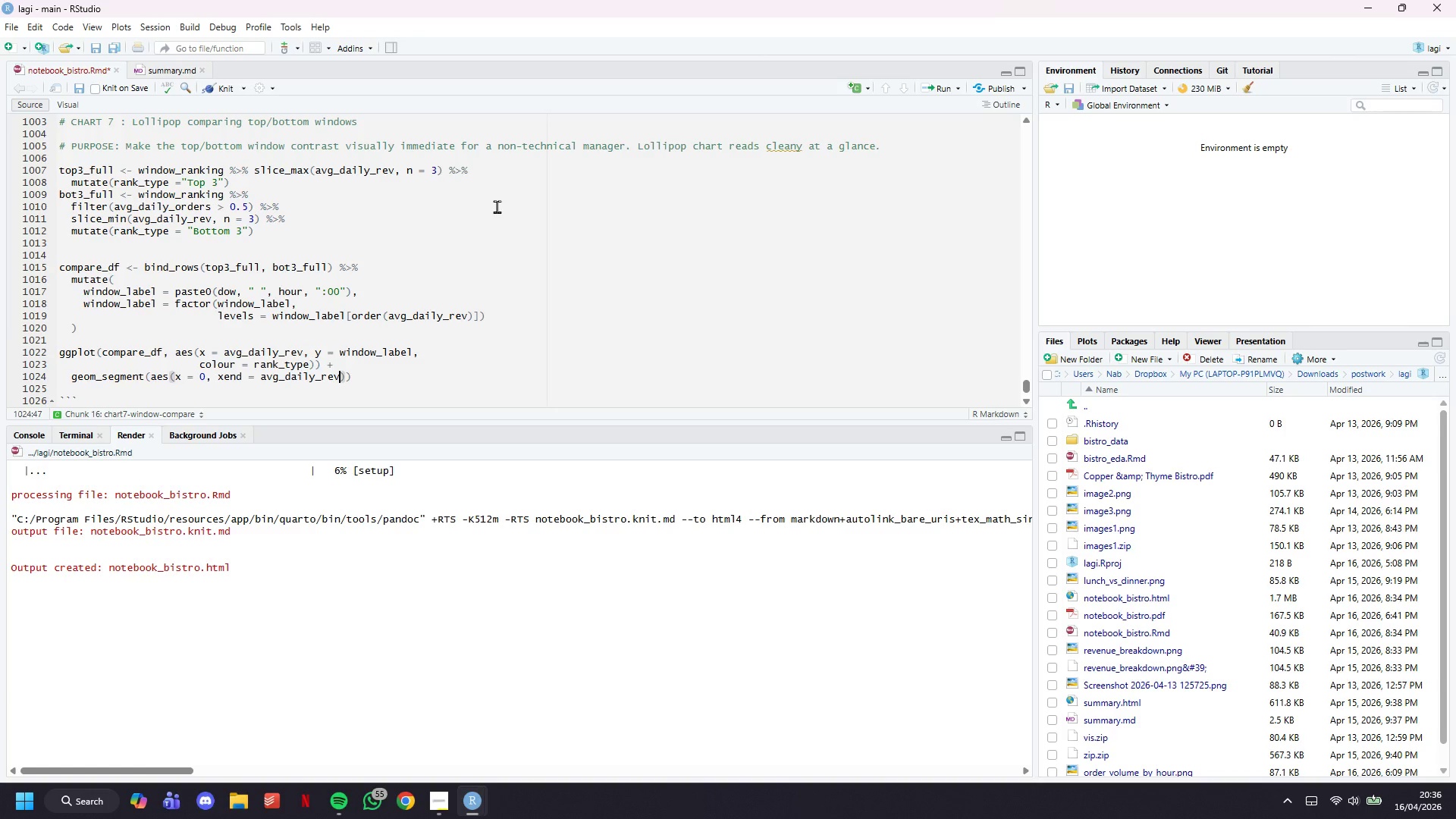 
key(Enter)
 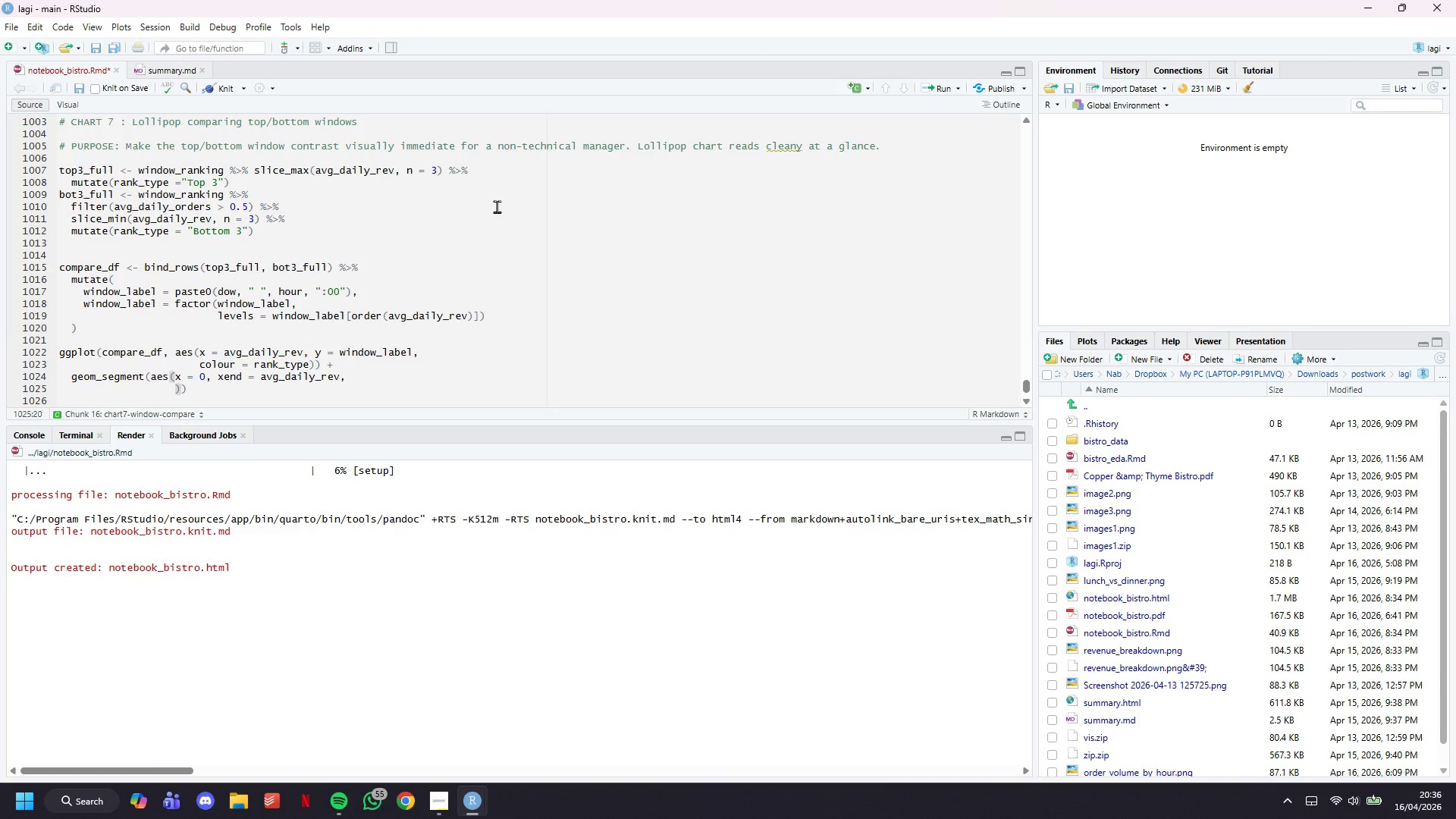 
type(y = wu)
key(Backspace)
type(indow_label, yend = window_label)
 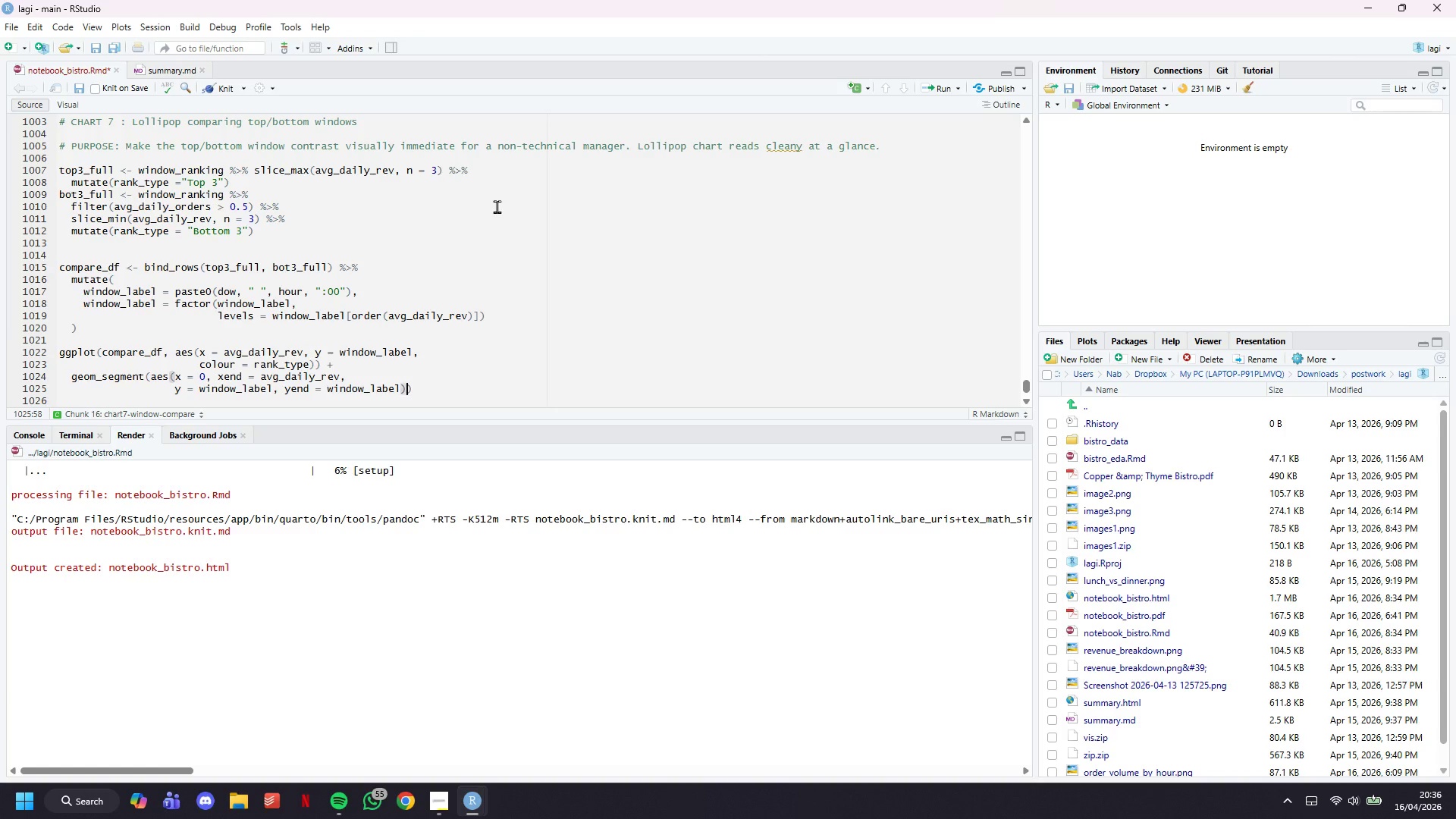 
key(ArrowRight)
 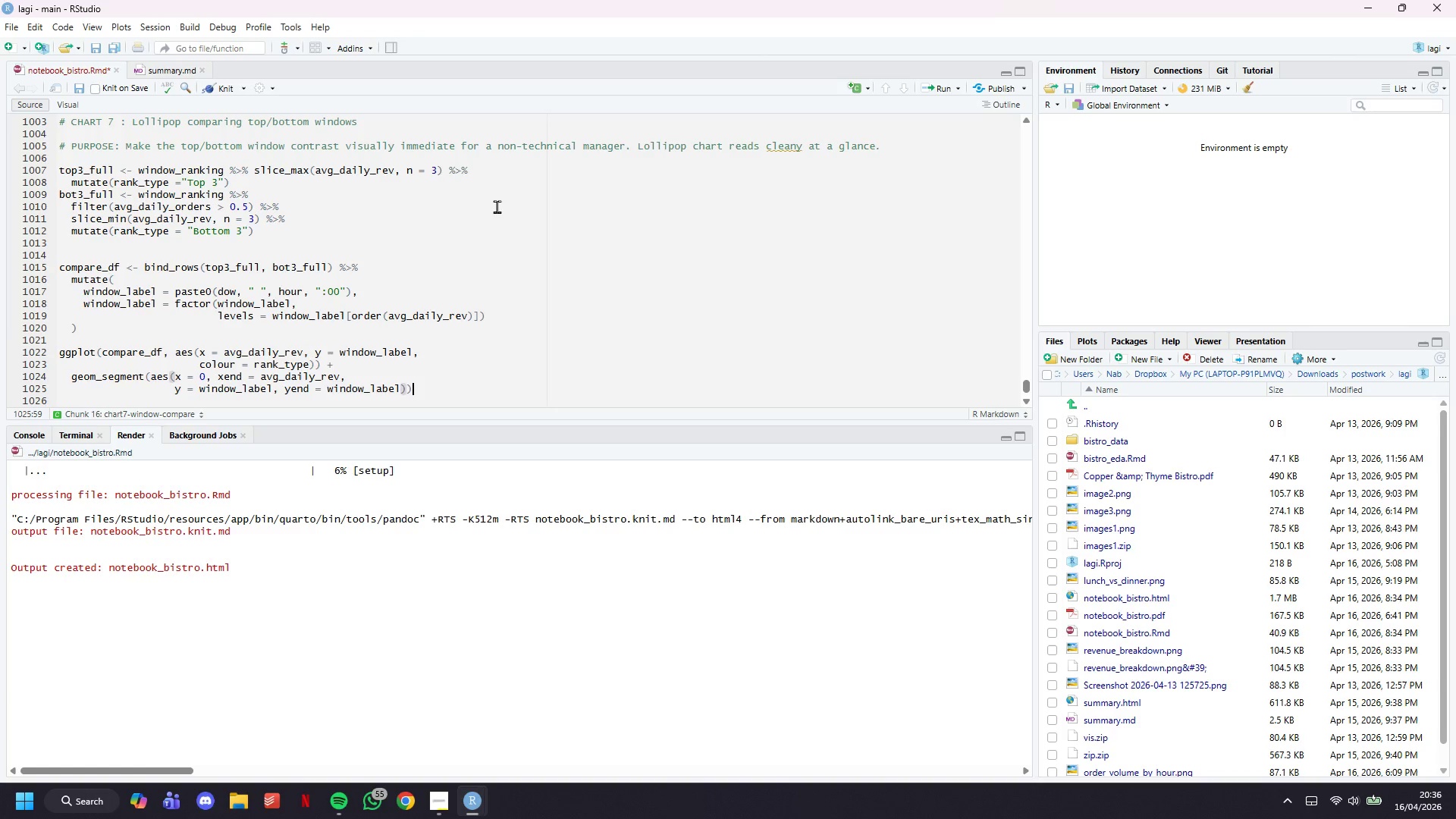 
key(ArrowRight)
 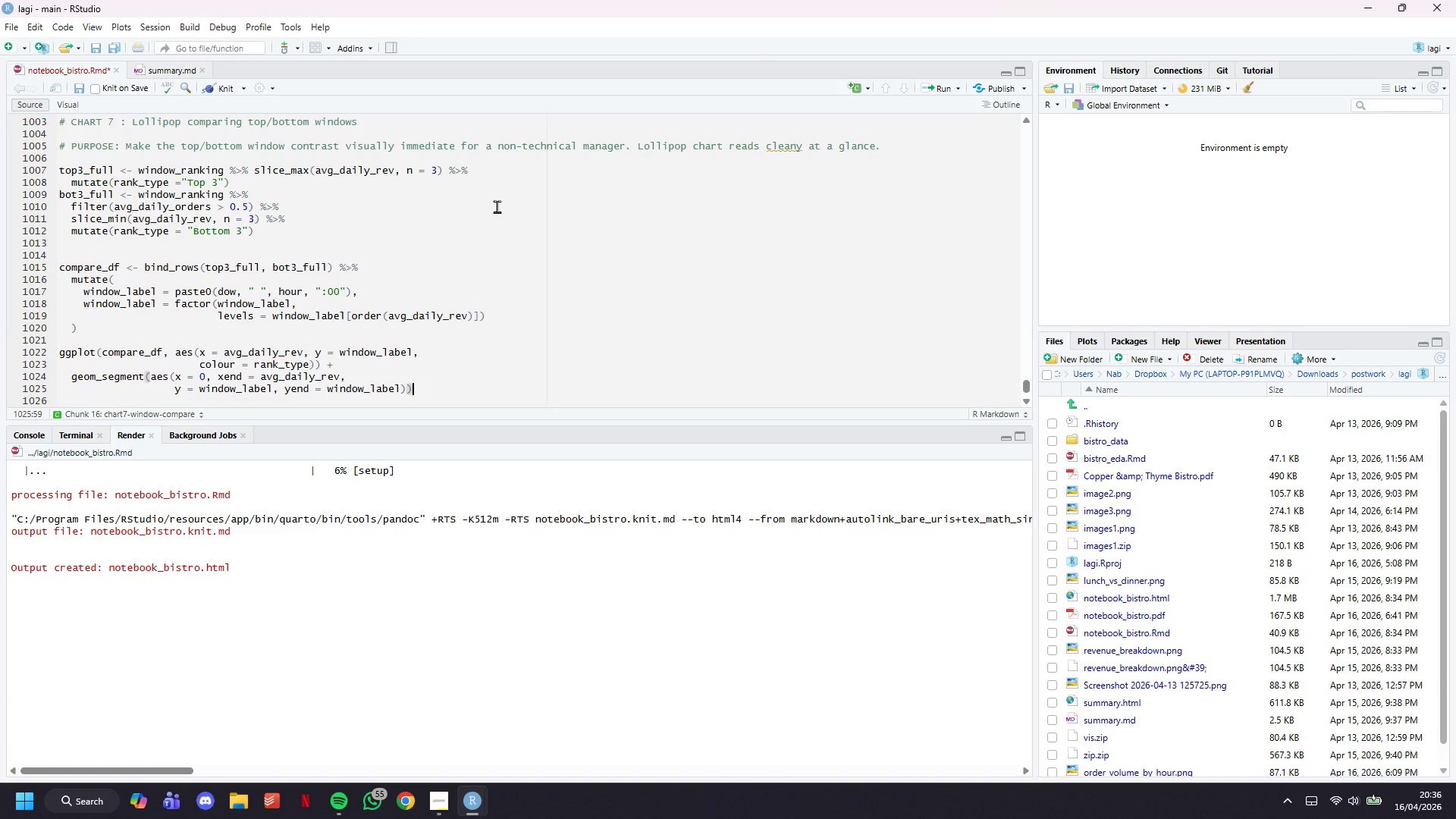 
key(ArrowLeft)
 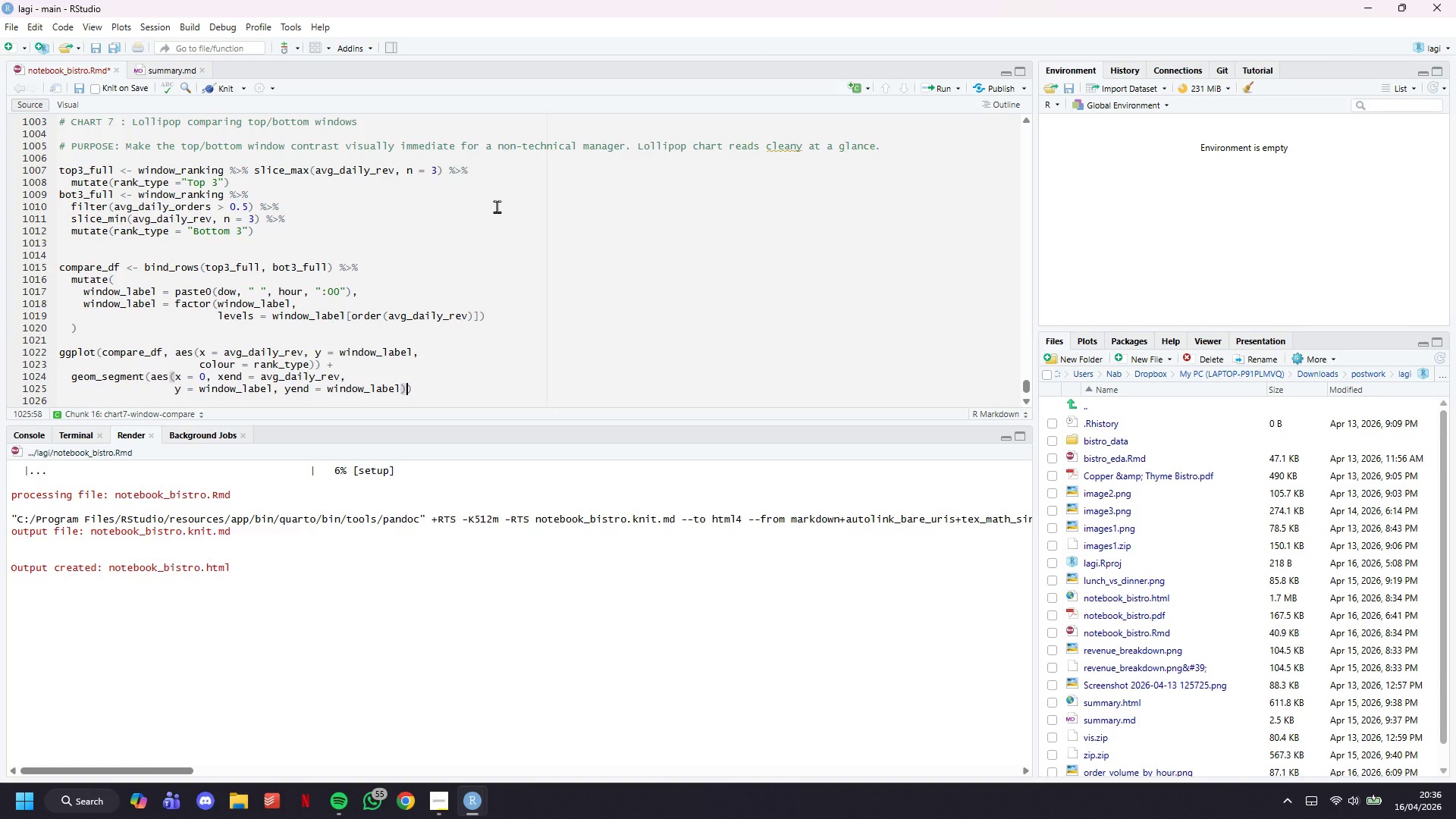 
key(Comma)
 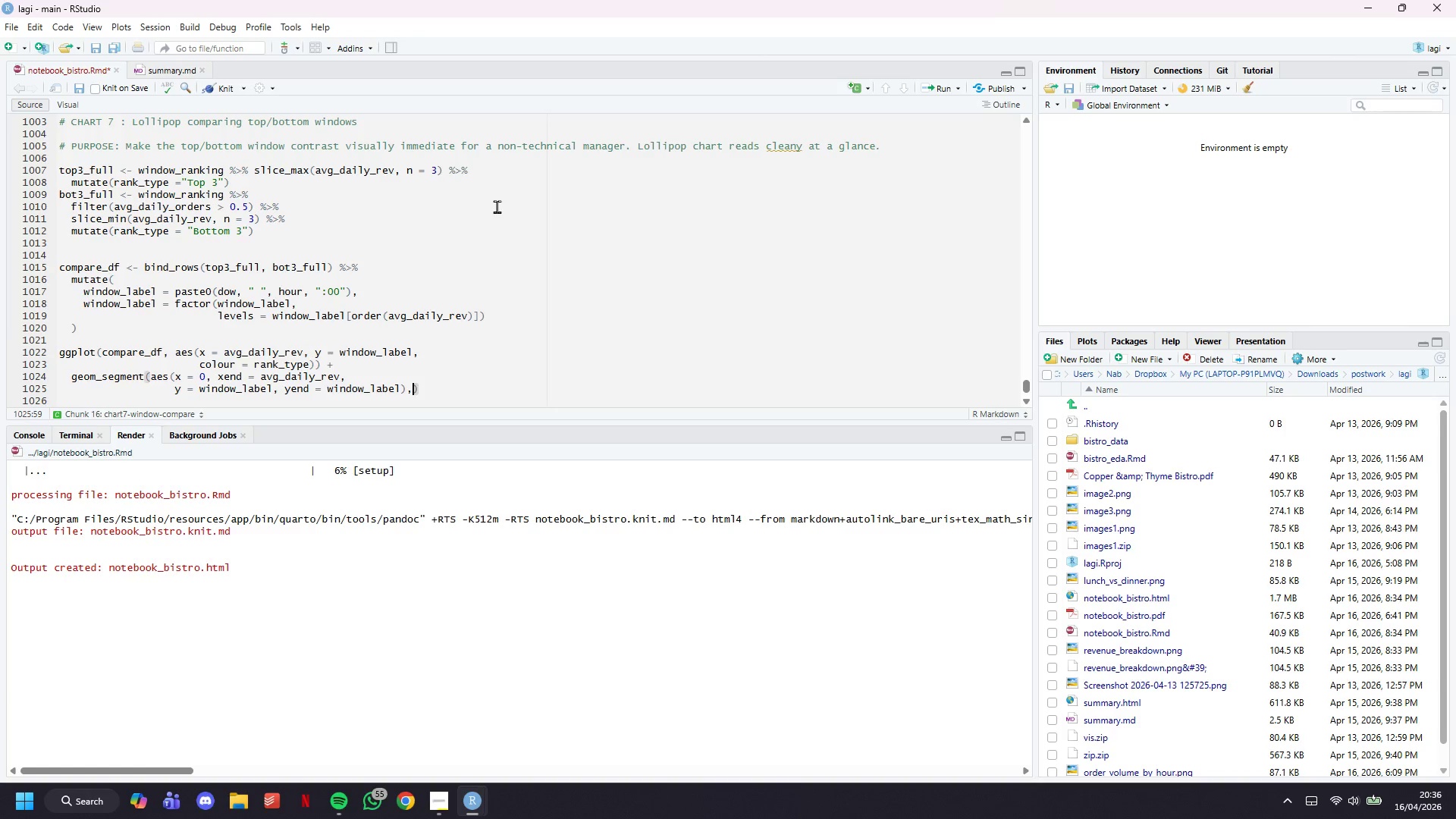 
key(Enter)
 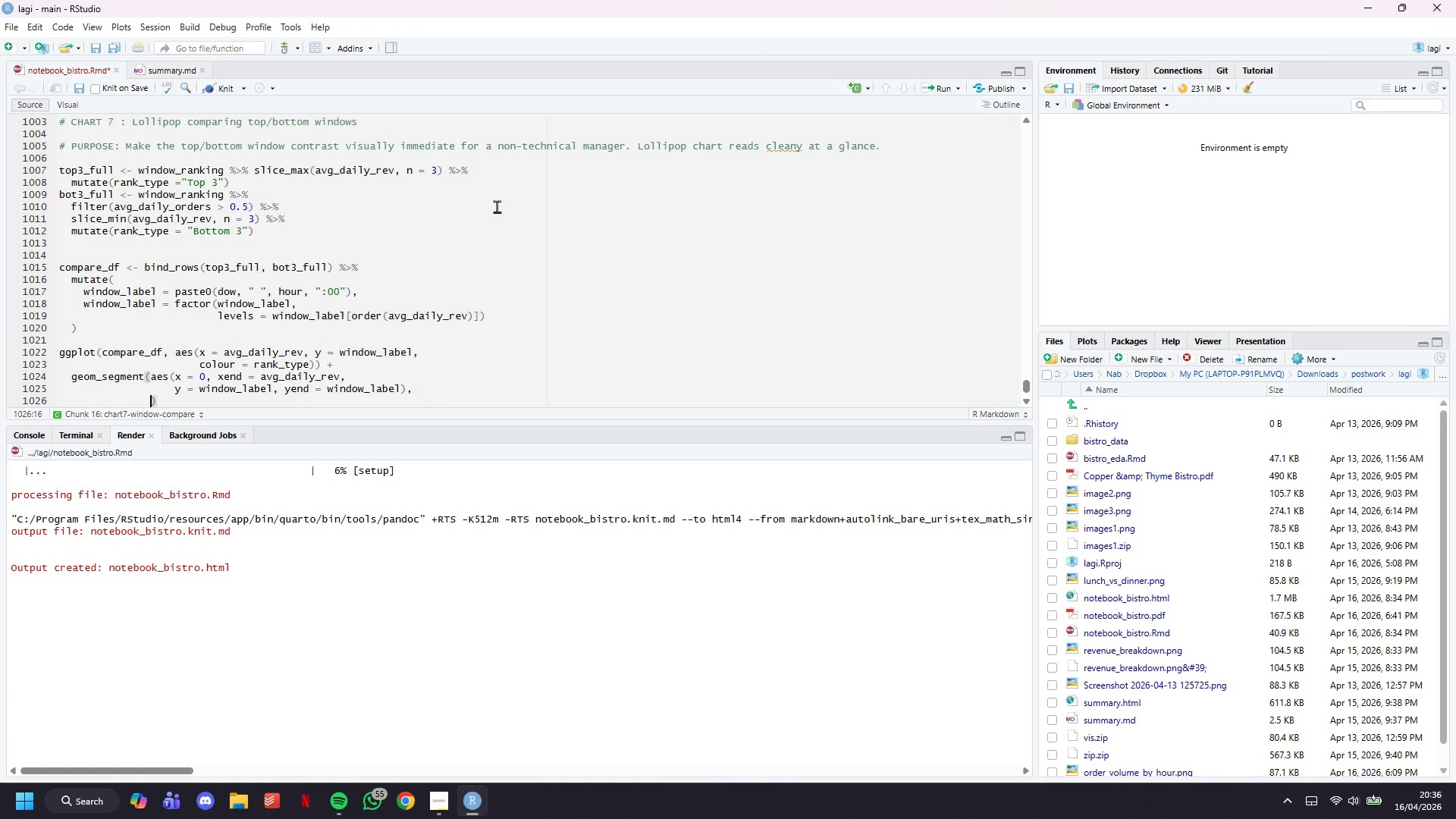 
type(linewidth )
 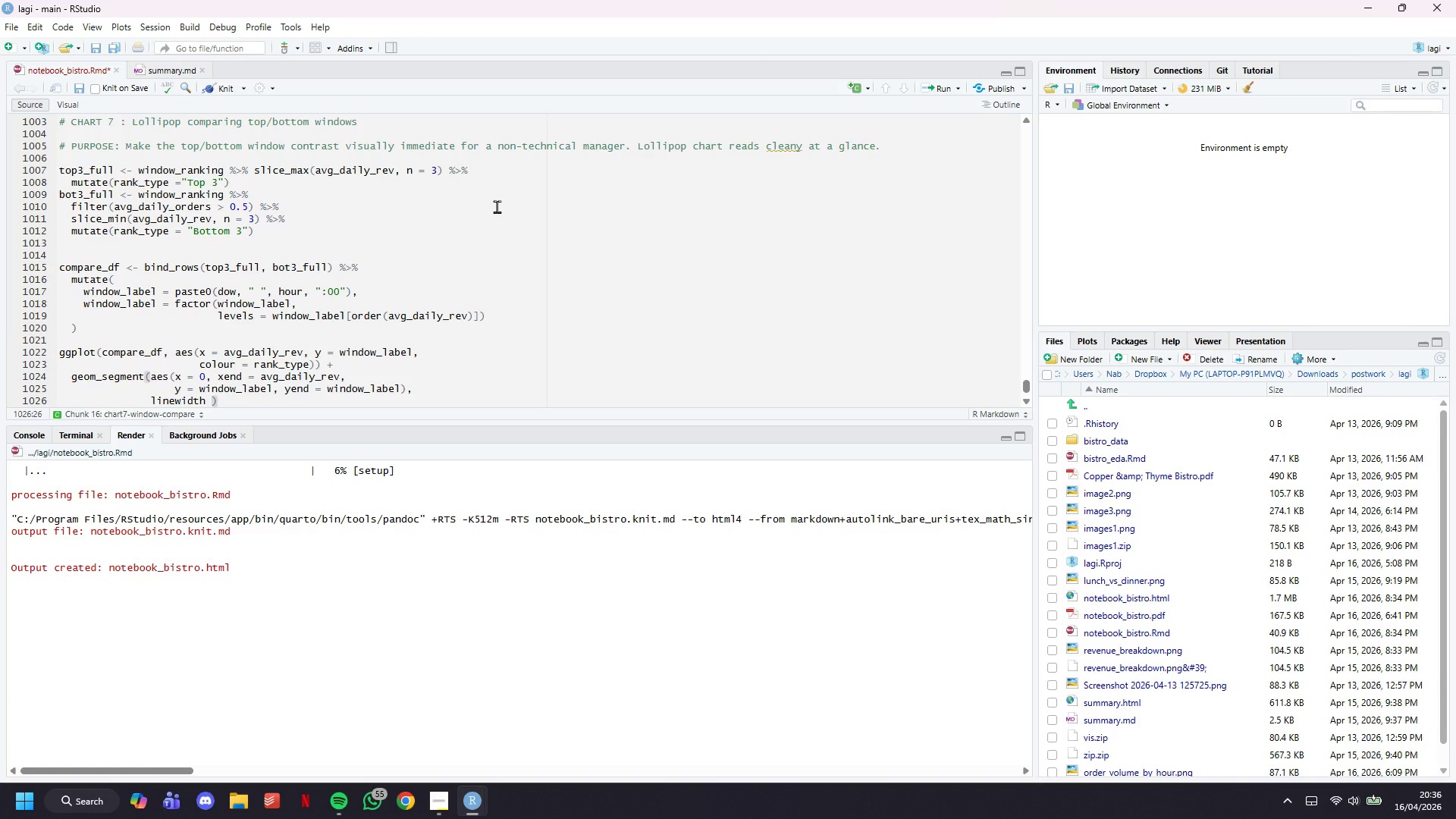 
type(= 1.2, alpha = 0.6)
 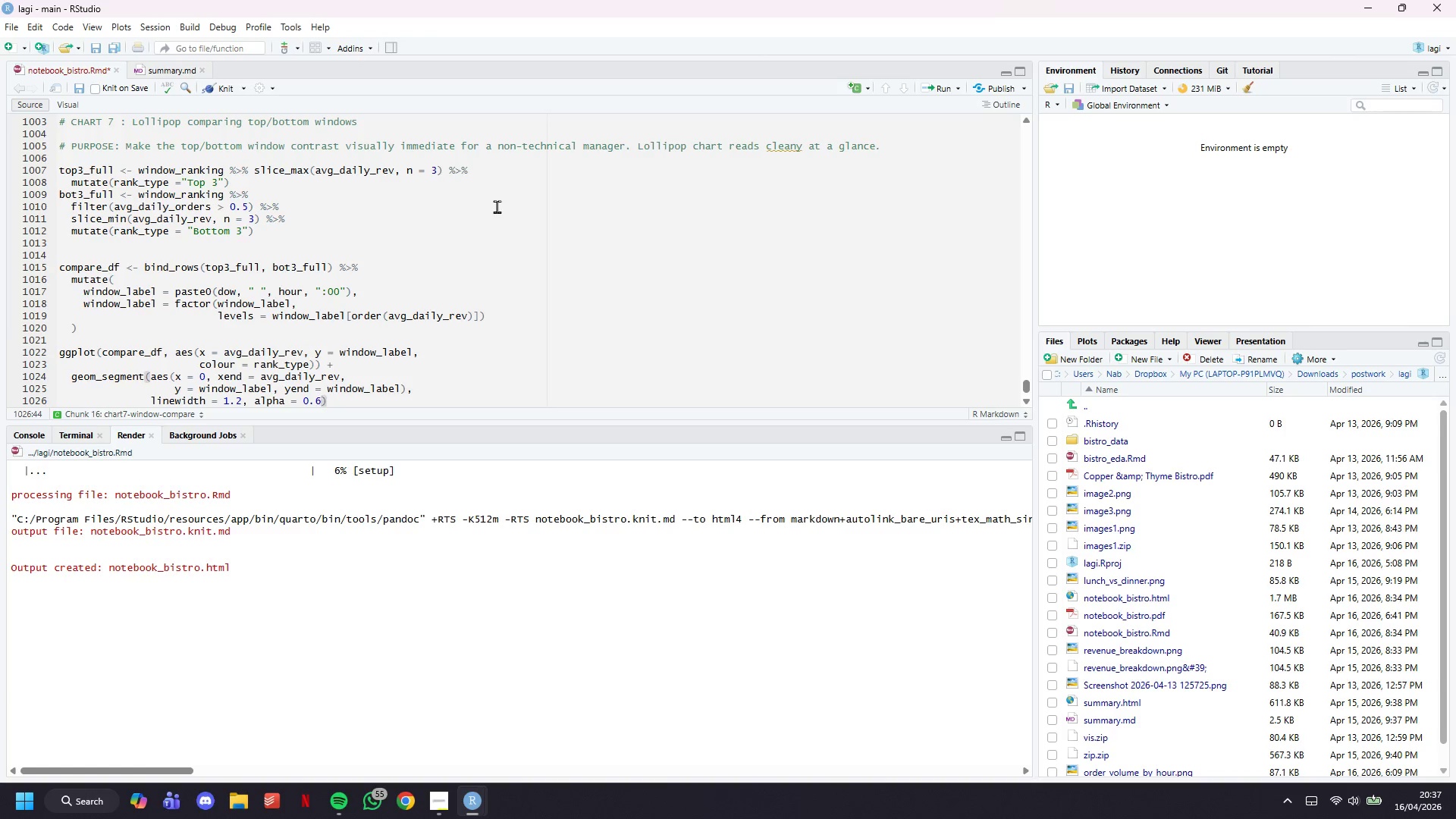 
key(ArrowRight)
 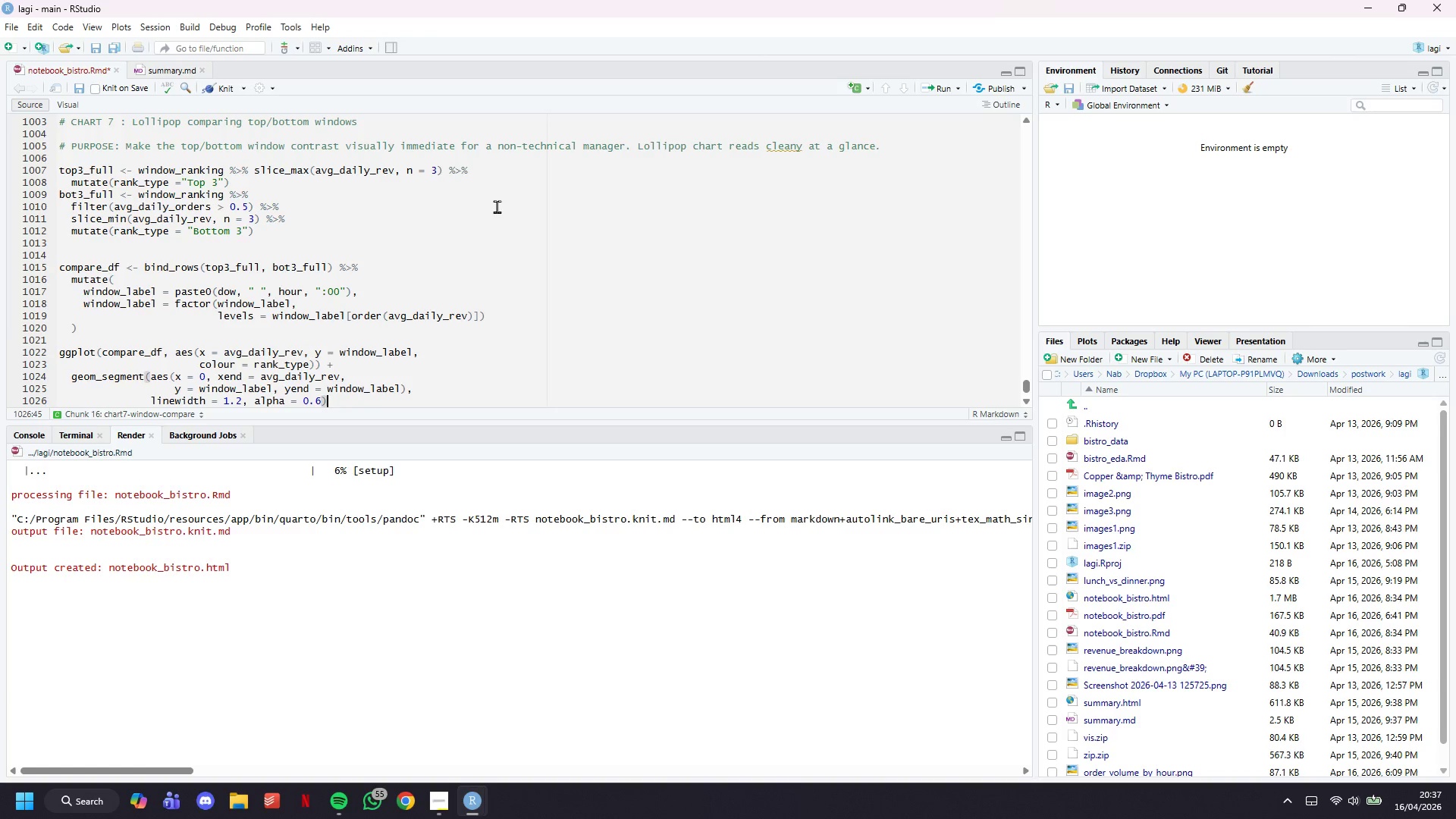 
key(Control+S)
 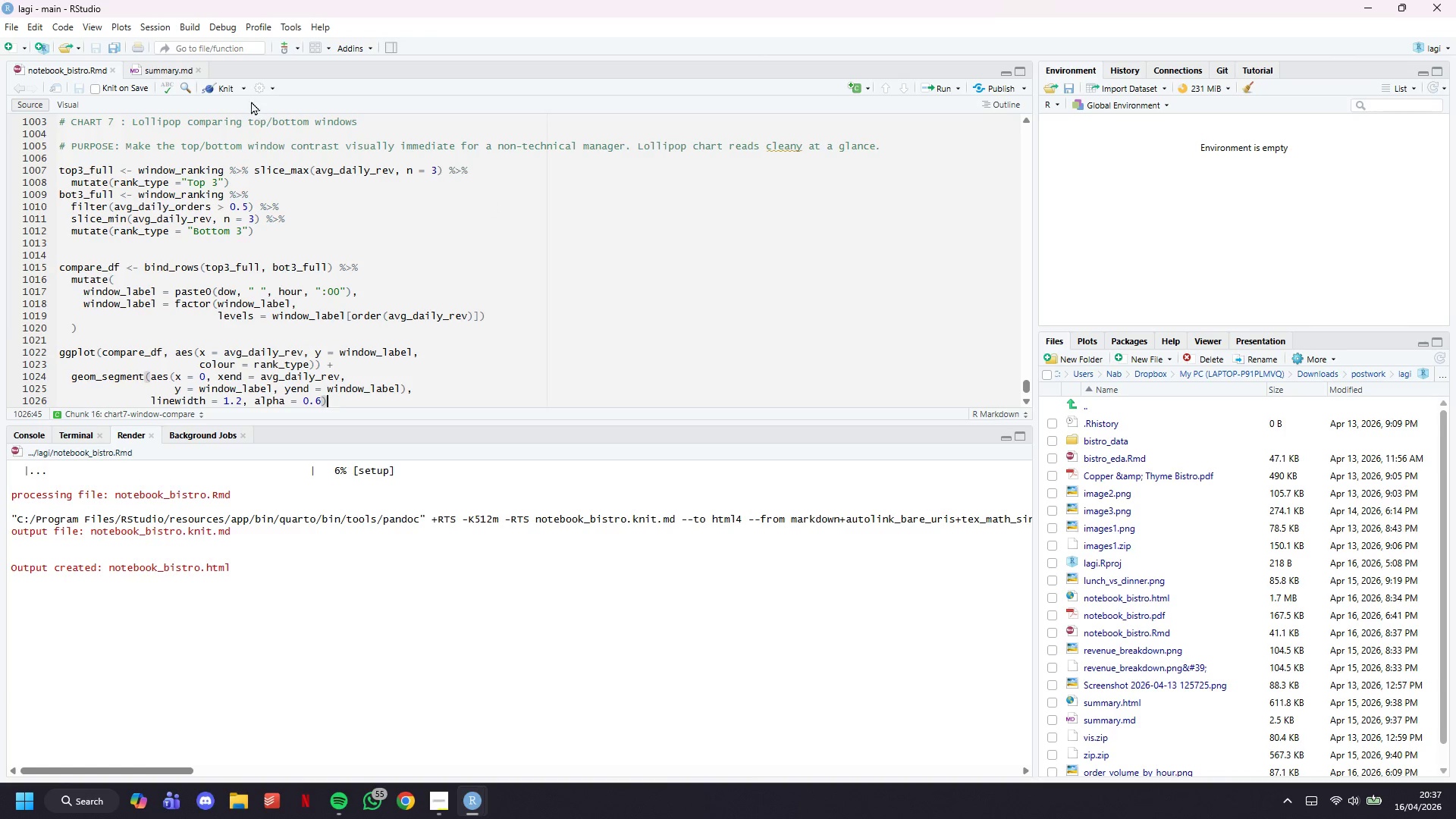 
left_click([232, 92])
 